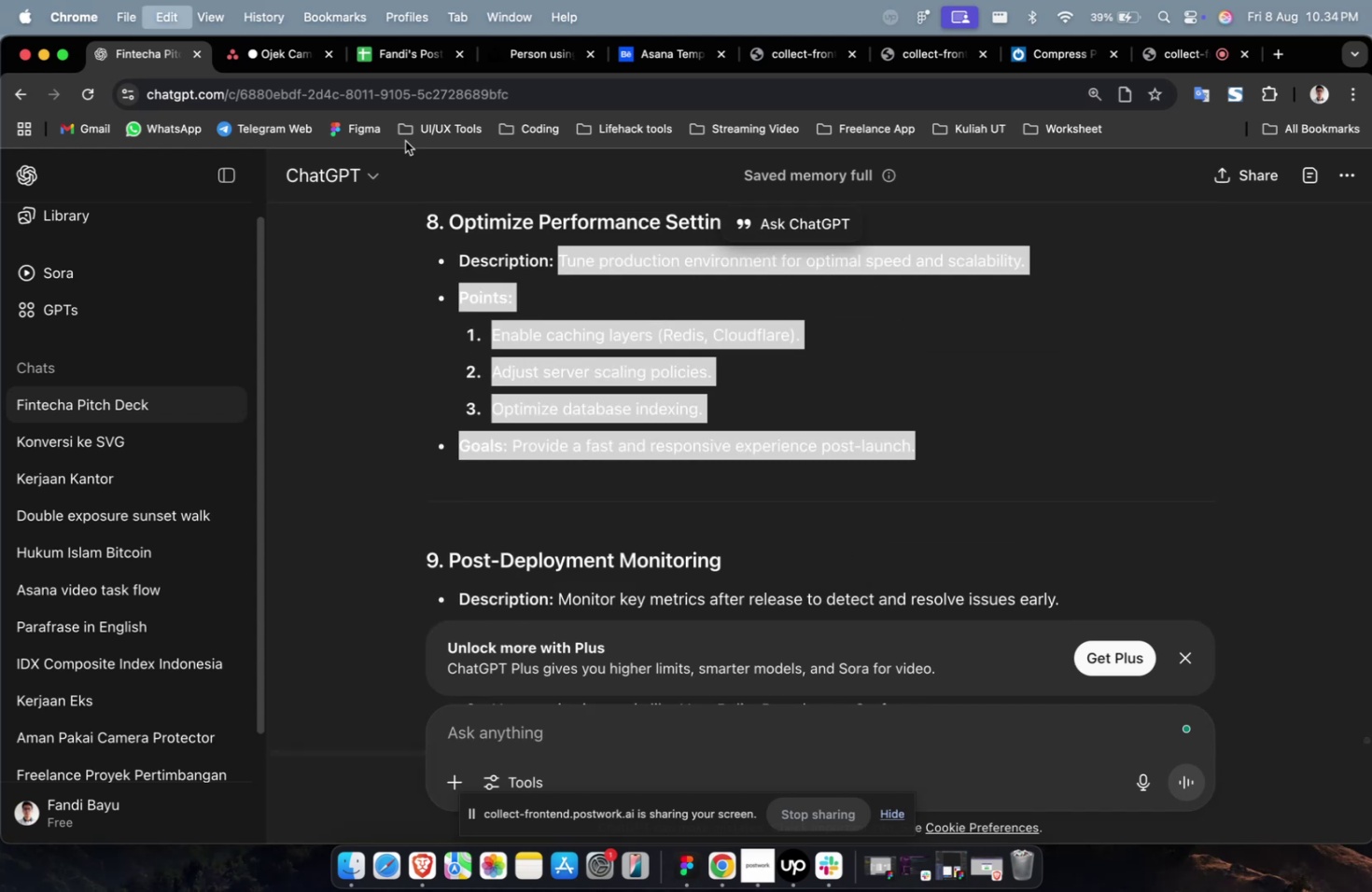 
key(Meta+C)
 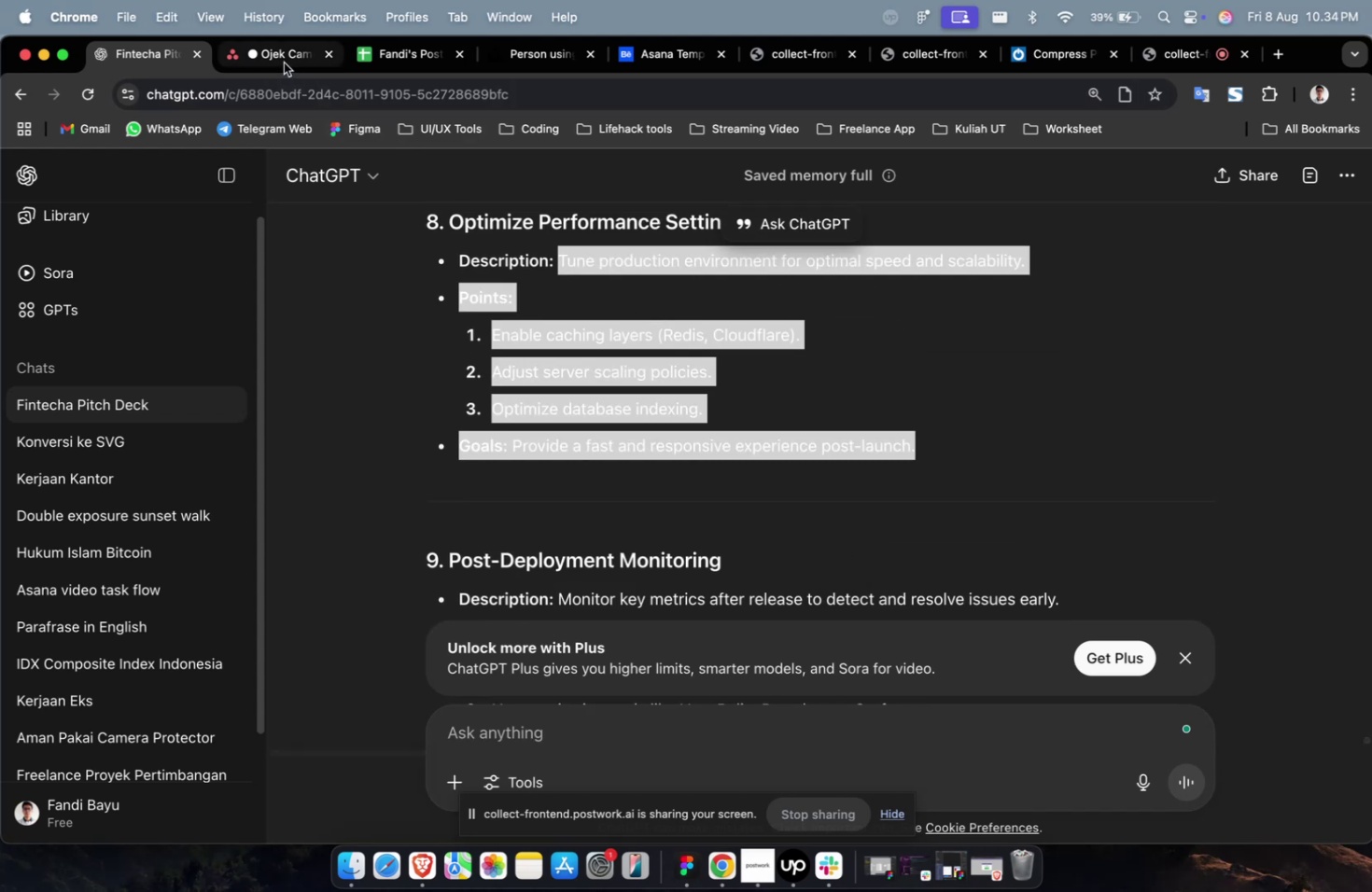 
left_click([284, 63])
 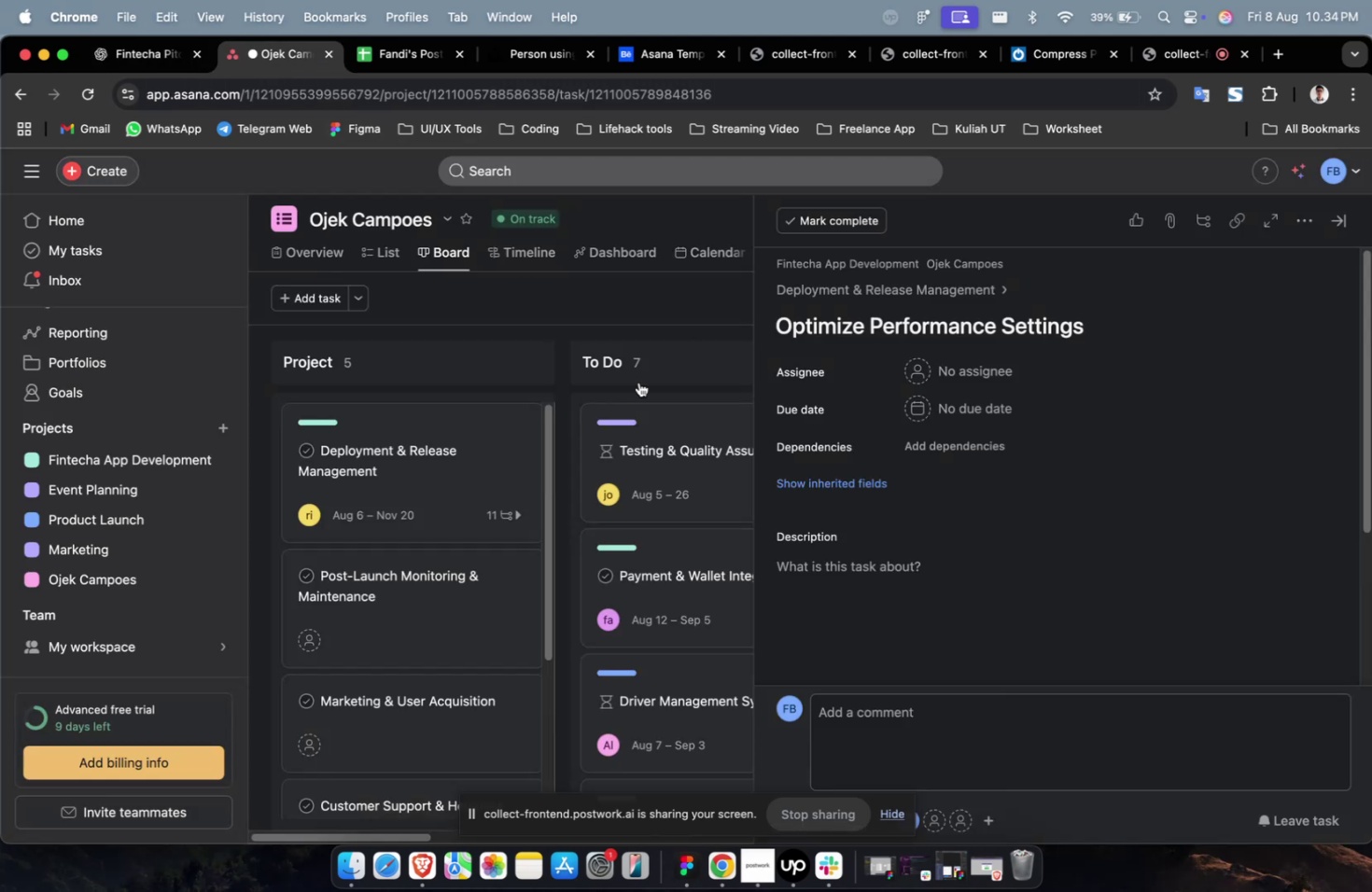 
key(Meta+CommandLeft)
 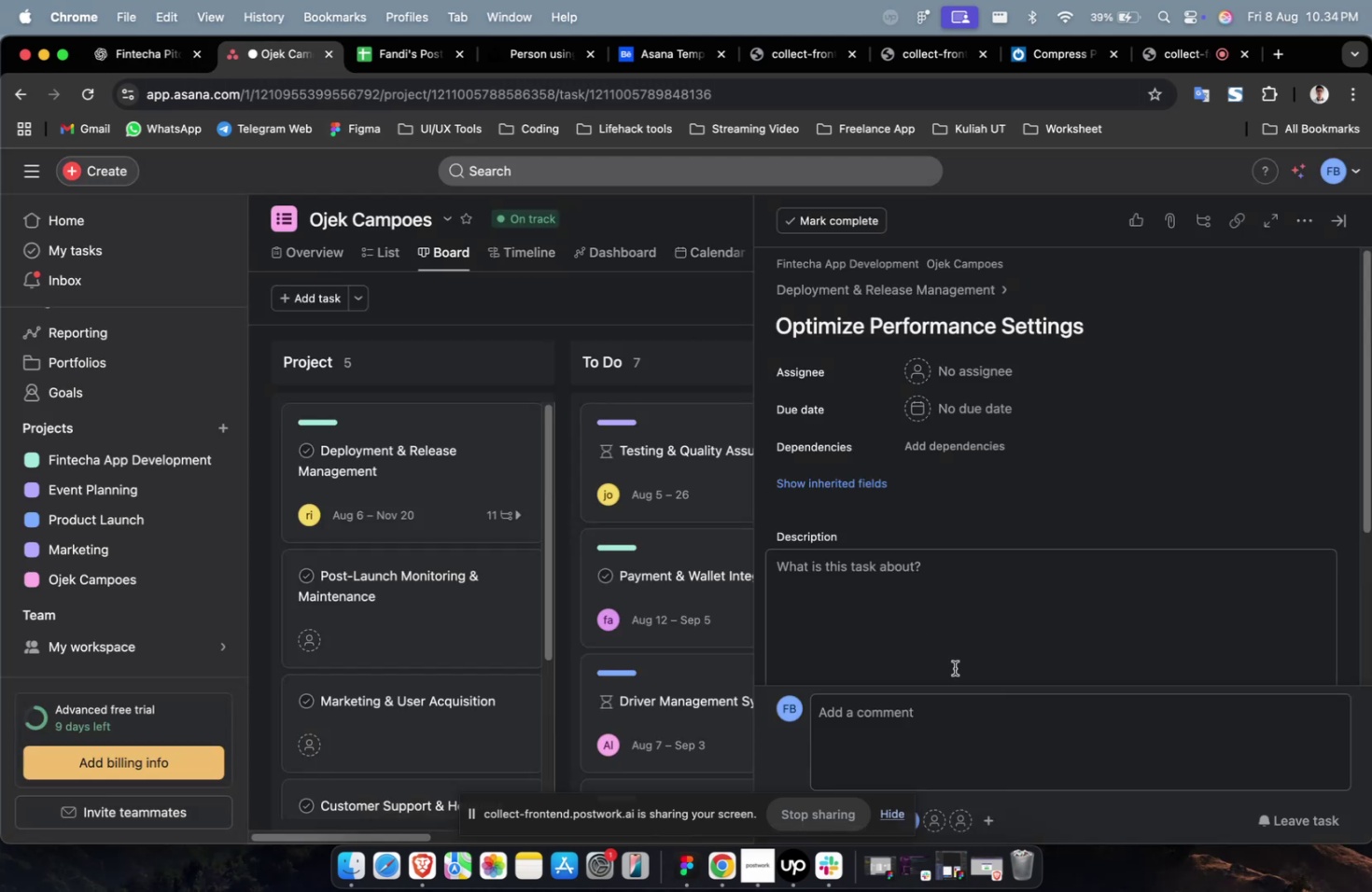 
double_click([954, 667])
 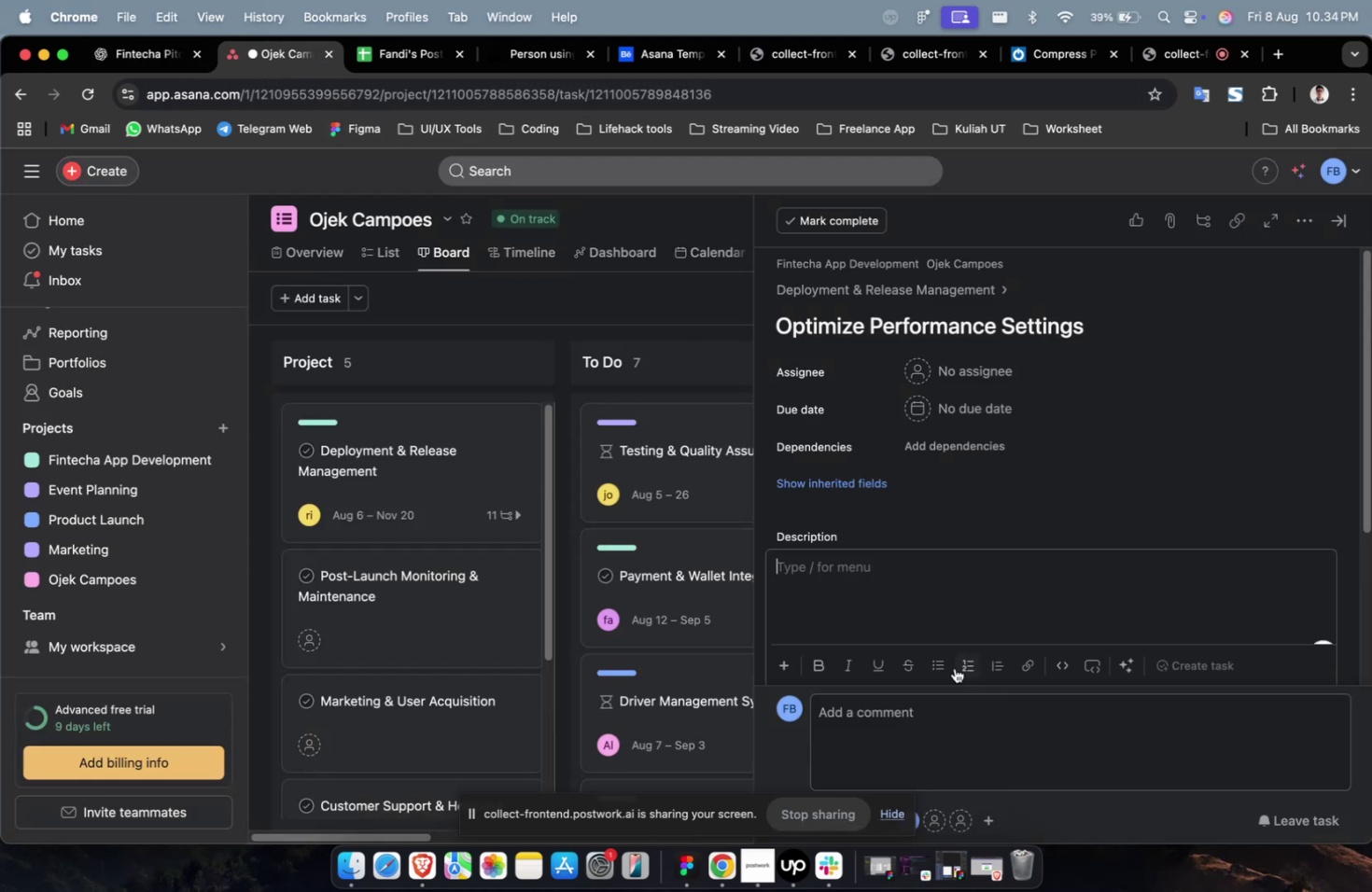 
key(Meta+CommandLeft)
 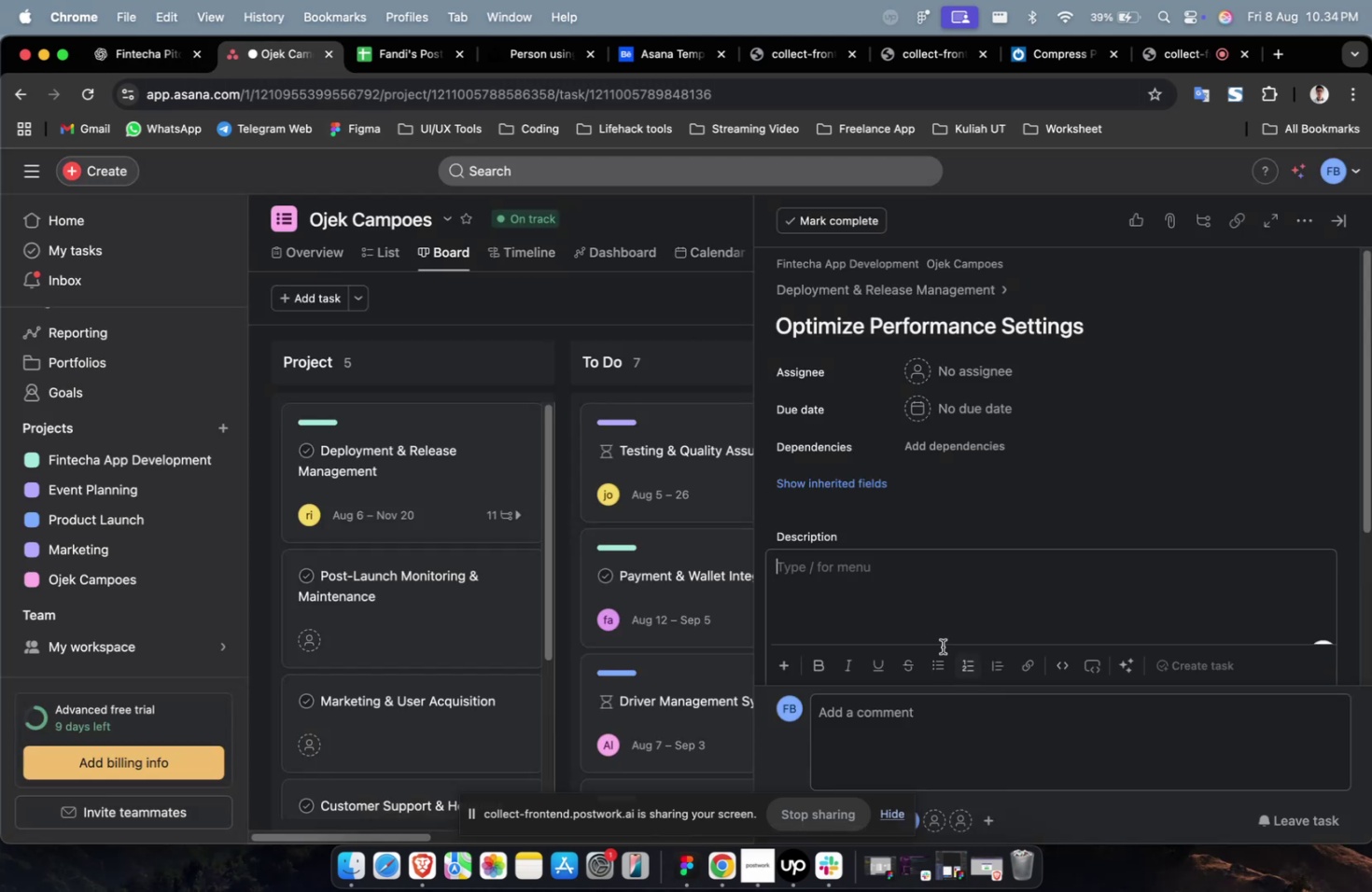 
key(Meta+V)
 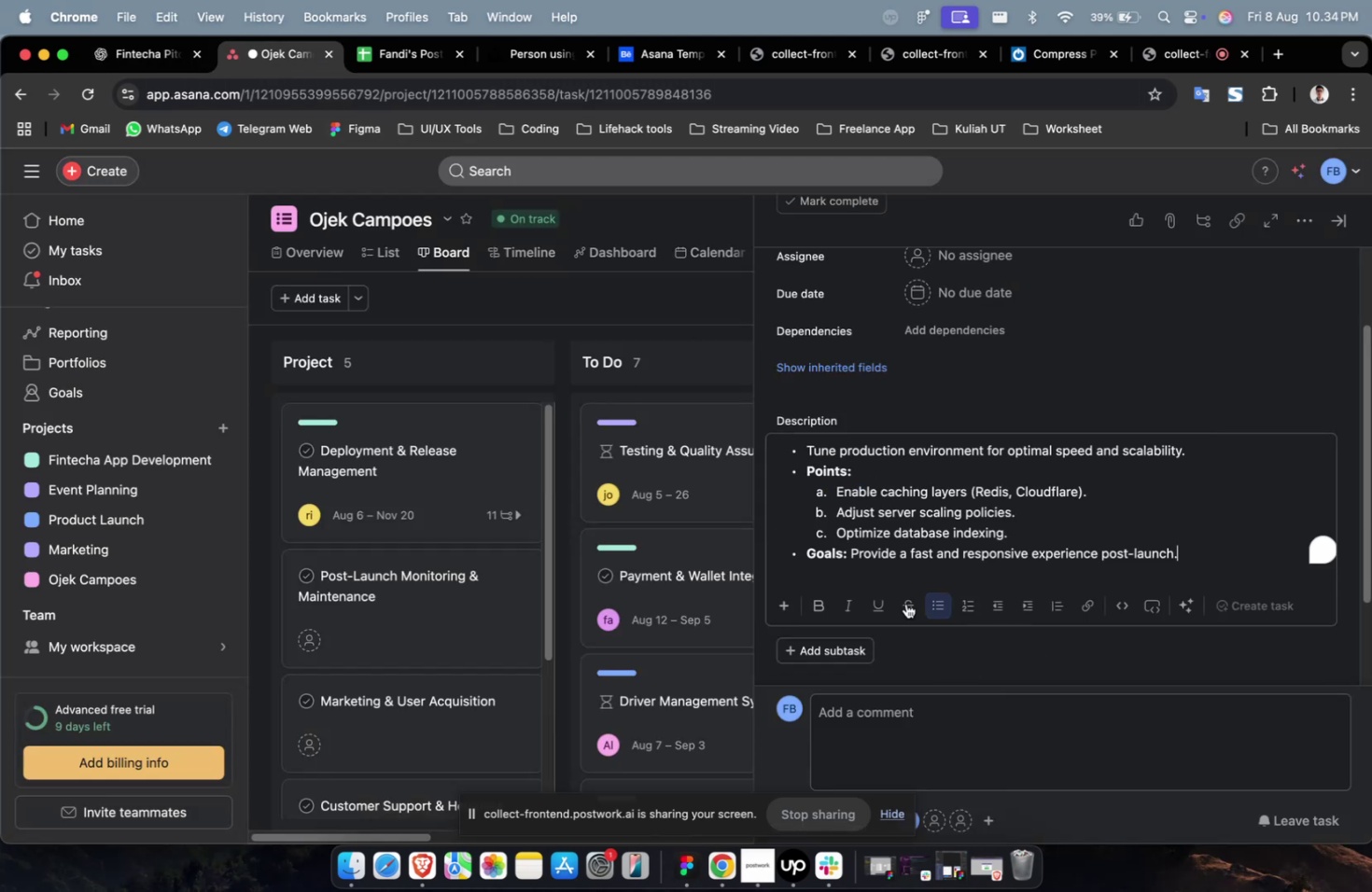 
scroll: coordinate [905, 603], scroll_direction: up, amount: 13.0
 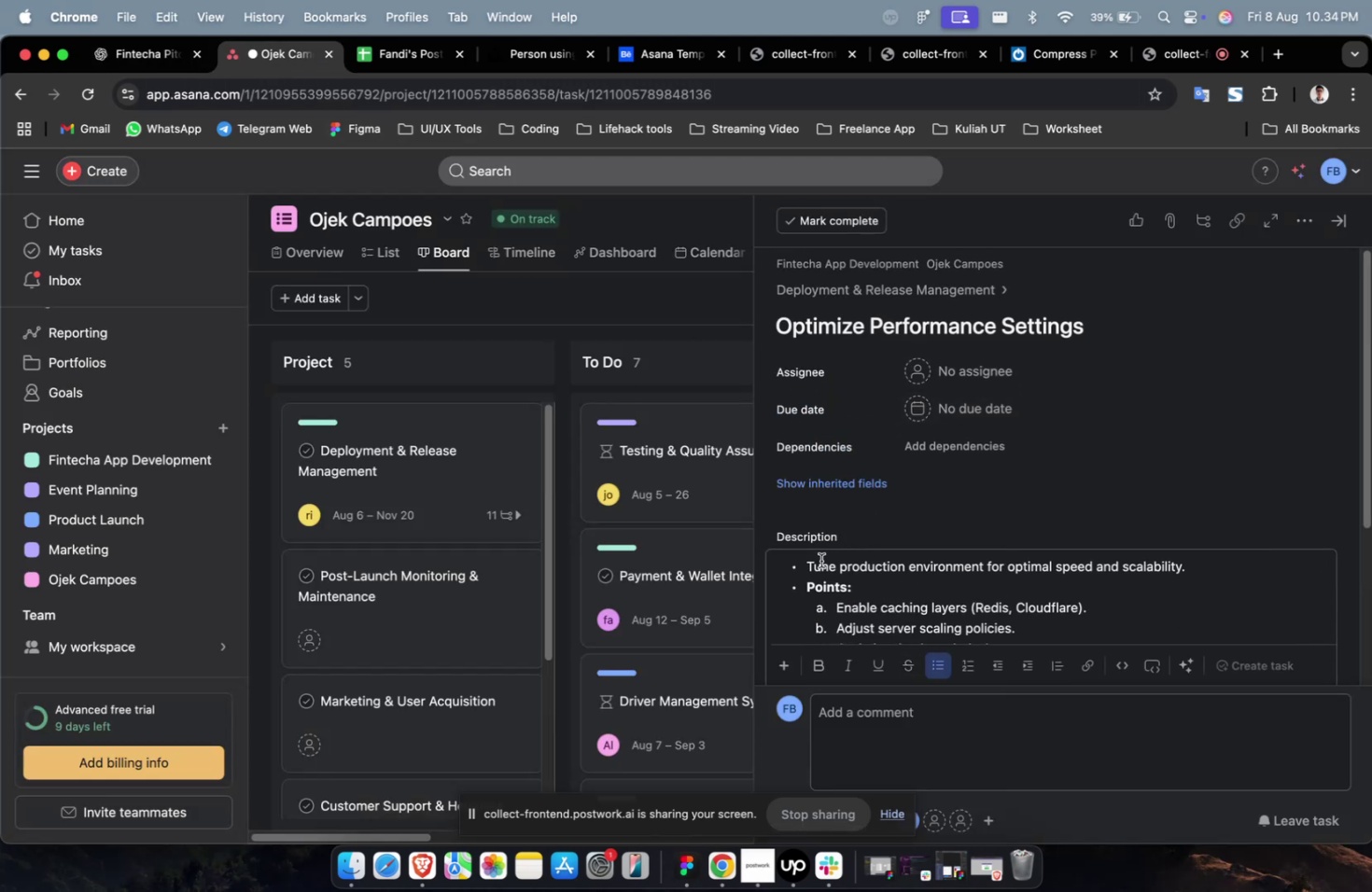 
left_click([804, 566])
 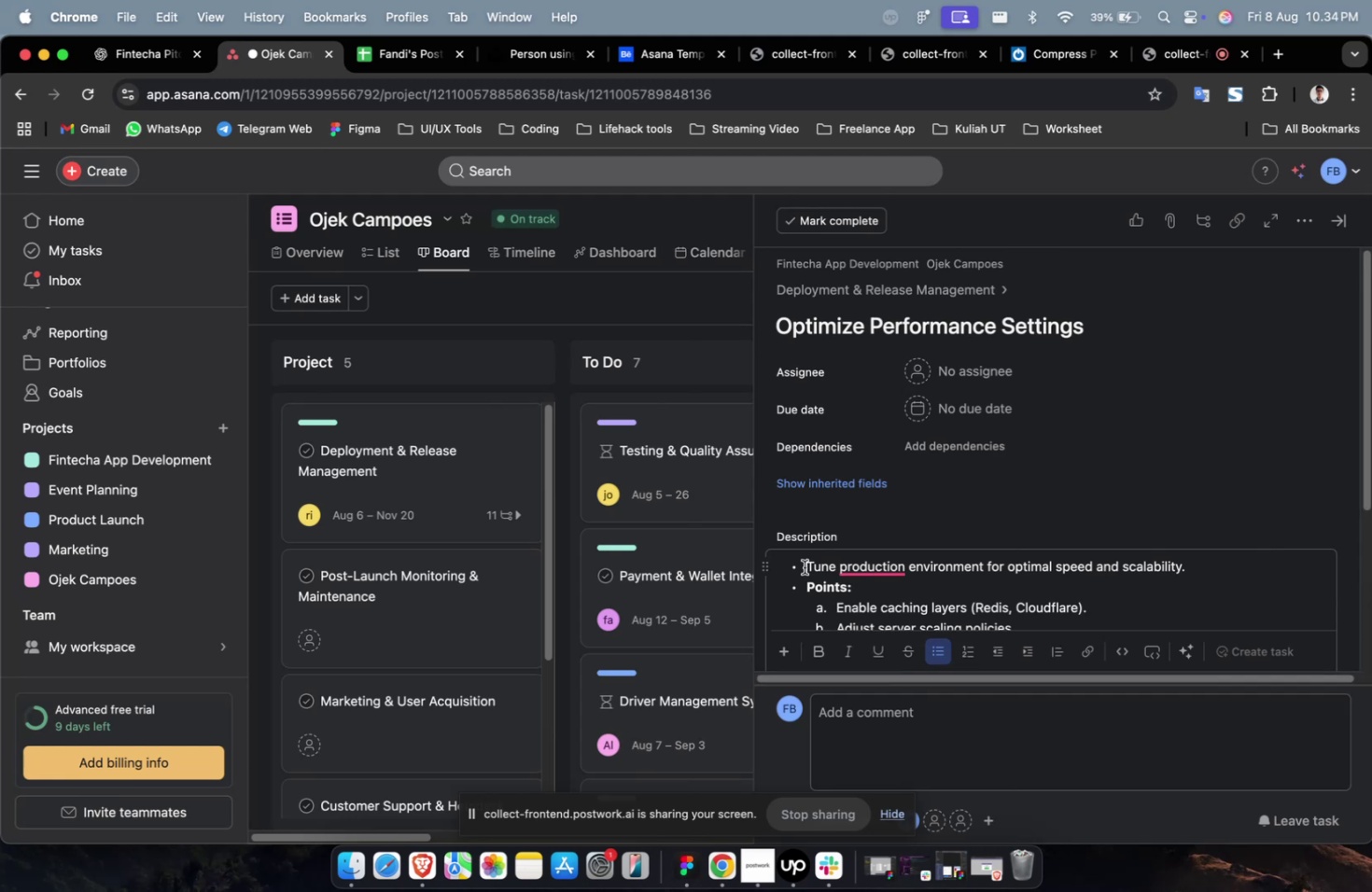 
key(Backspace)
 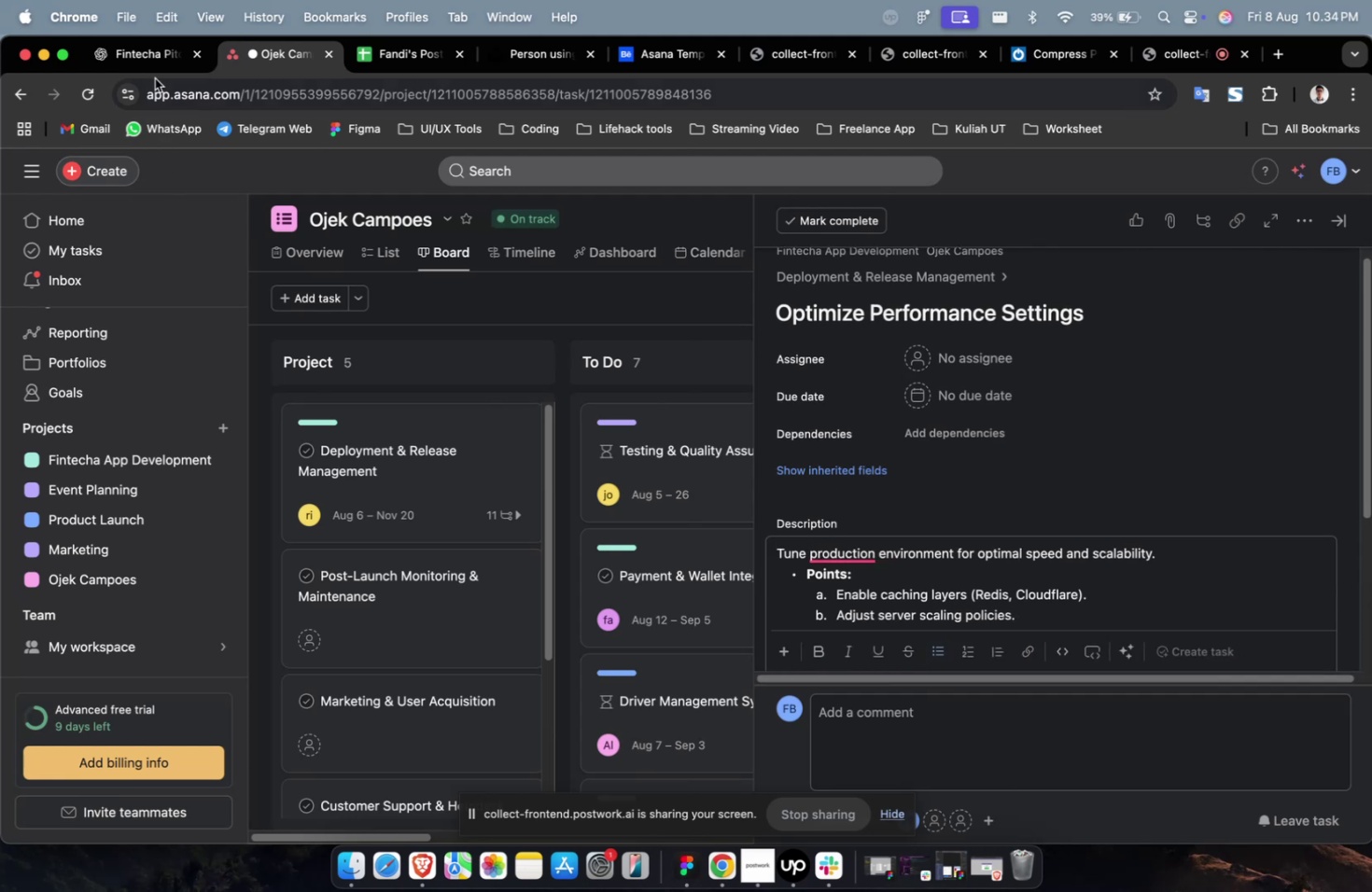 
left_click([157, 57])
 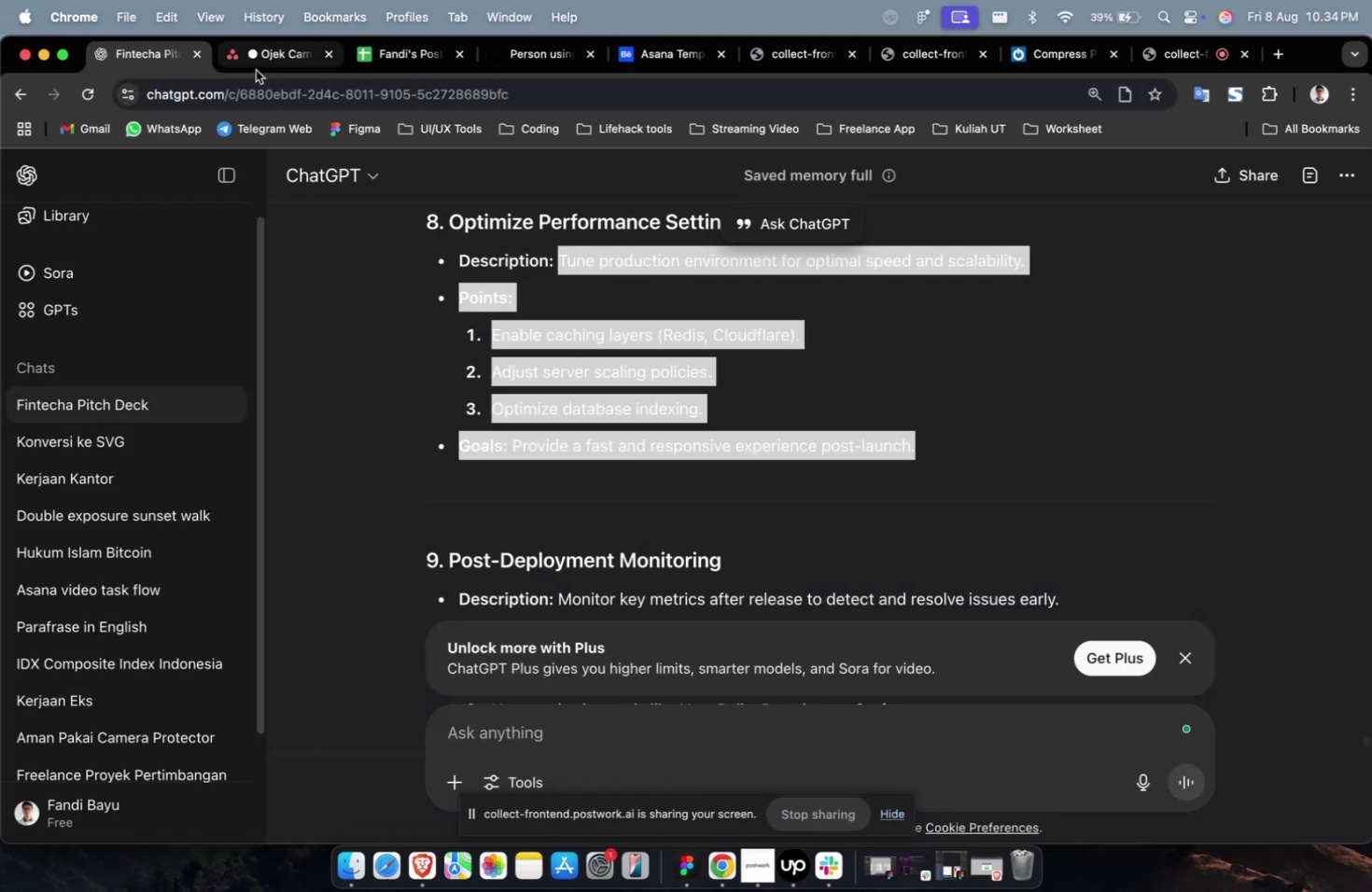 
left_click([259, 58])
 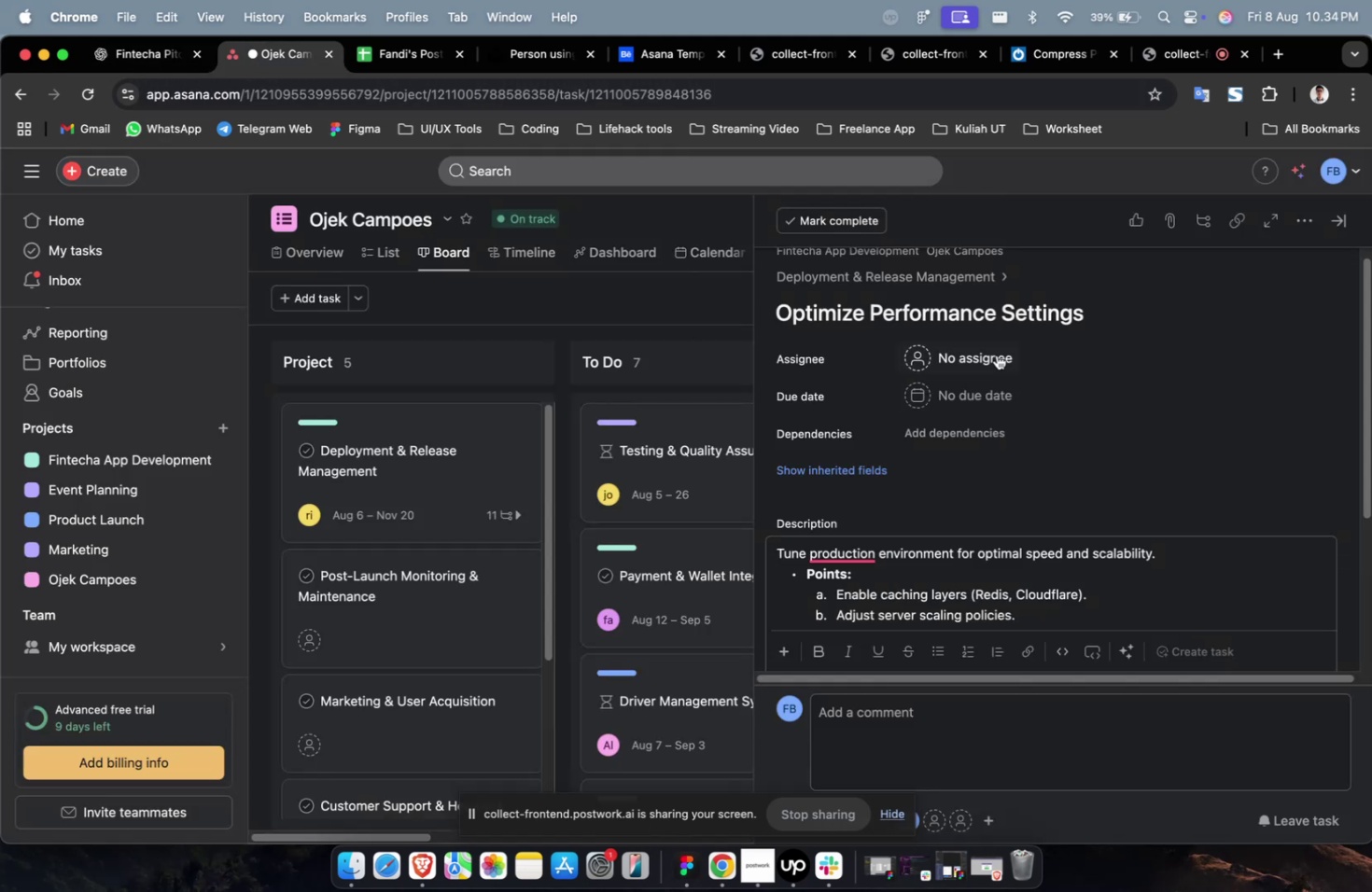 
double_click([994, 353])
 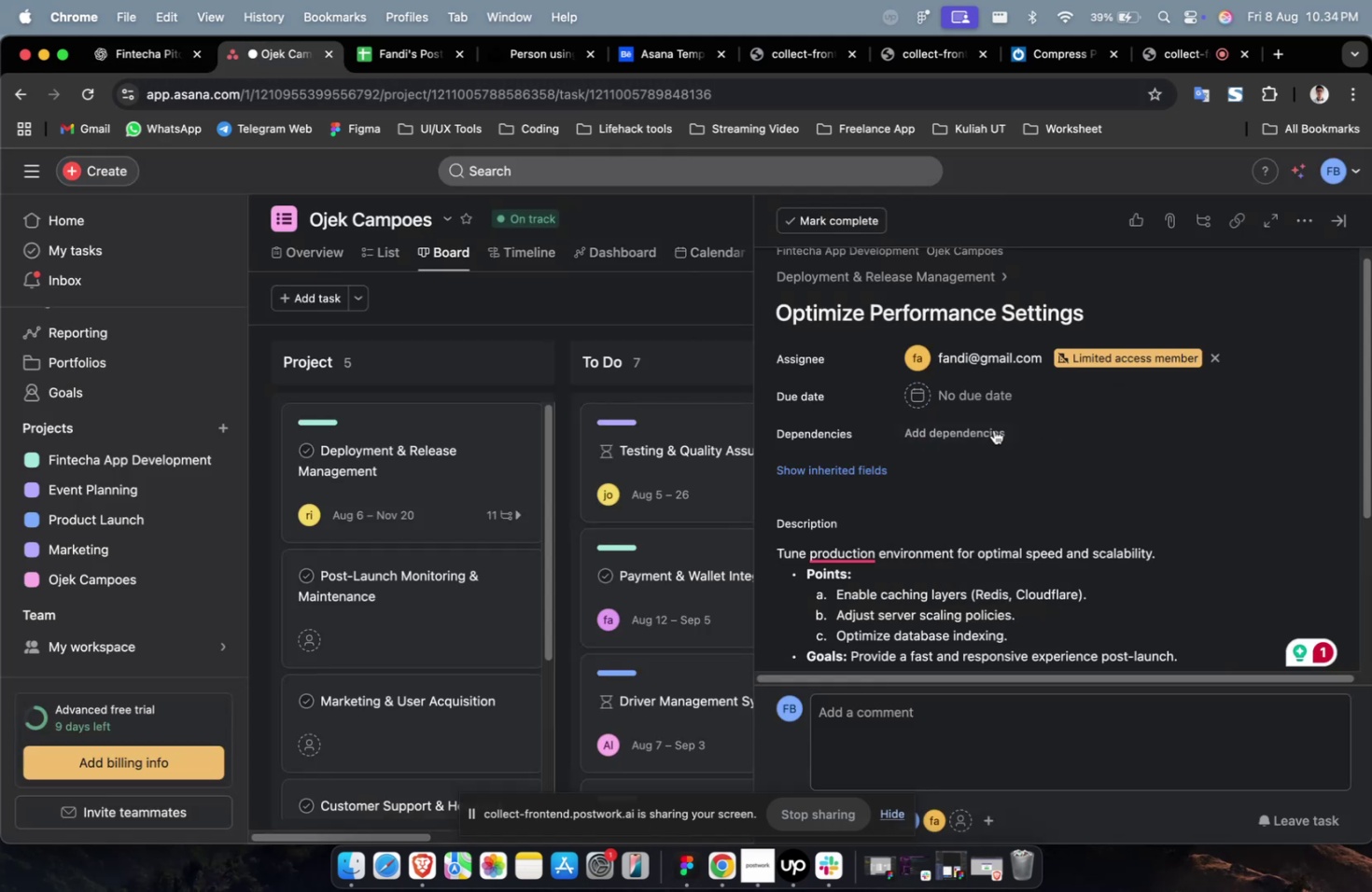 
double_click([994, 397])
 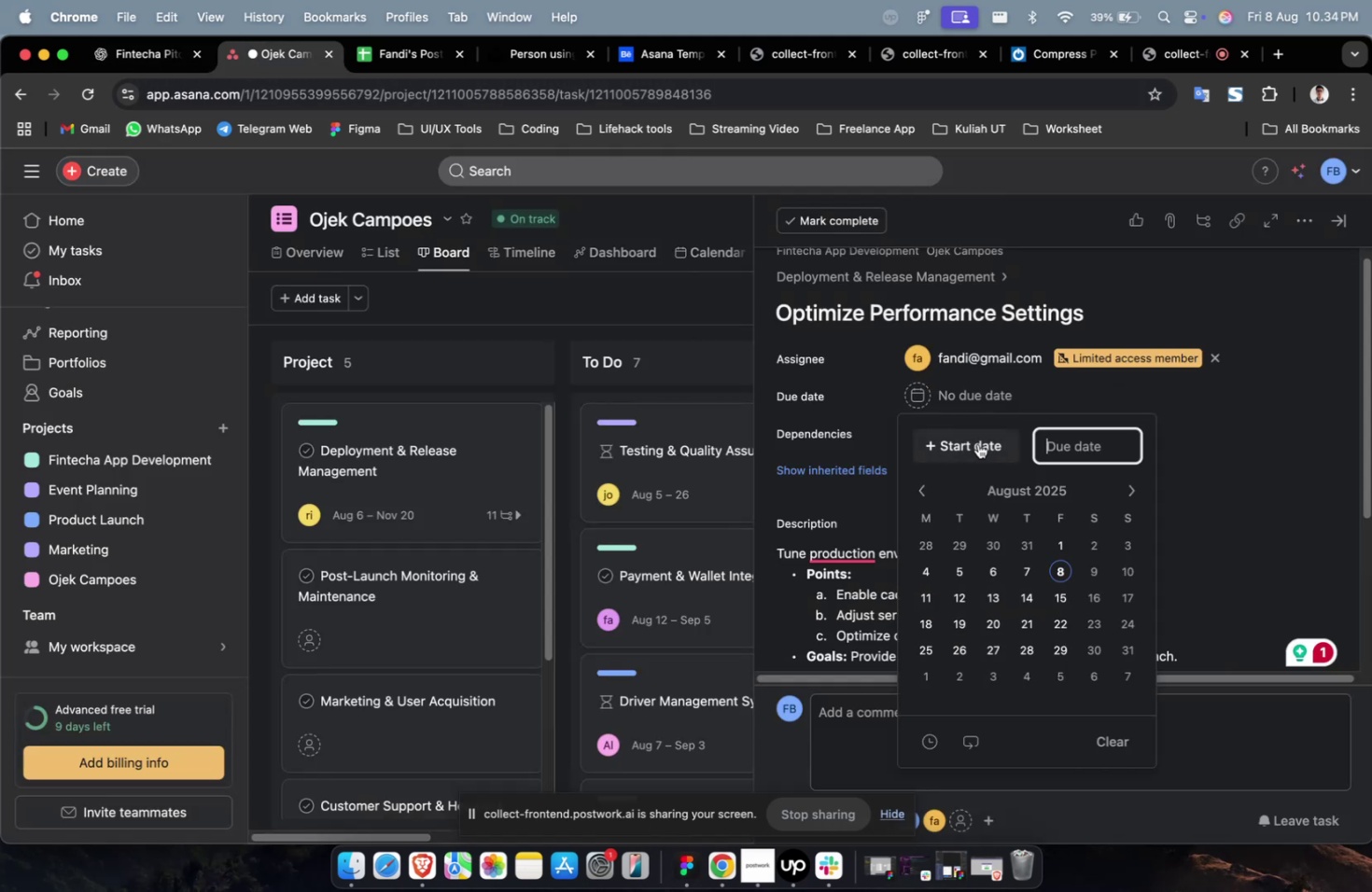 
triple_click([977, 443])
 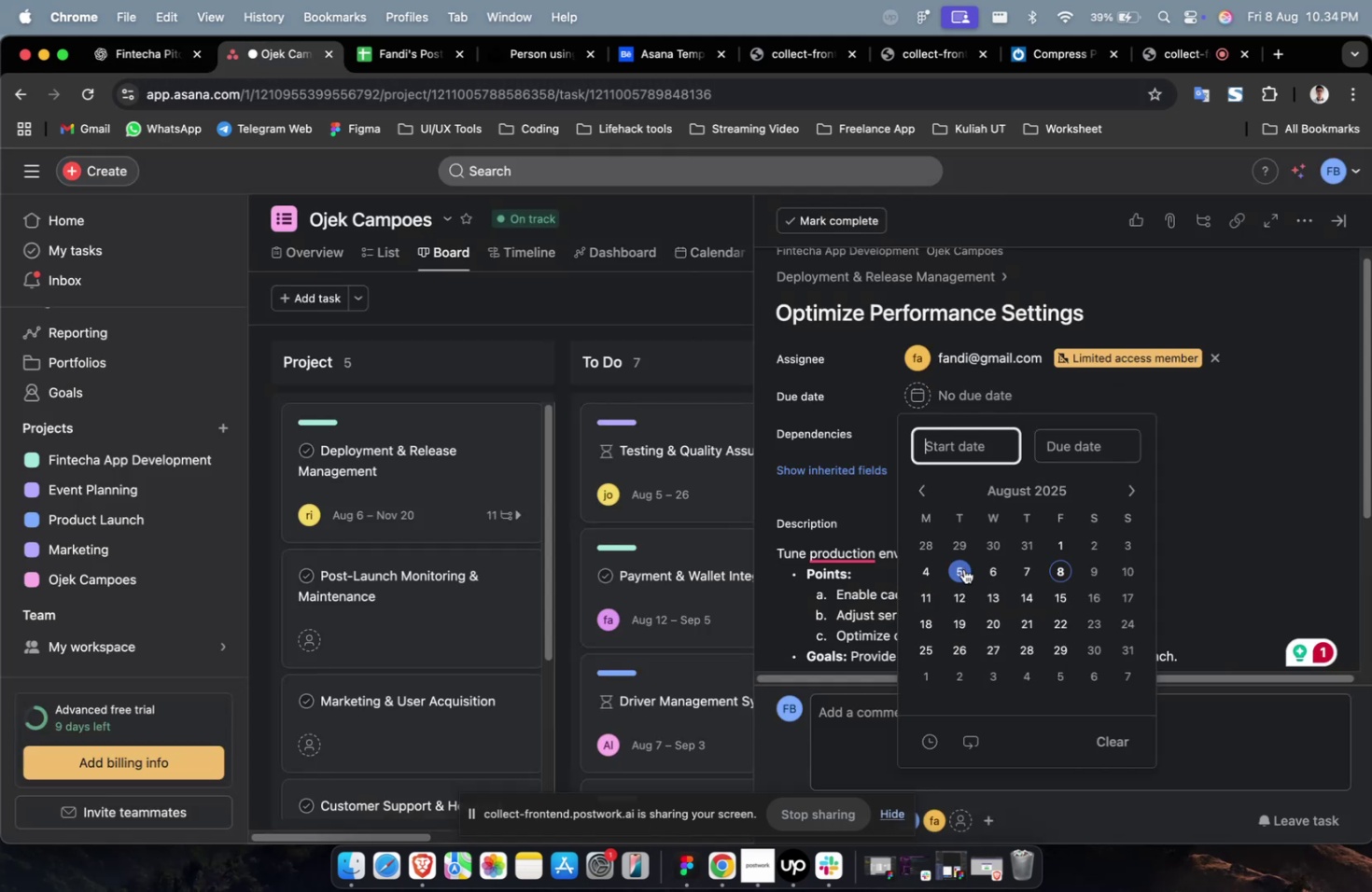 
triple_click([963, 569])
 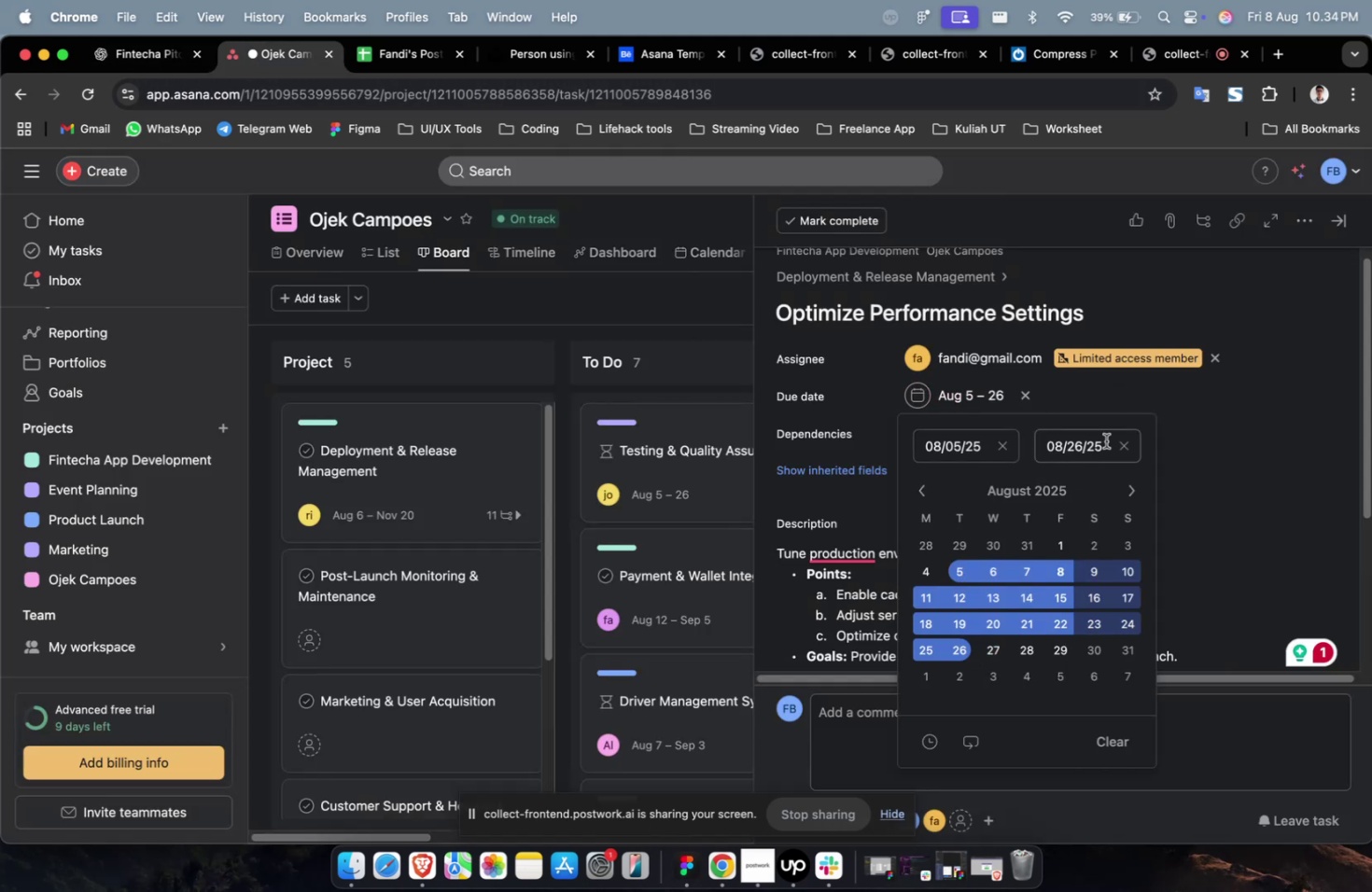 
double_click([1182, 387])
 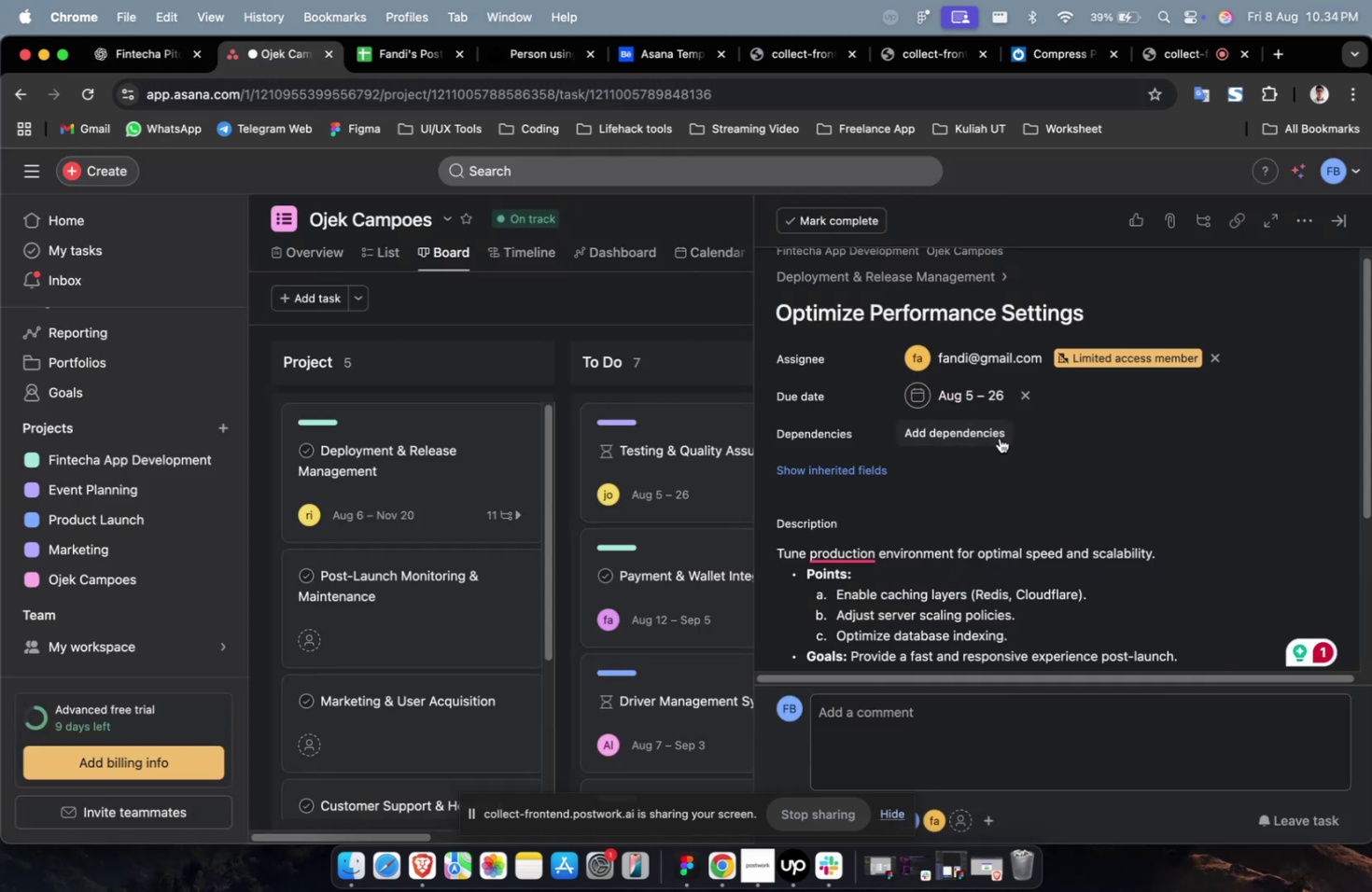 
triple_click([998, 438])
 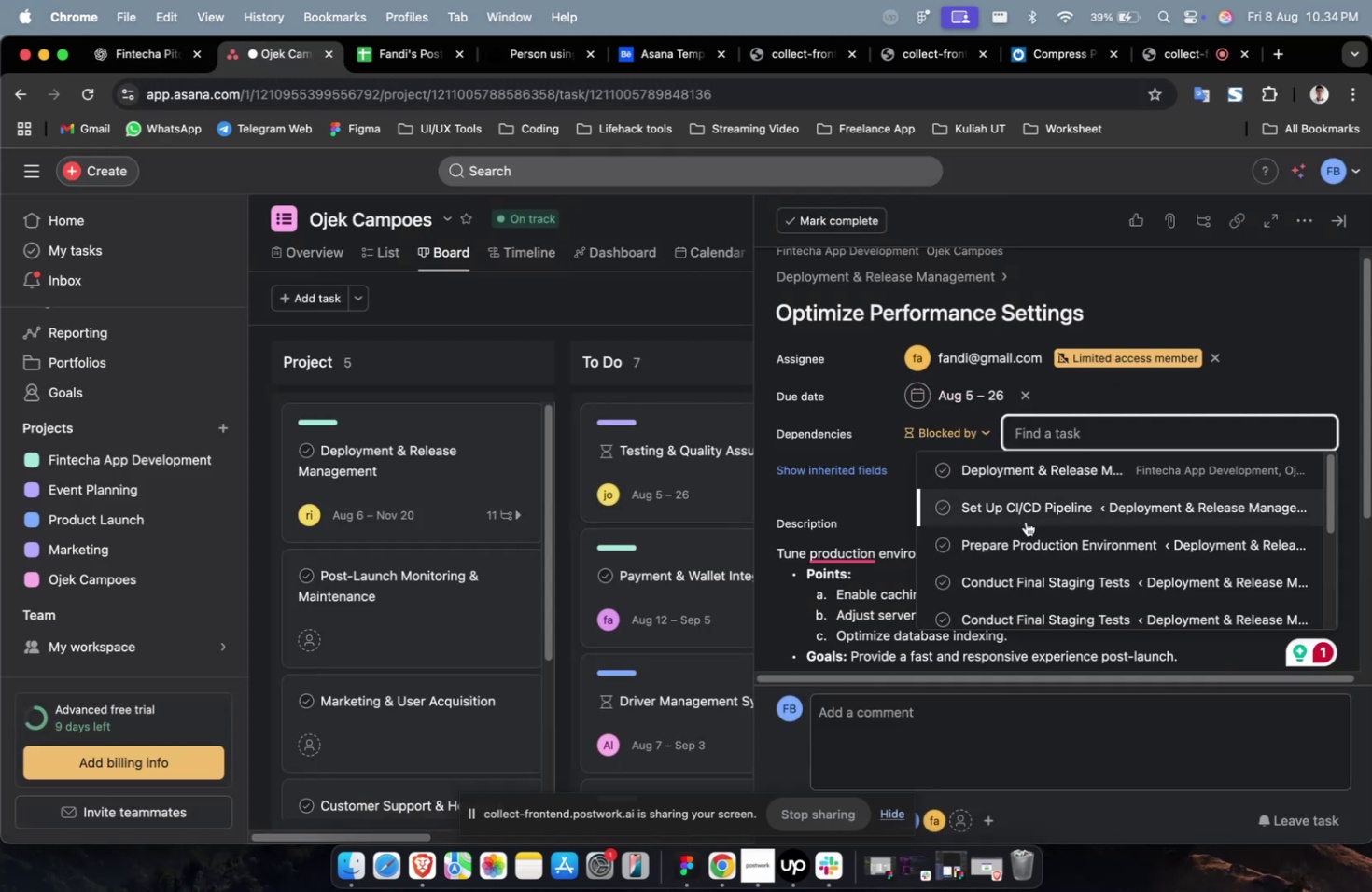 
left_click([1025, 521])
 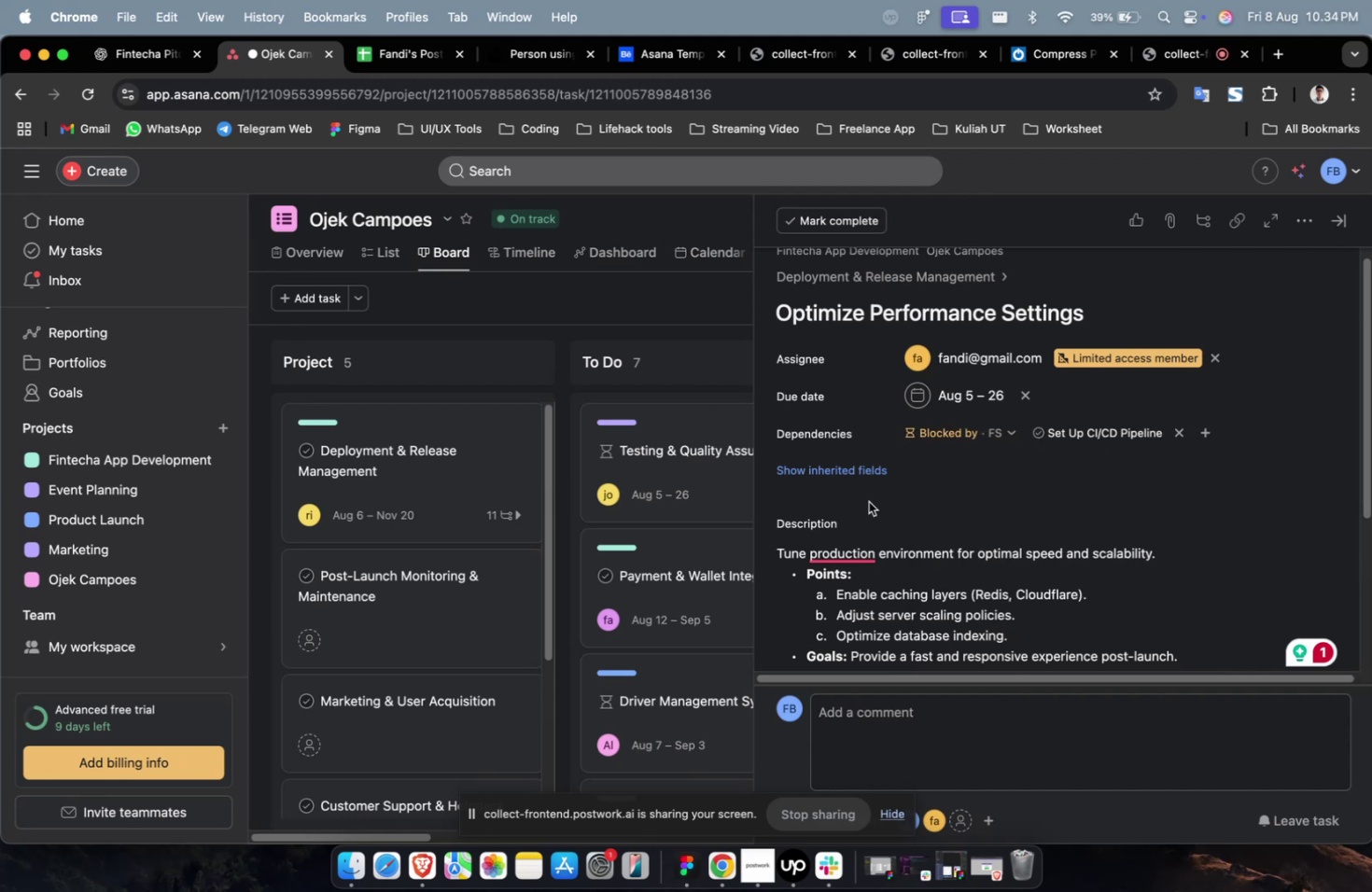 
left_click([830, 489])
 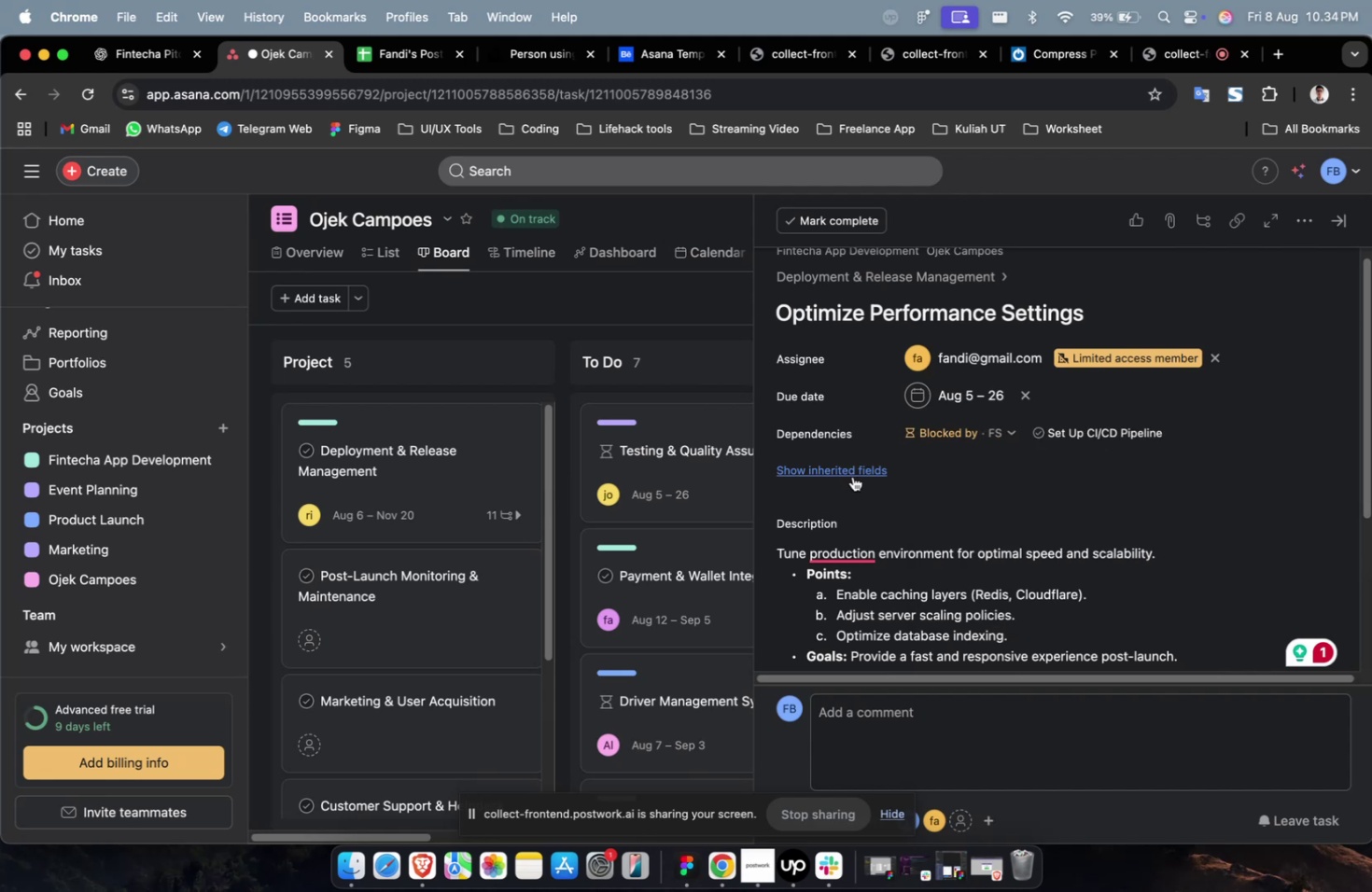 
double_click([852, 476])
 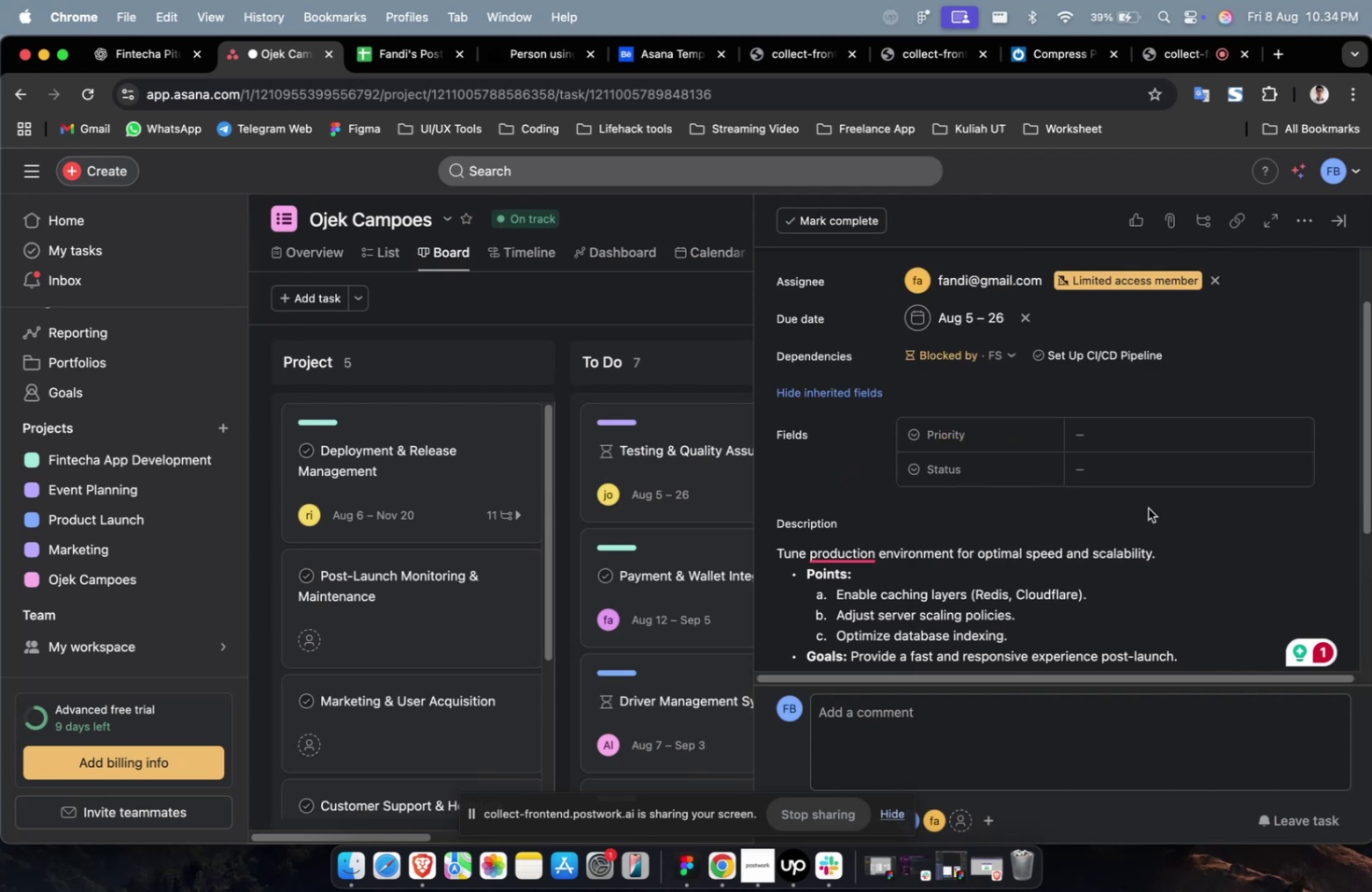 
double_click([1148, 432])
 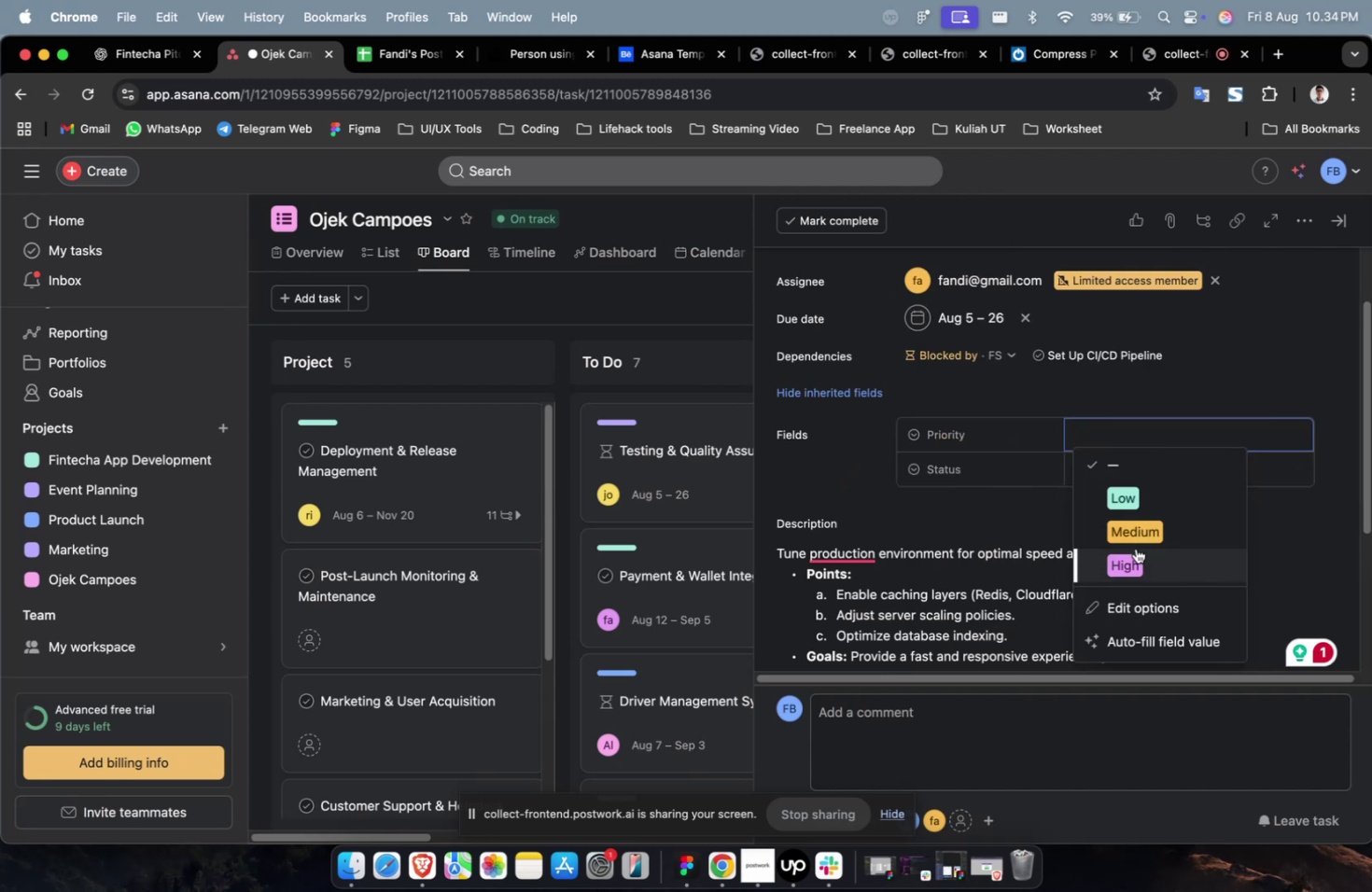 
triple_click([1135, 548])
 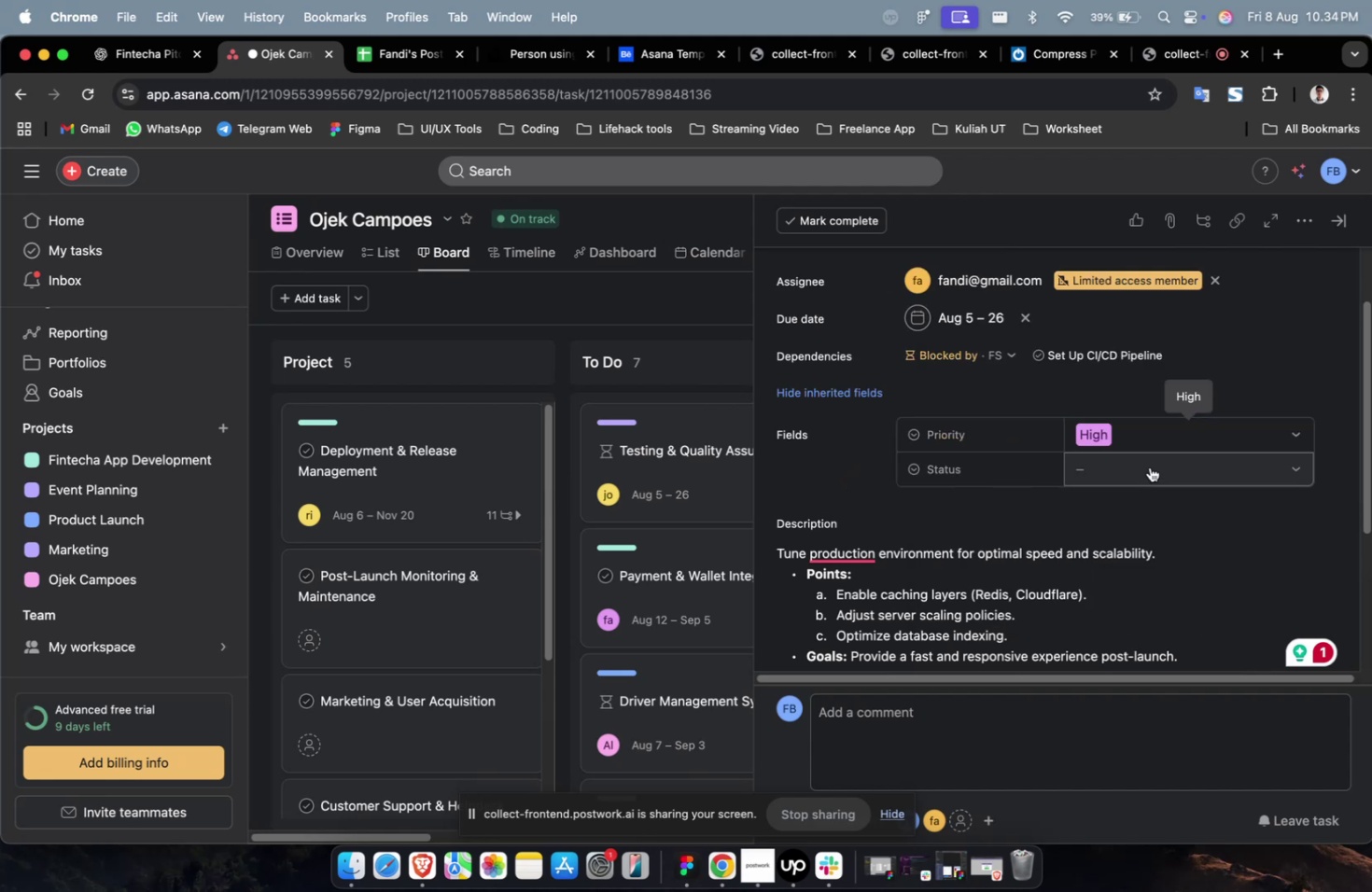 
triple_click([1149, 467])
 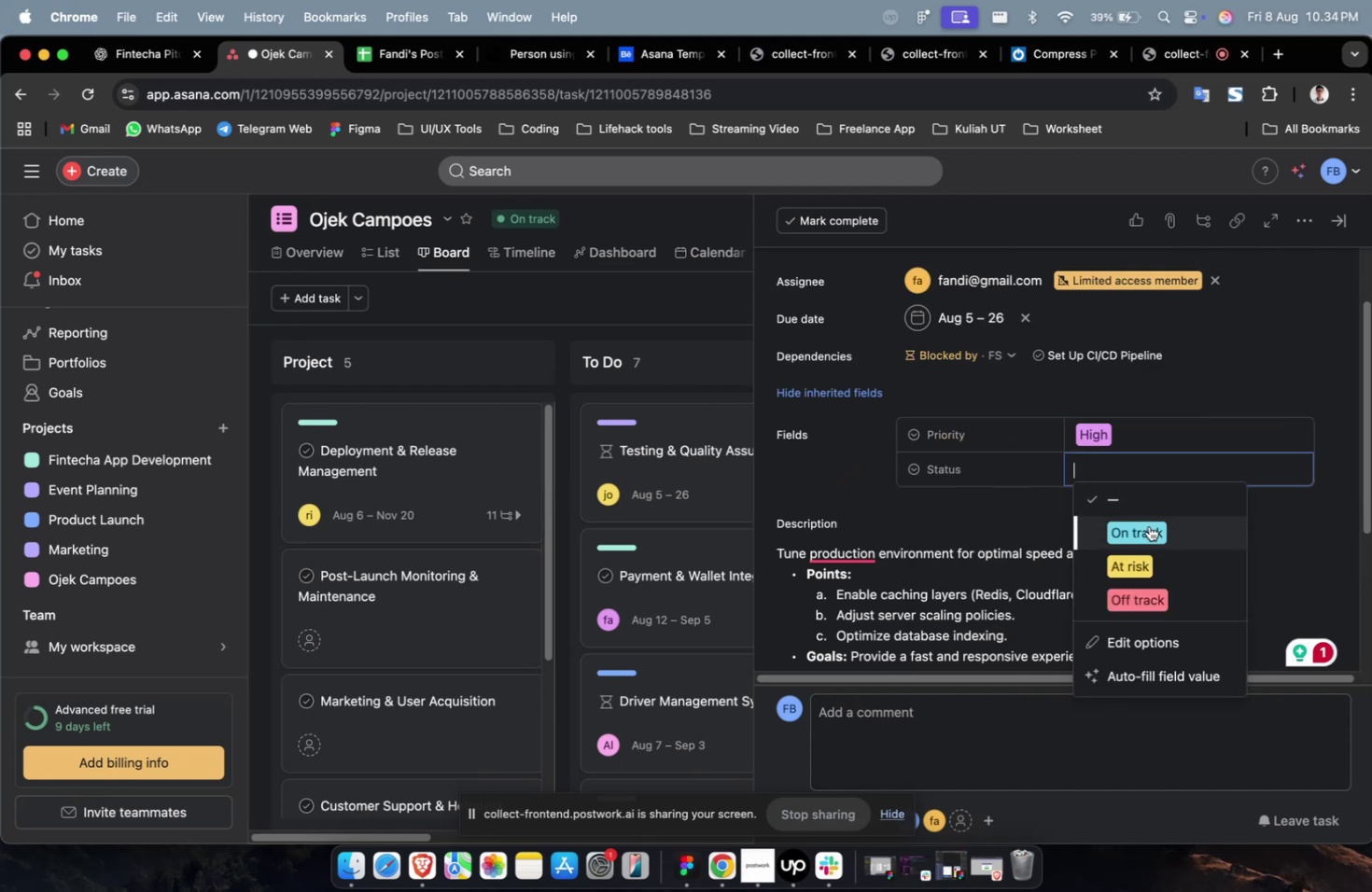 
triple_click([1148, 525])
 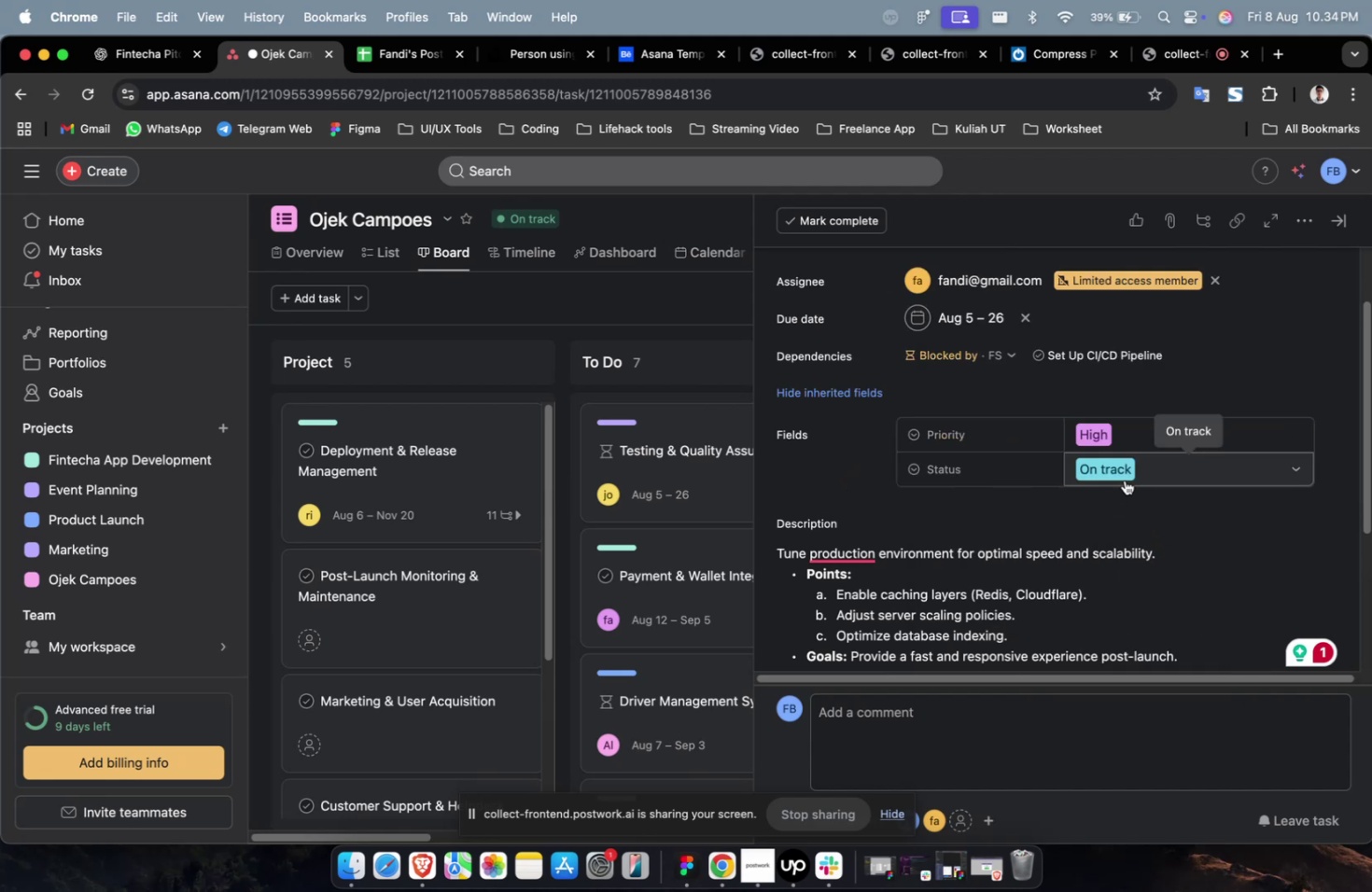 
scroll: coordinate [1124, 480], scroll_direction: down, amount: 8.0
 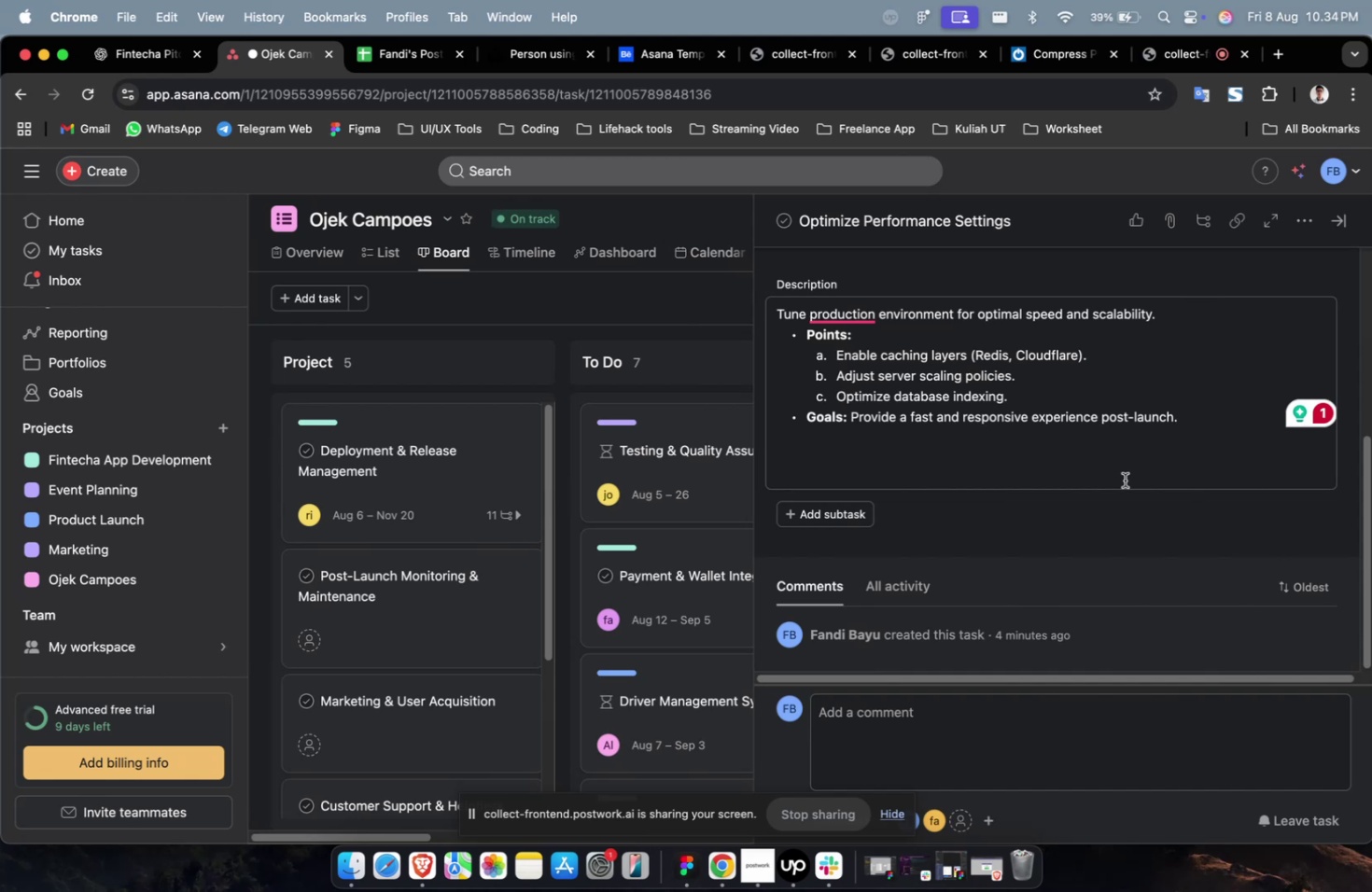 
scroll: coordinate [1124, 480], scroll_direction: up, amount: 11.0
 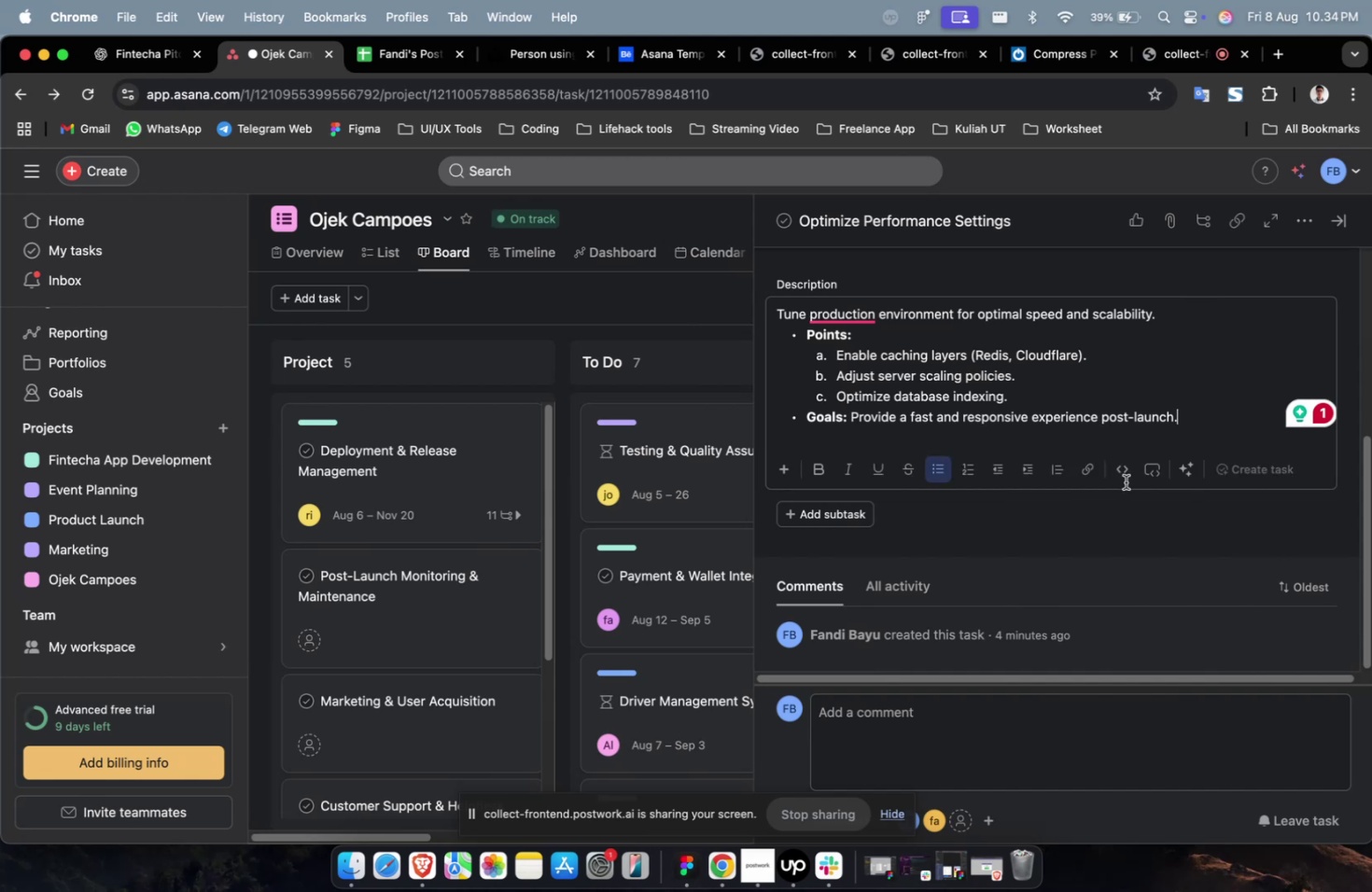 
scroll: coordinate [1128, 468], scroll_direction: down, amount: 40.0
 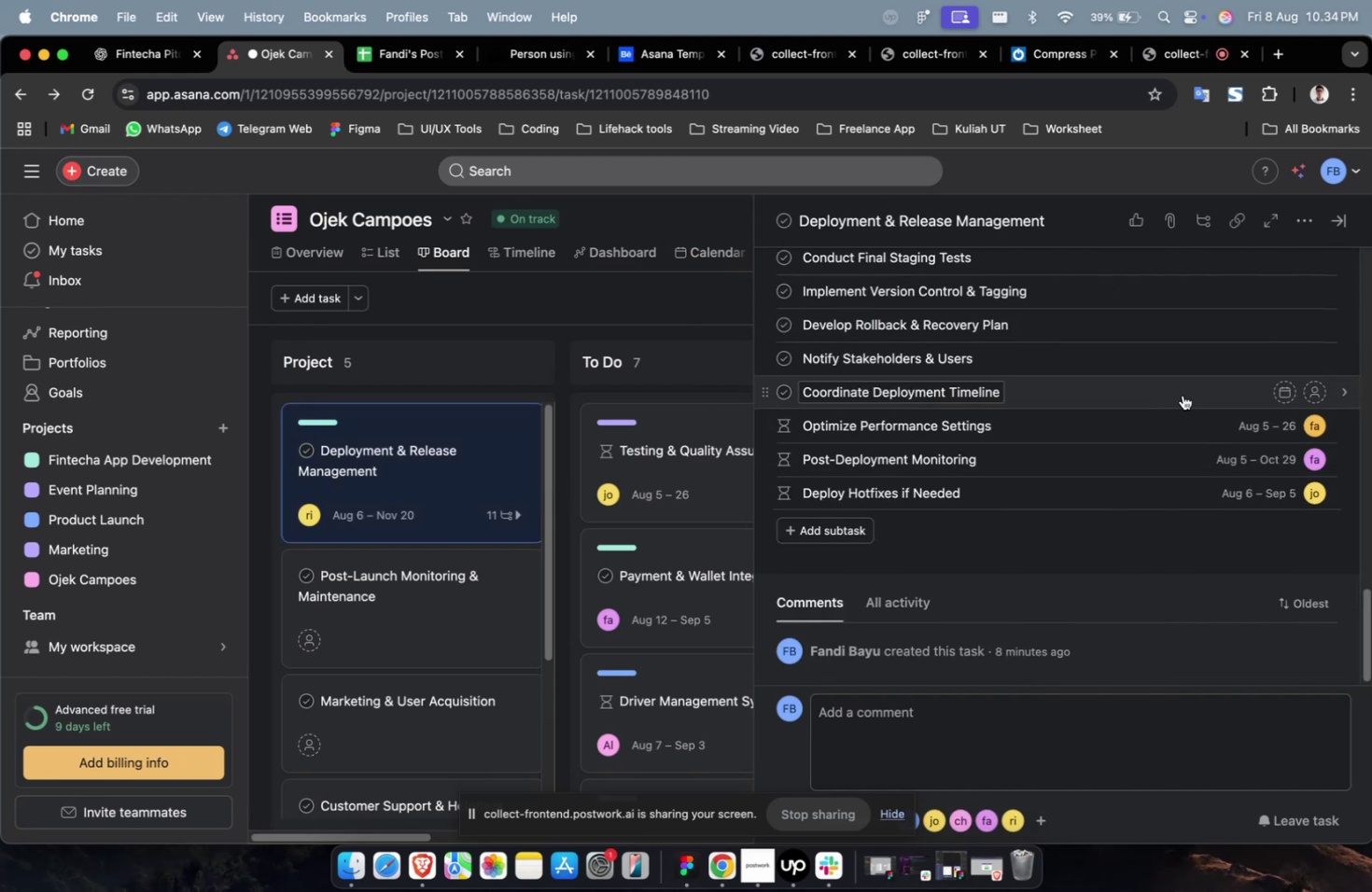 
left_click([1182, 394])
 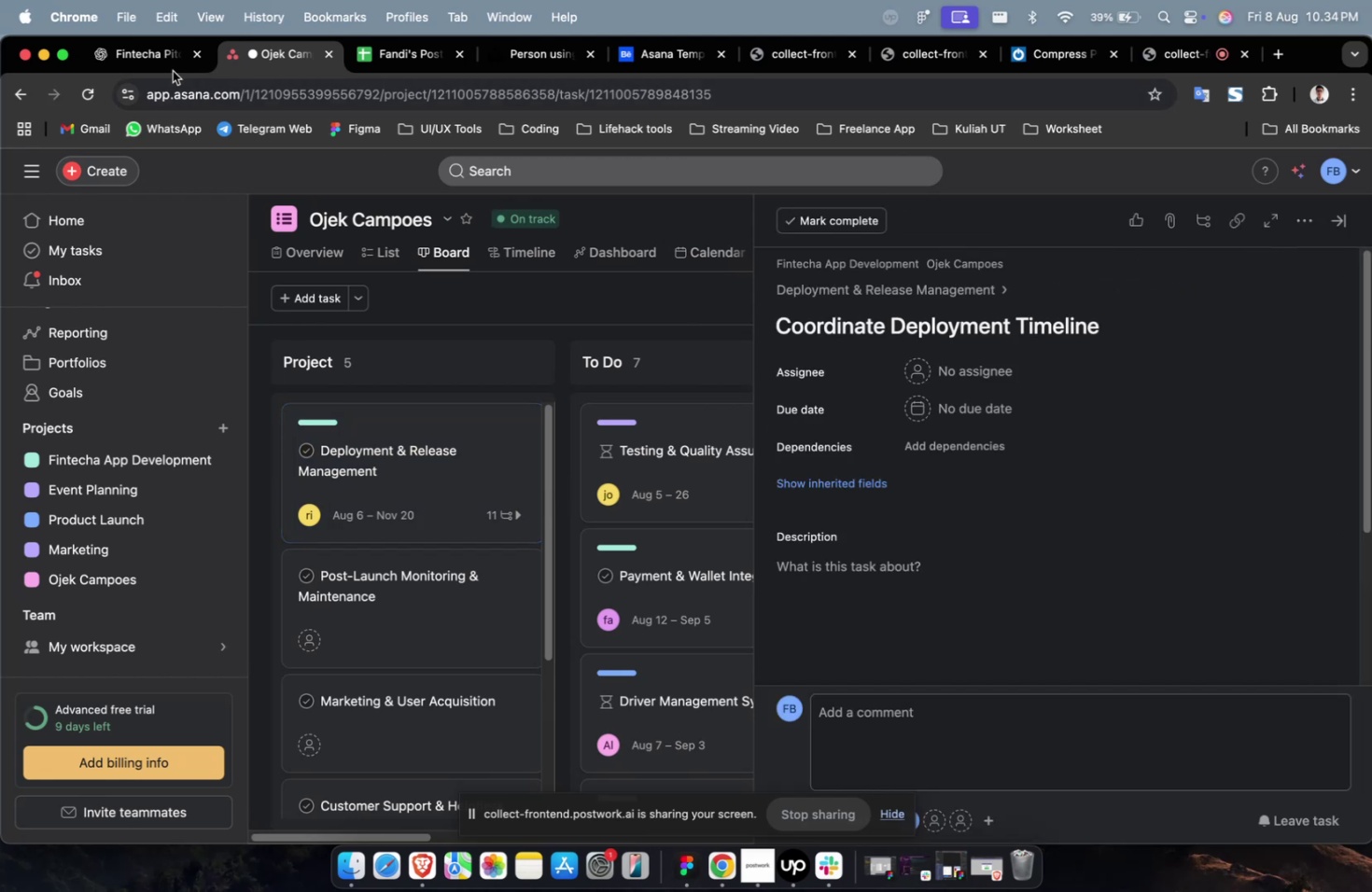 
left_click([167, 67])
 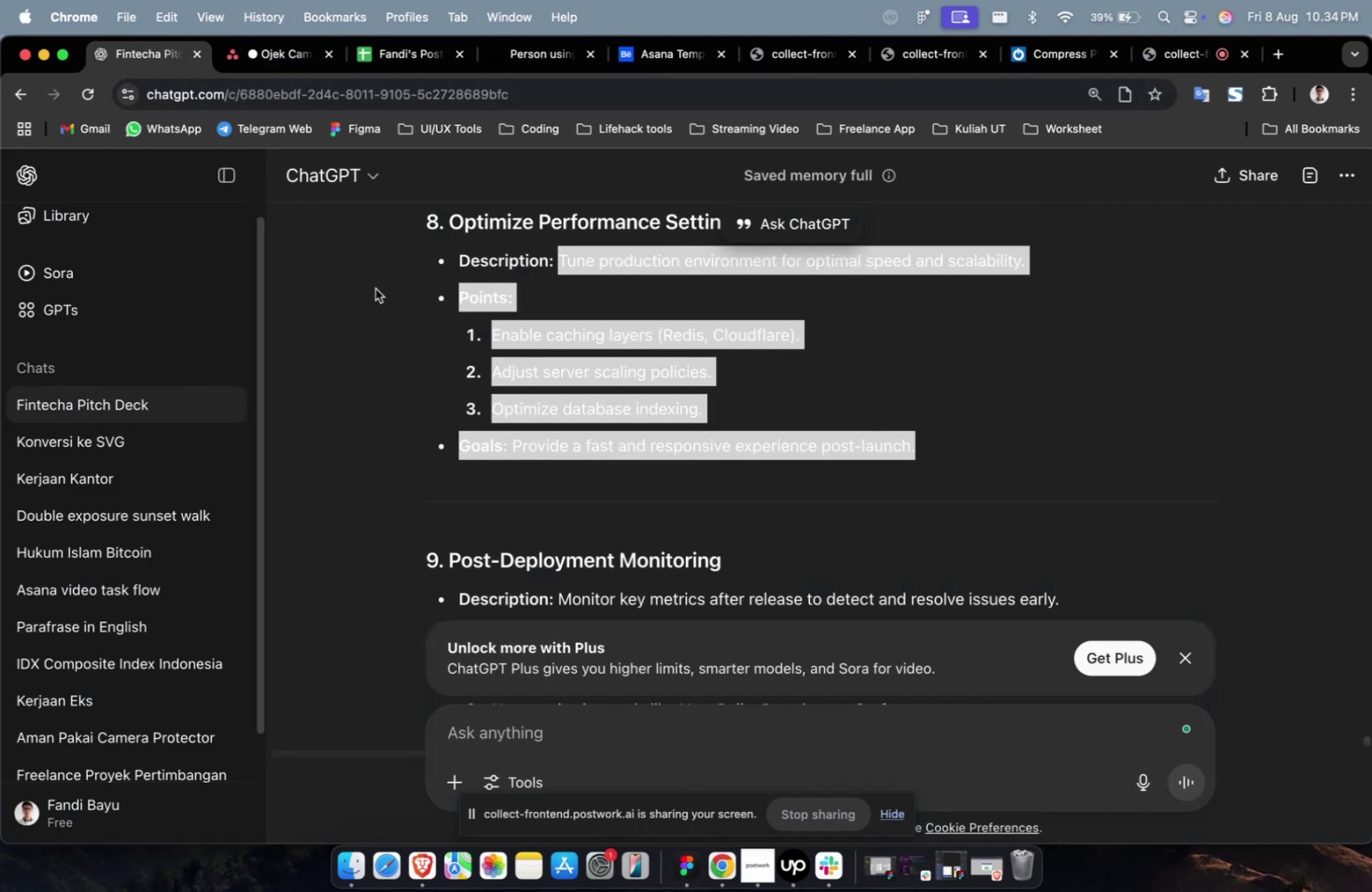 
scroll: coordinate [506, 352], scroll_direction: up, amount: 9.0
 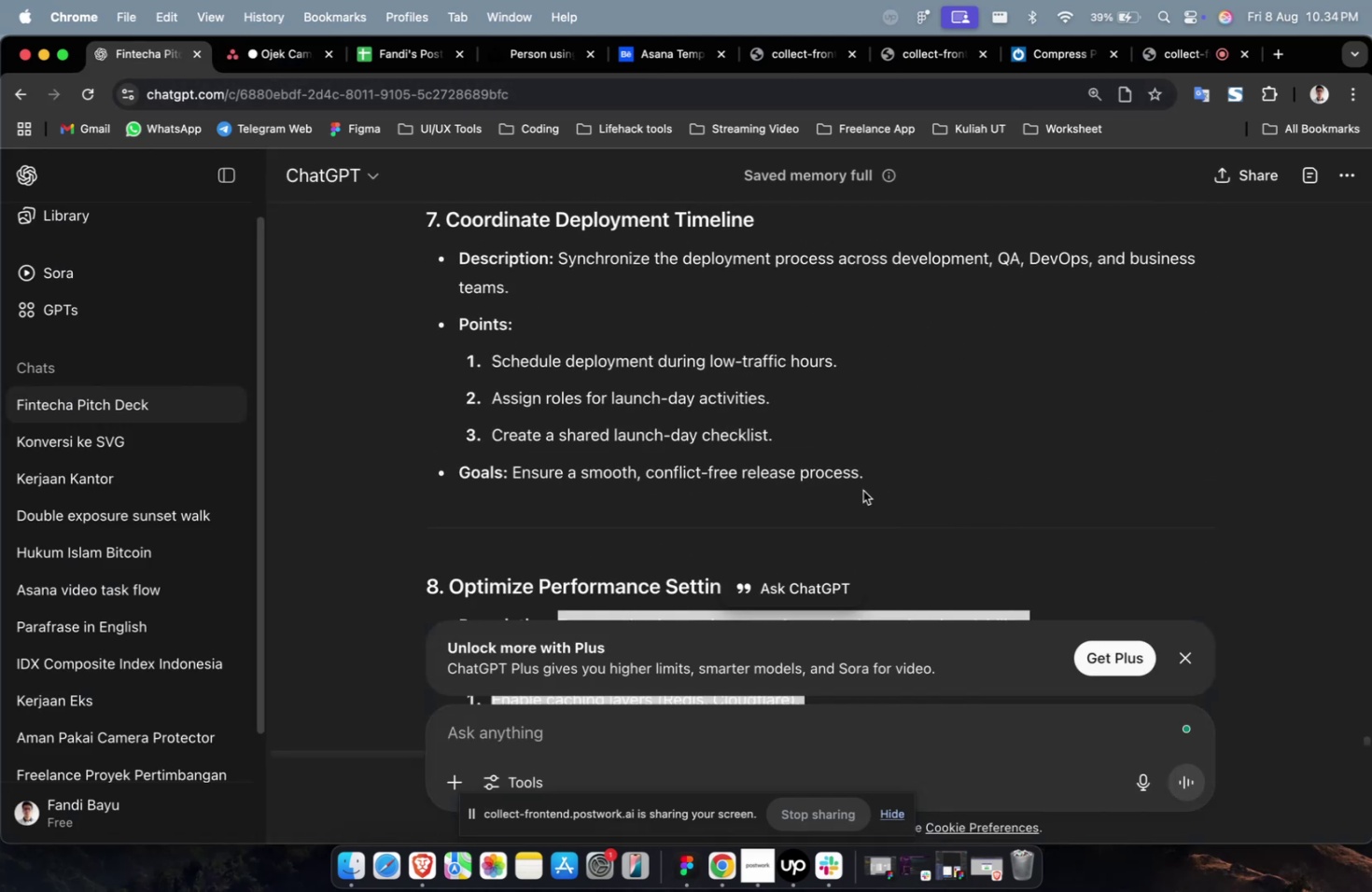 
left_click_drag(start_coordinate=[889, 472], to_coordinate=[559, 263])
 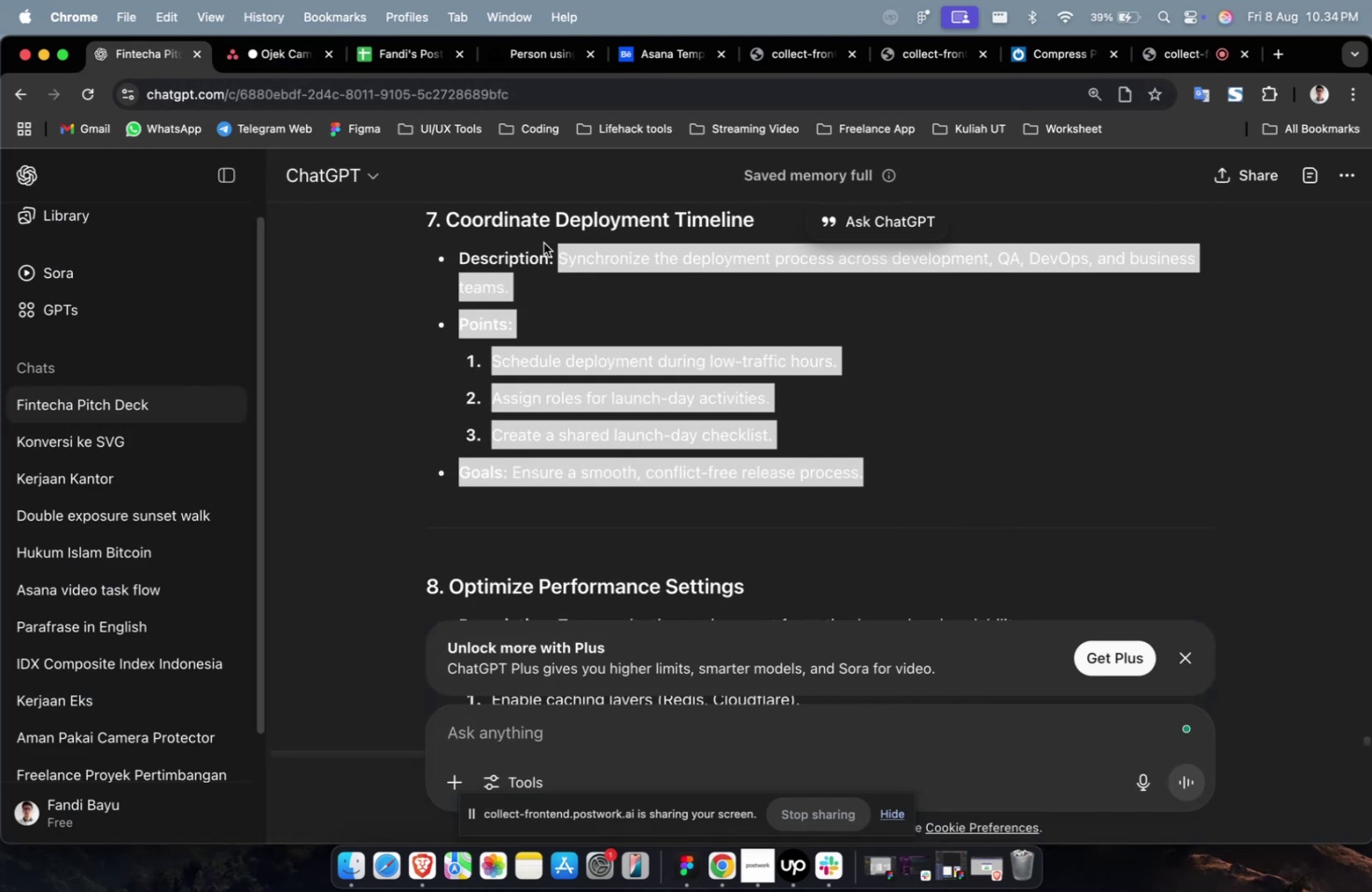 
key(Meta+CommandLeft)
 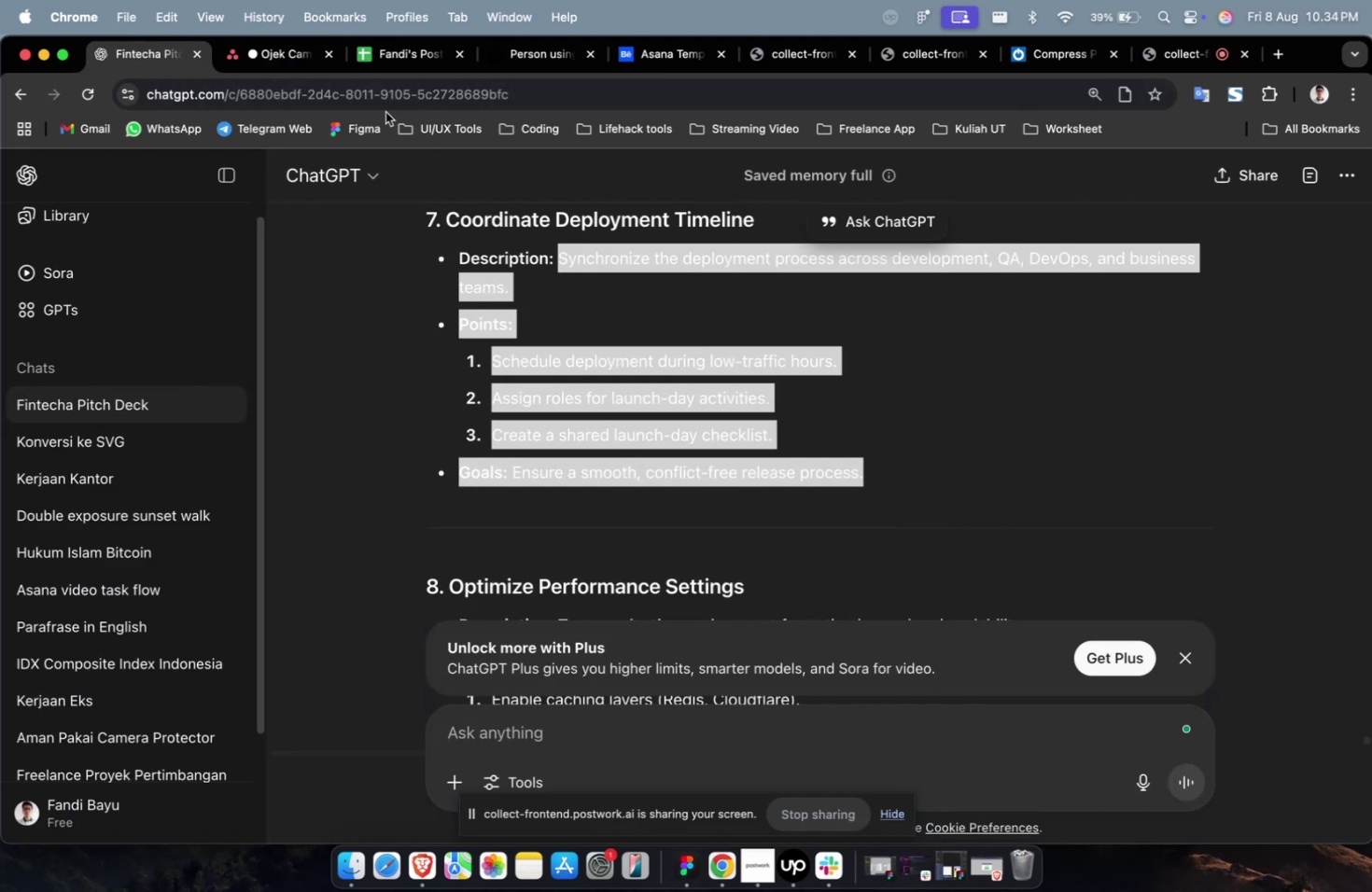 
key(Meta+C)
 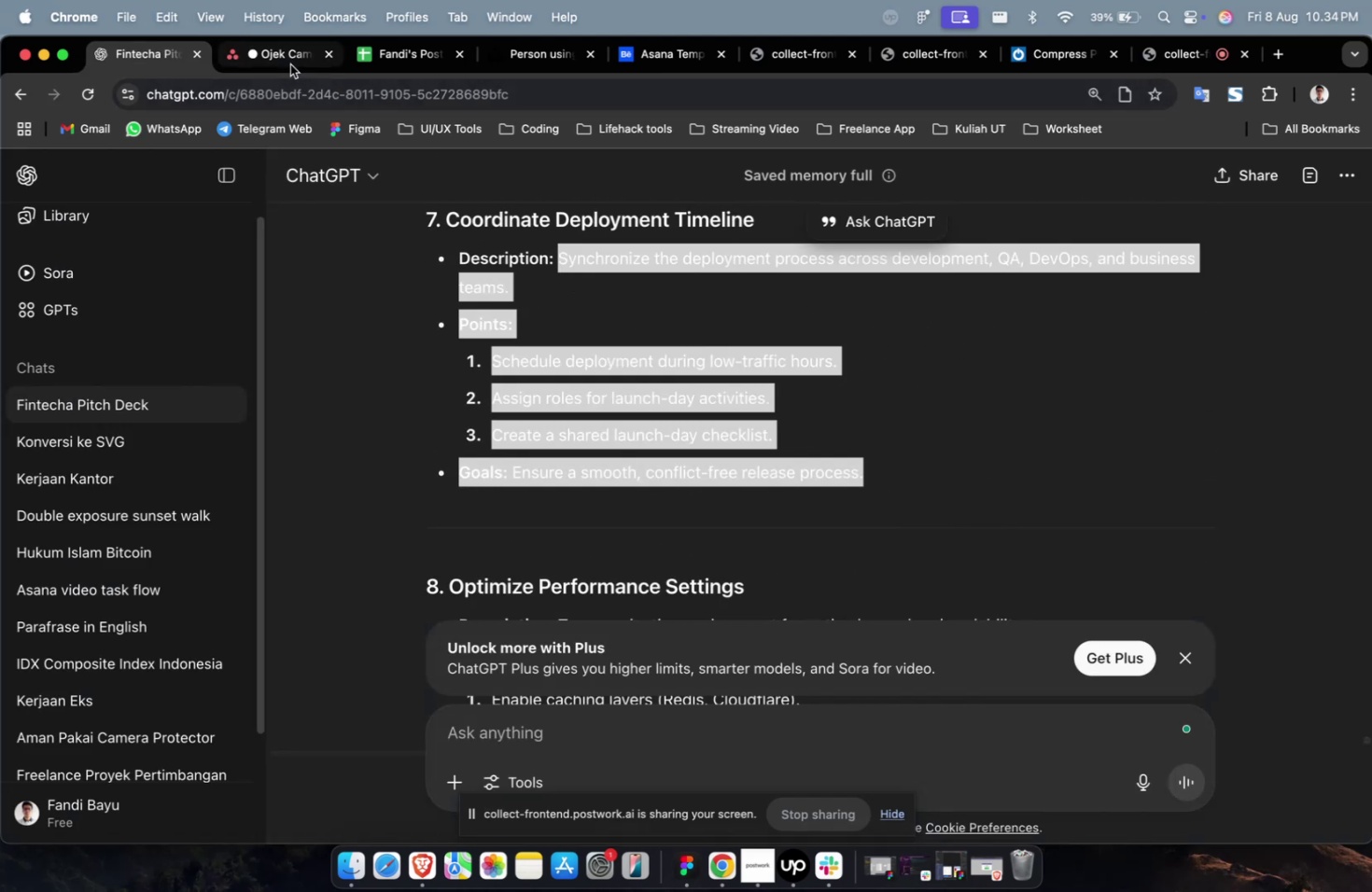 
left_click([290, 64])
 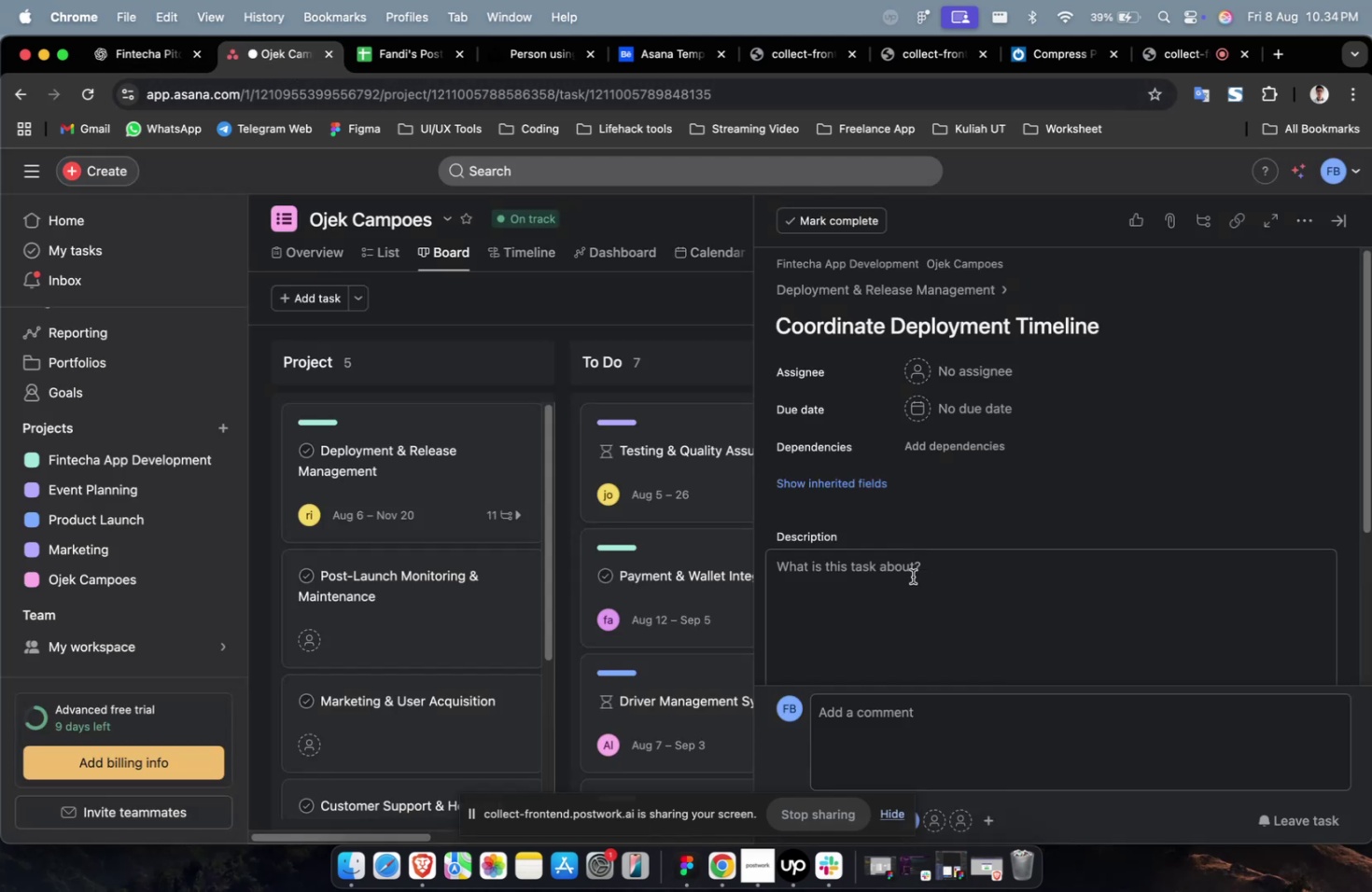 
double_click([912, 577])
 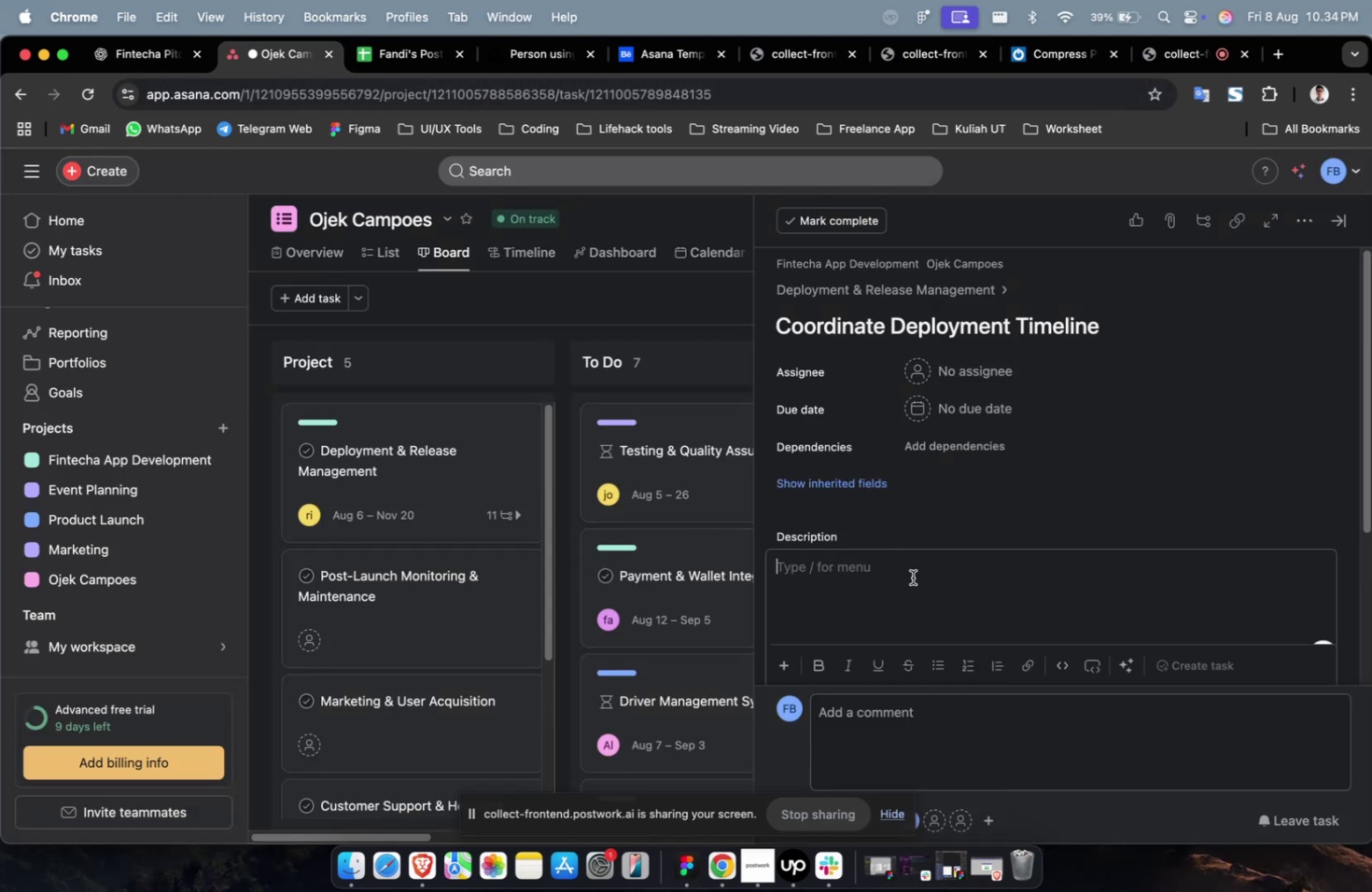 
key(Meta+V)
 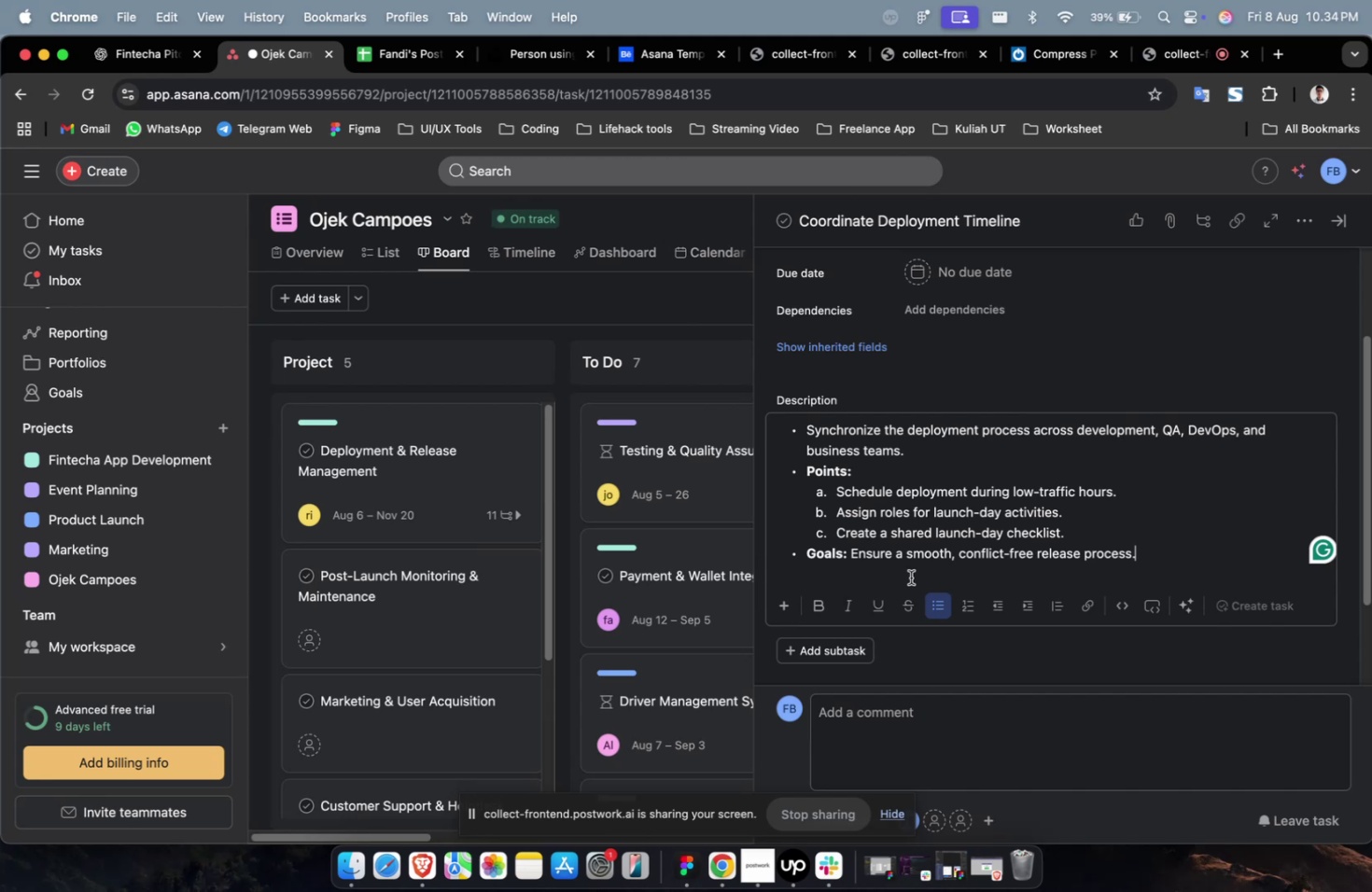 
scroll: coordinate [910, 577], scroll_direction: up, amount: 7.0
 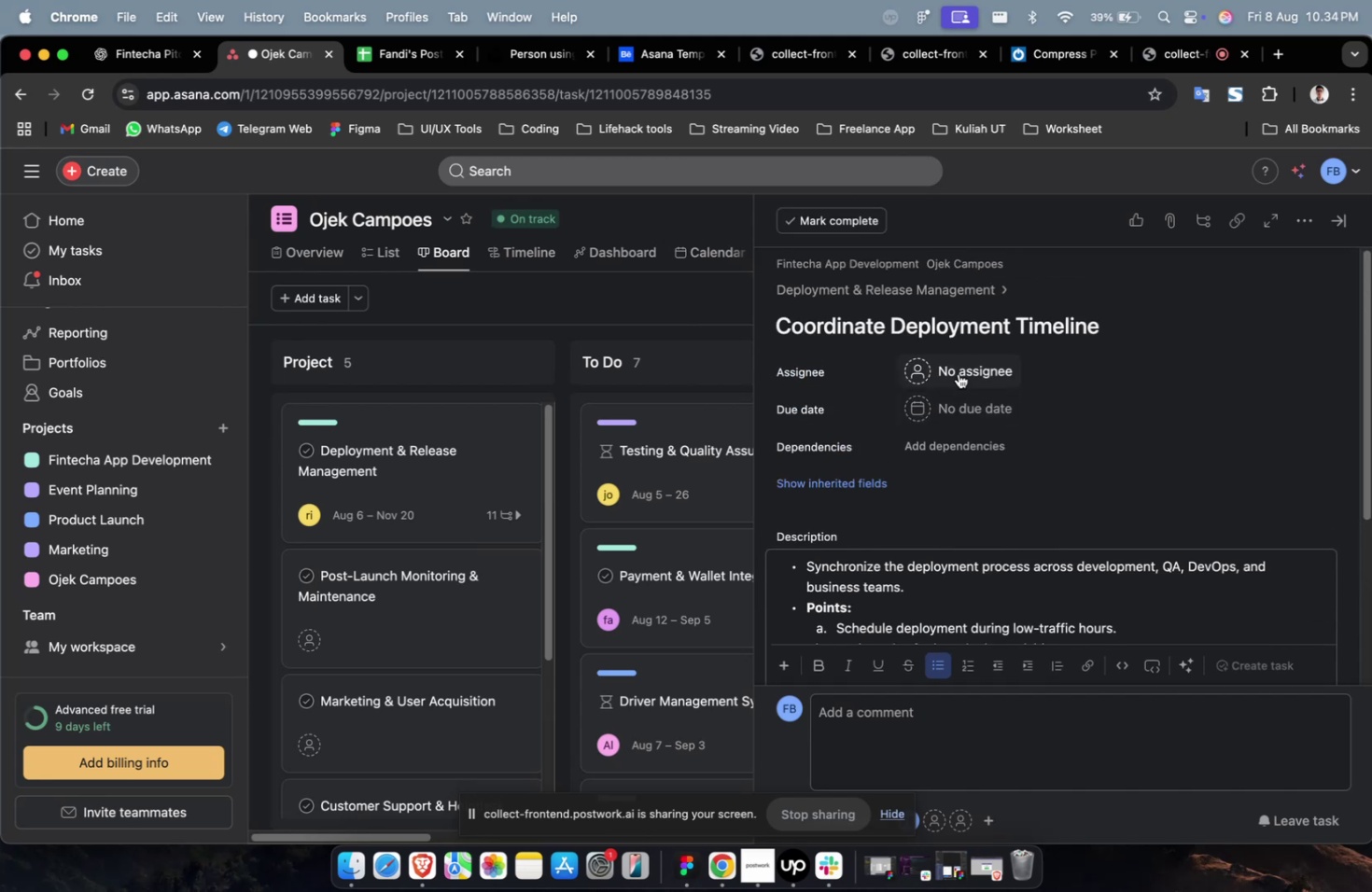 
left_click([959, 372])
 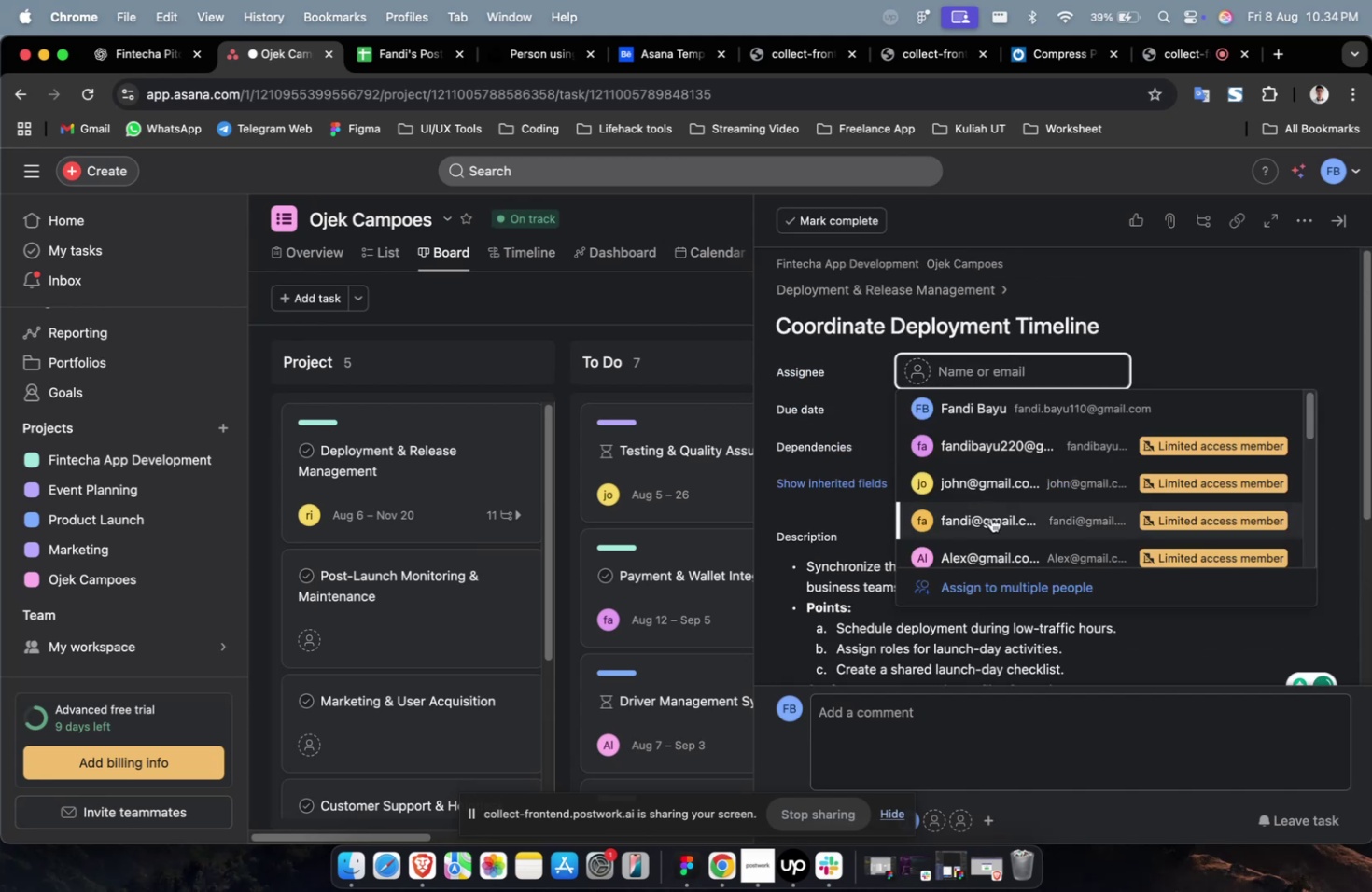 
left_click([993, 525])
 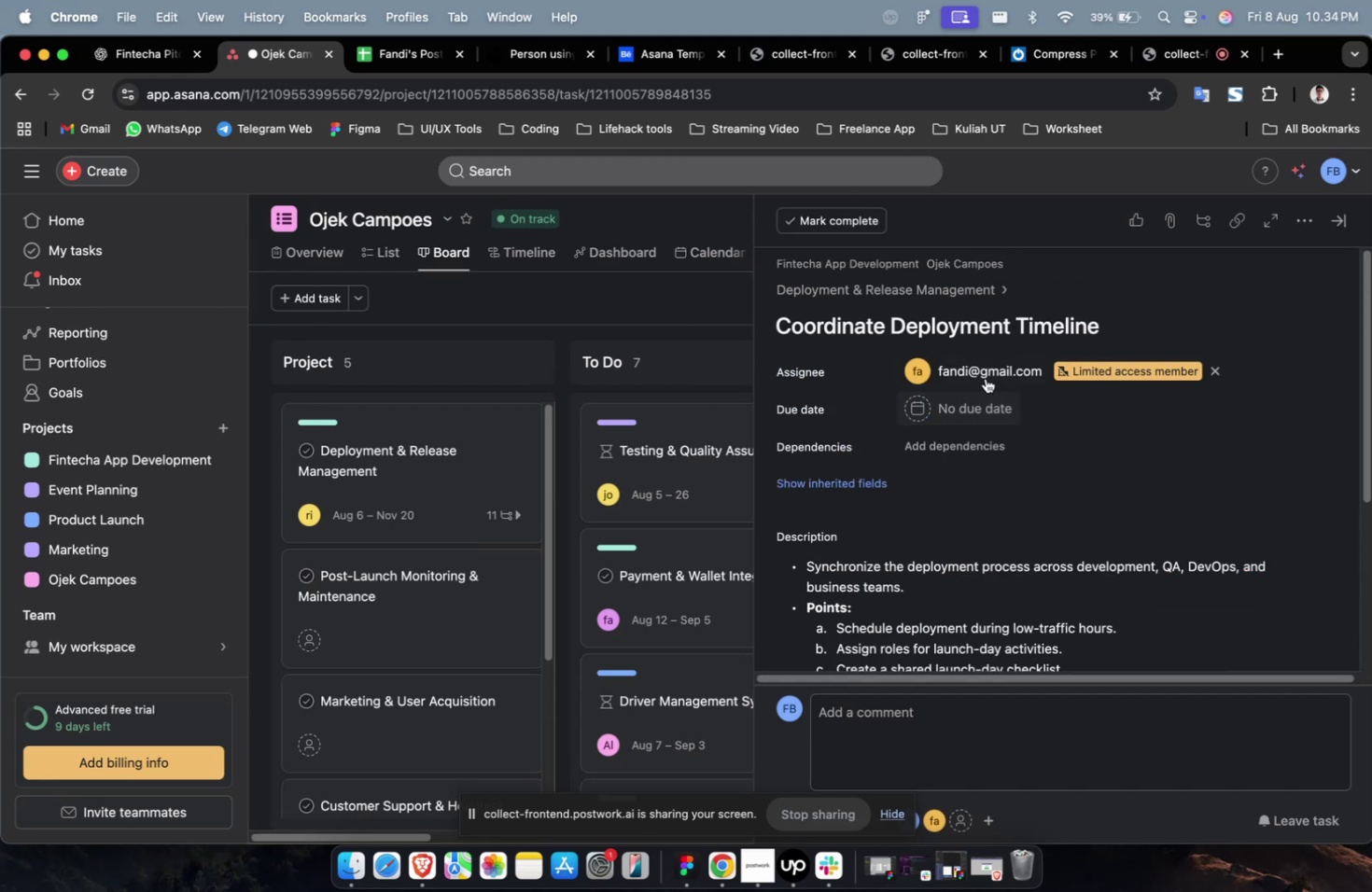 
double_click([985, 378])
 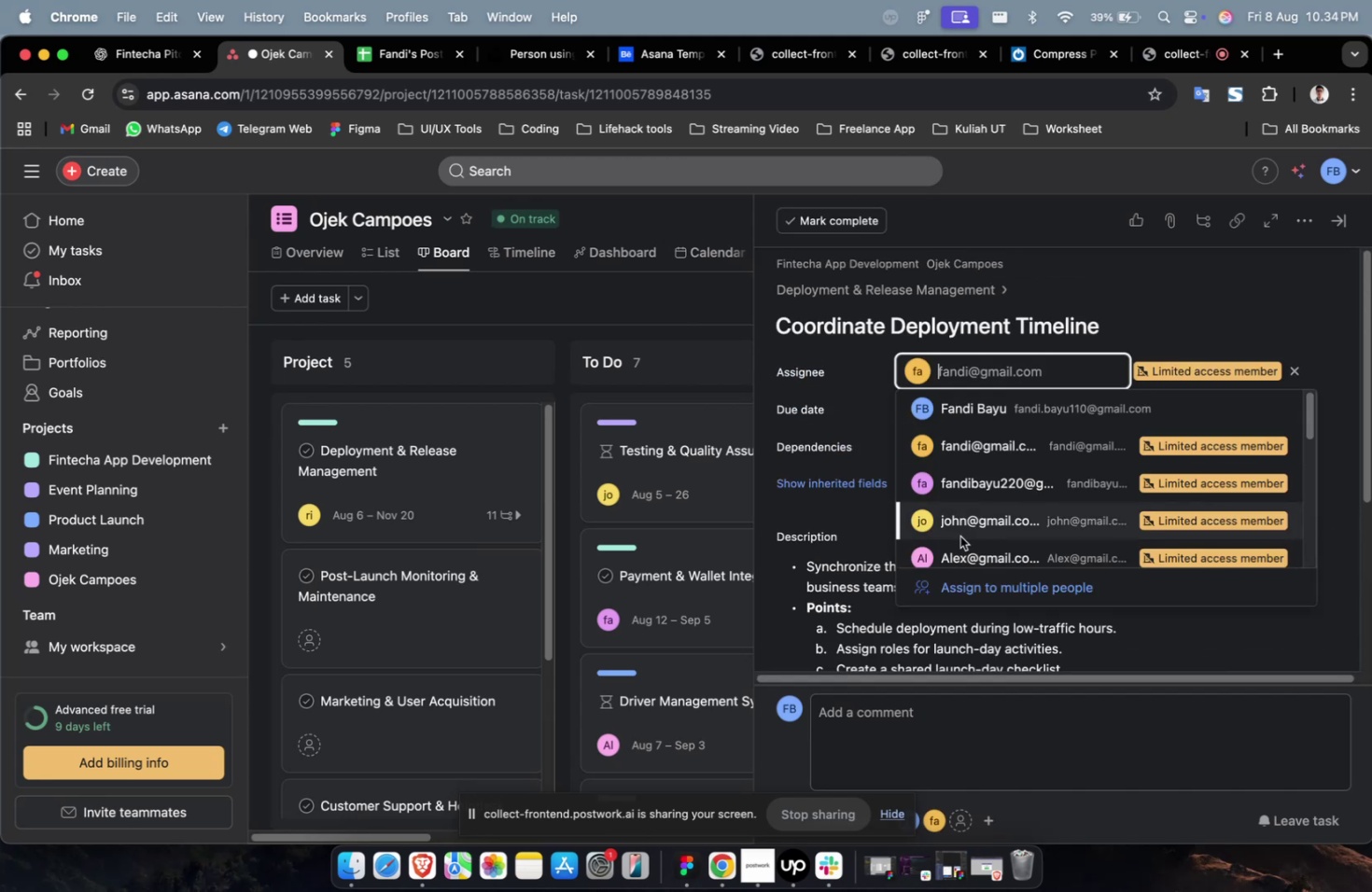 
scroll: coordinate [959, 536], scroll_direction: down, amount: 13.0
 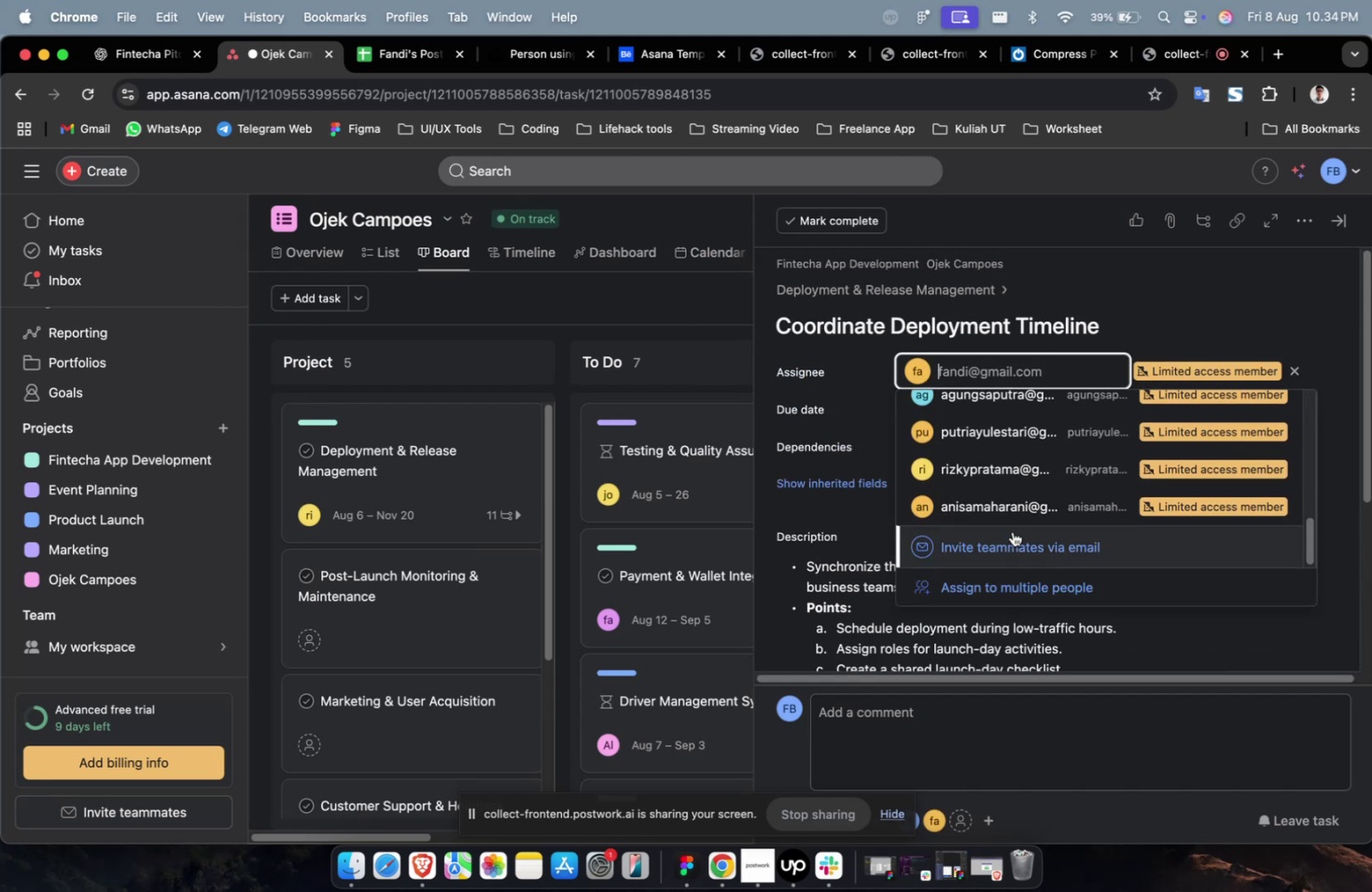 
left_click([1013, 512])
 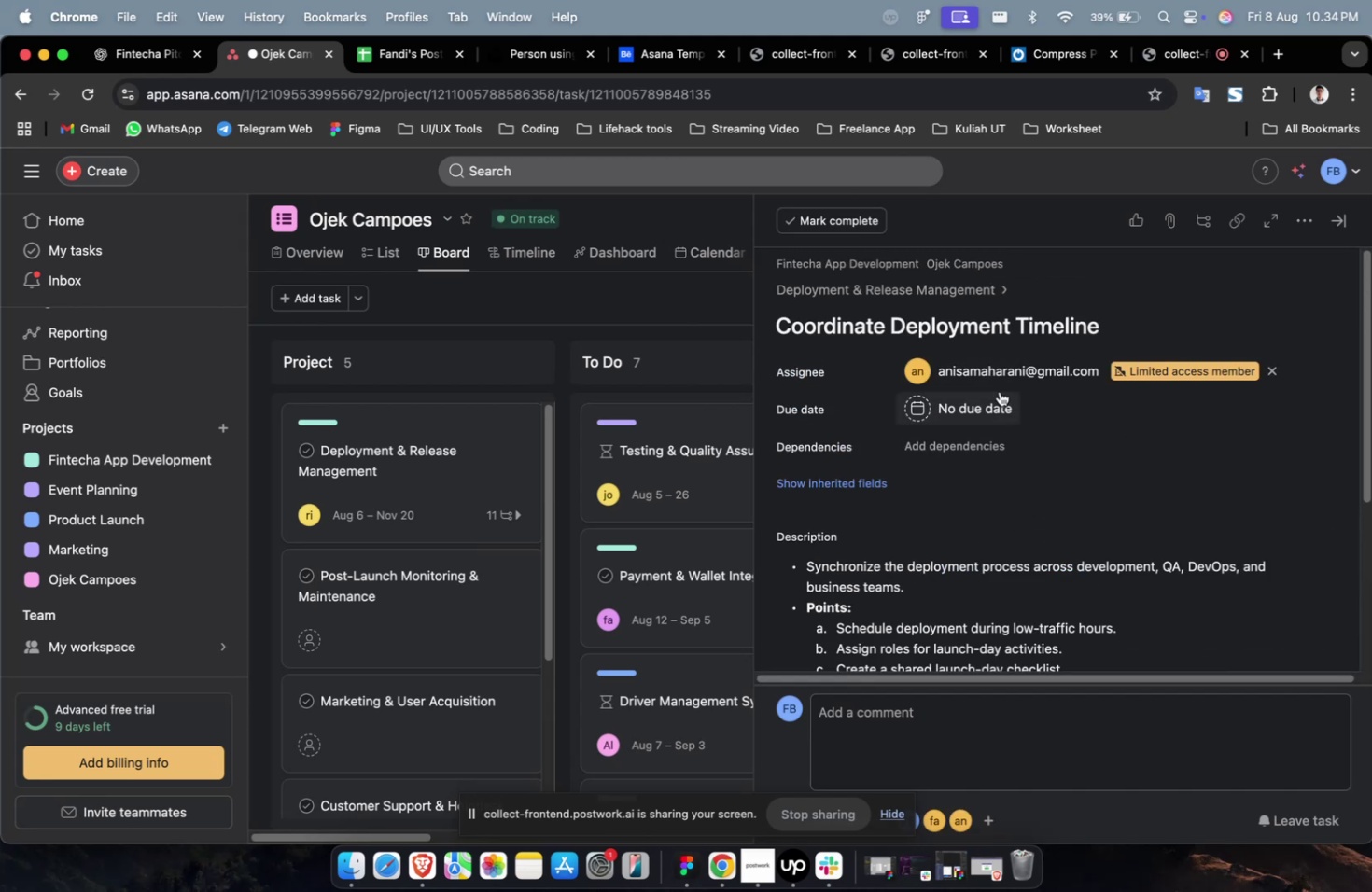 
double_click([999, 391])
 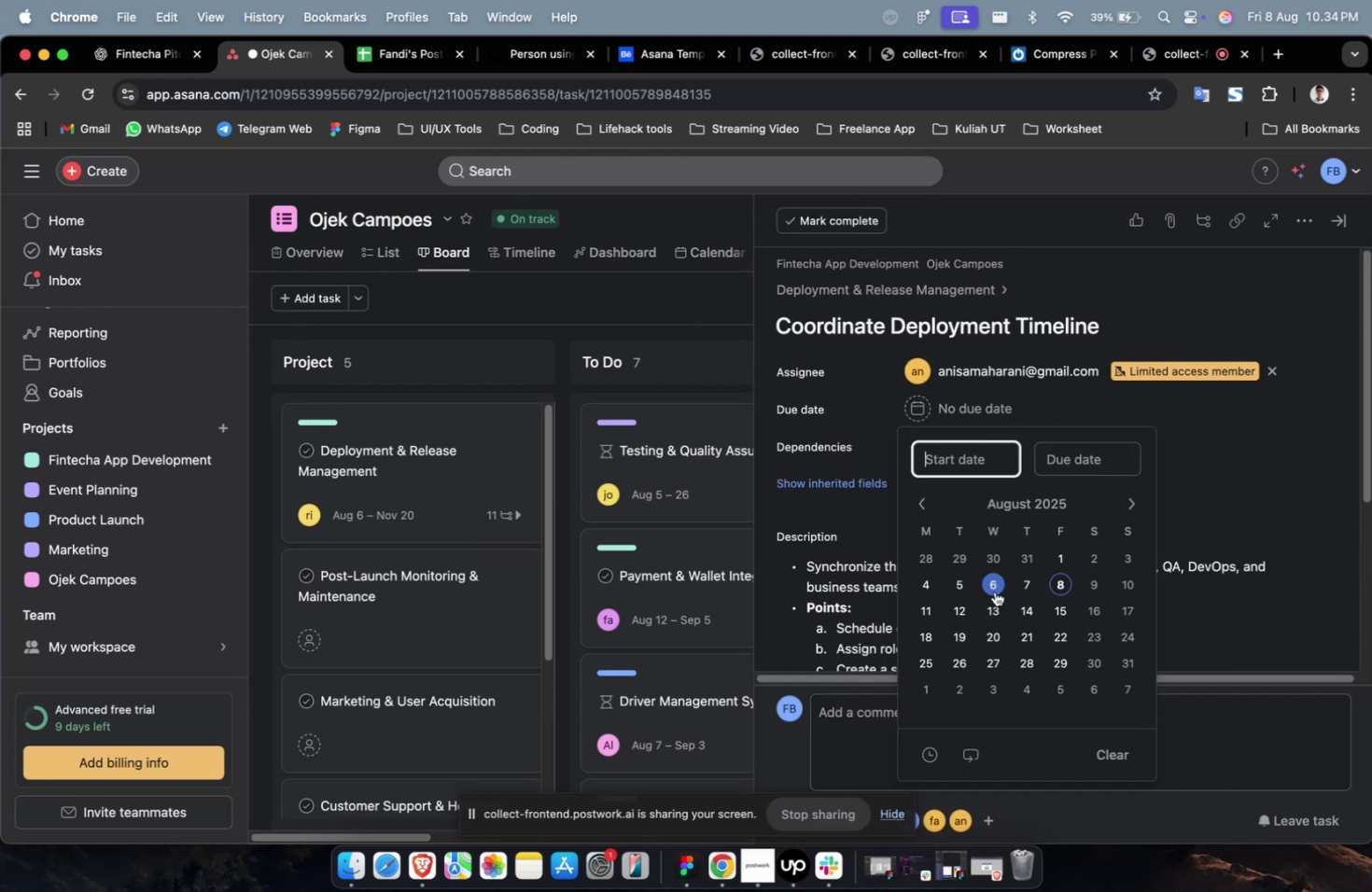 
triple_click([995, 590])
 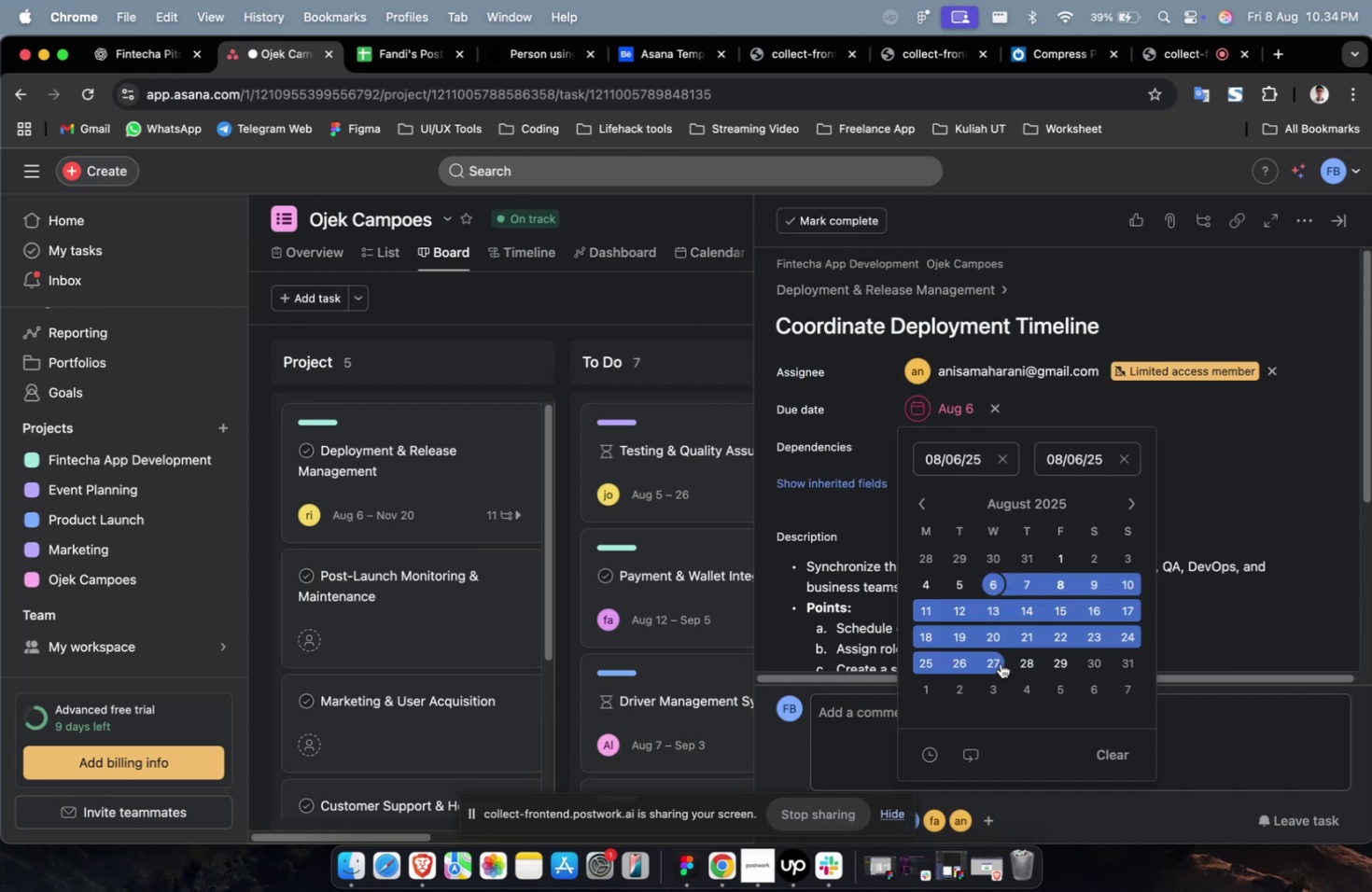 
triple_click([1000, 662])
 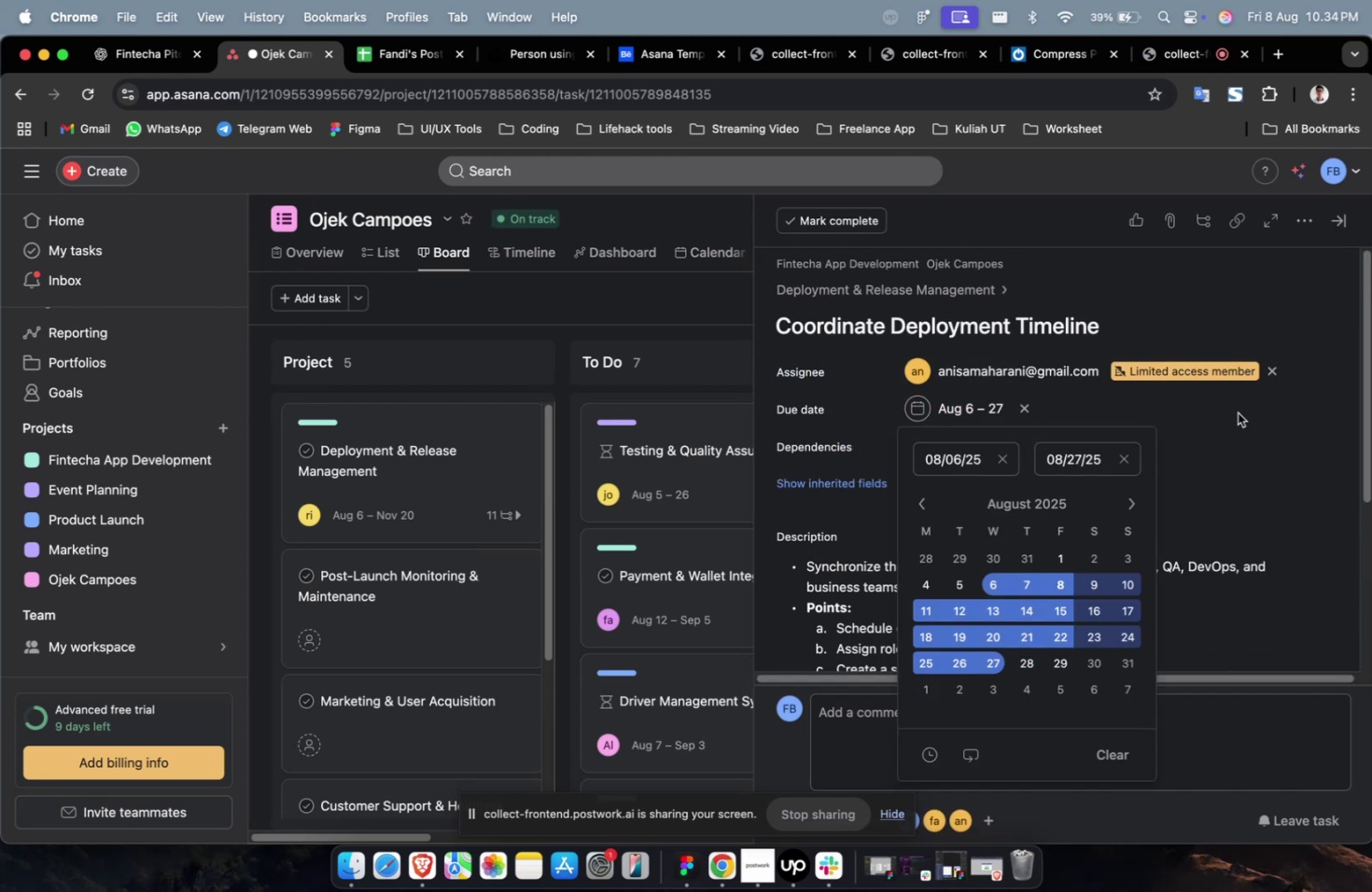 
triple_click([1237, 412])
 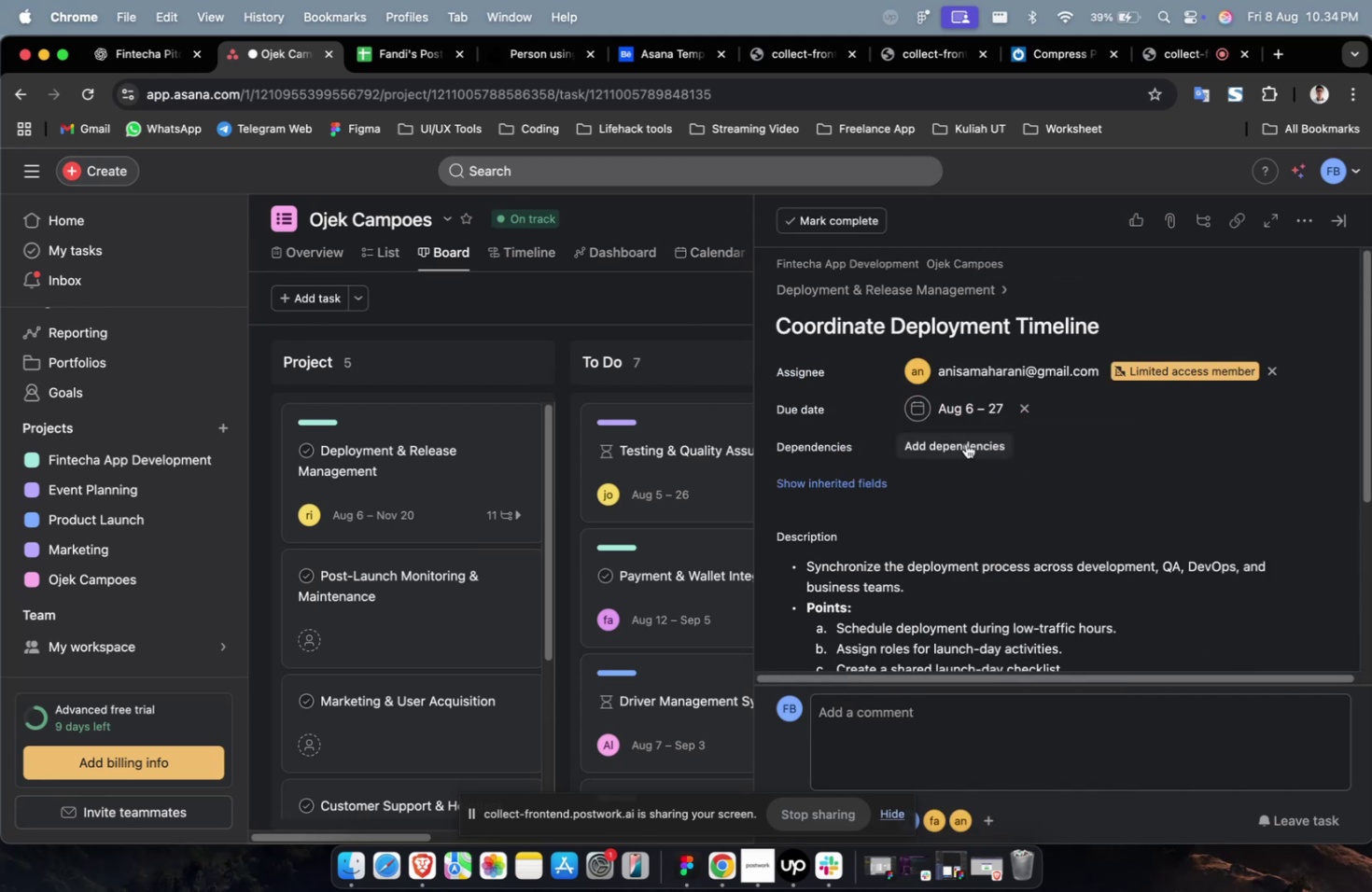 
triple_click([965, 443])
 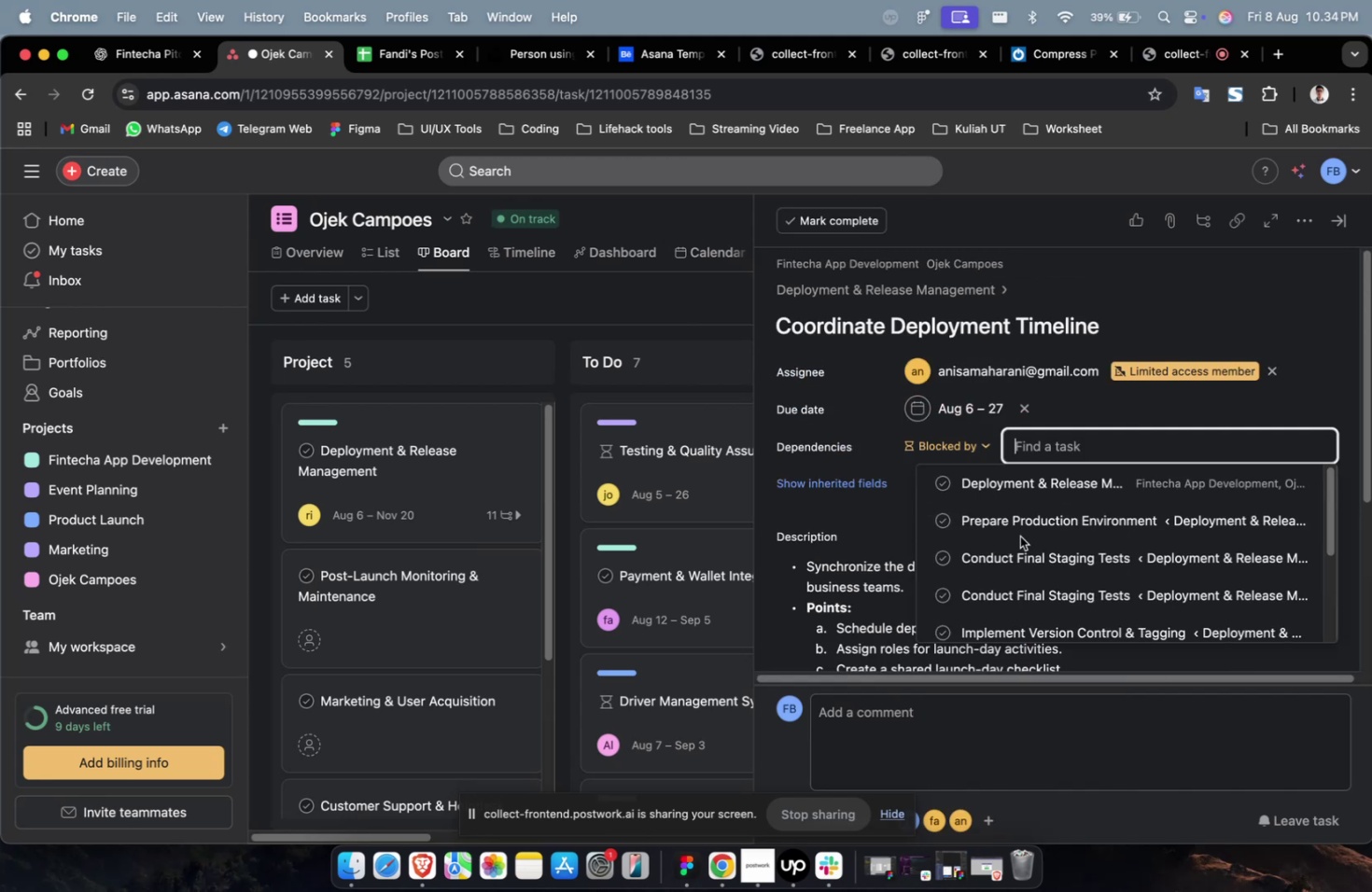 
triple_click([1019, 536])
 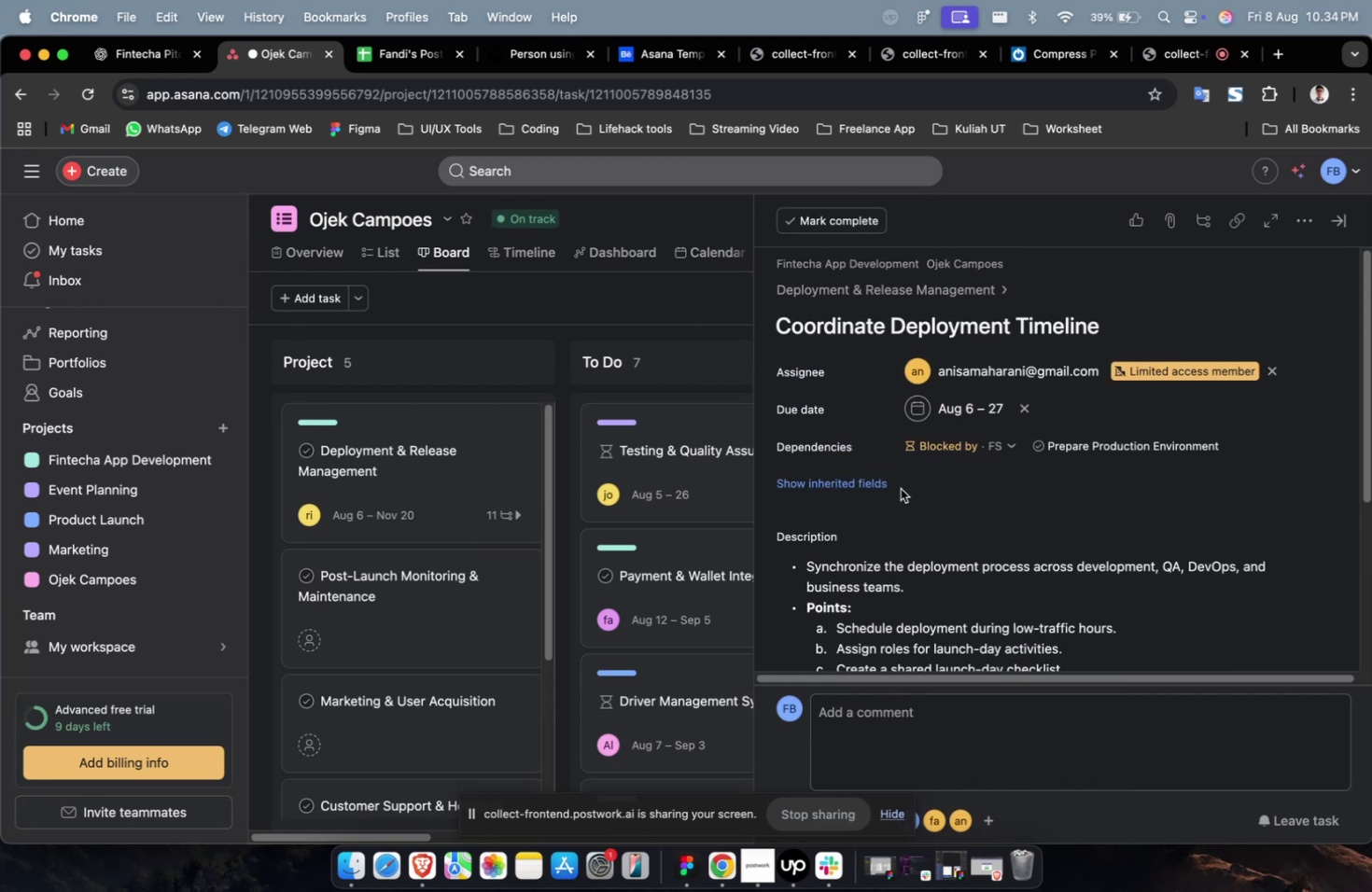 
triple_click([889, 483])
 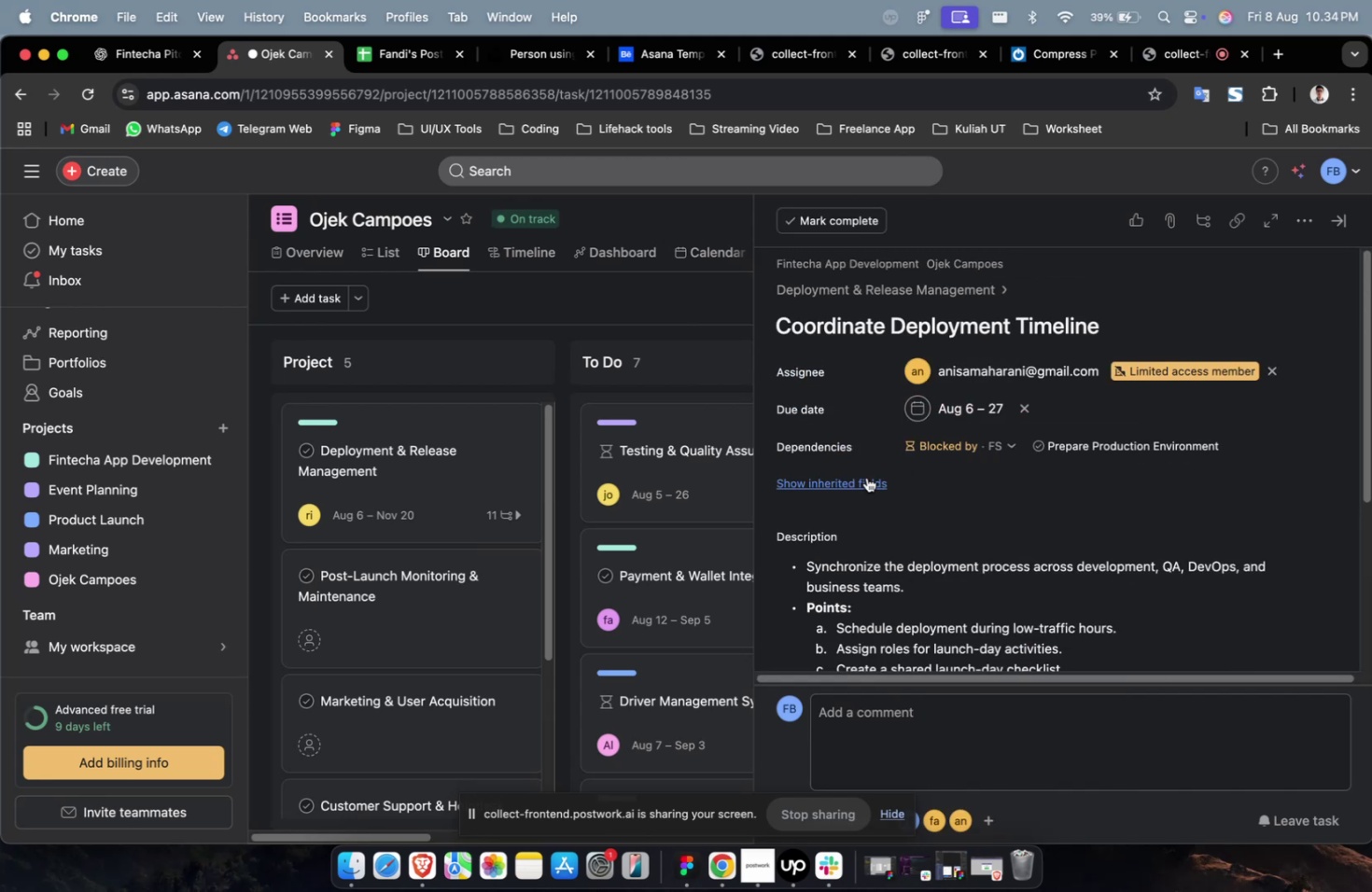 
triple_click([863, 477])
 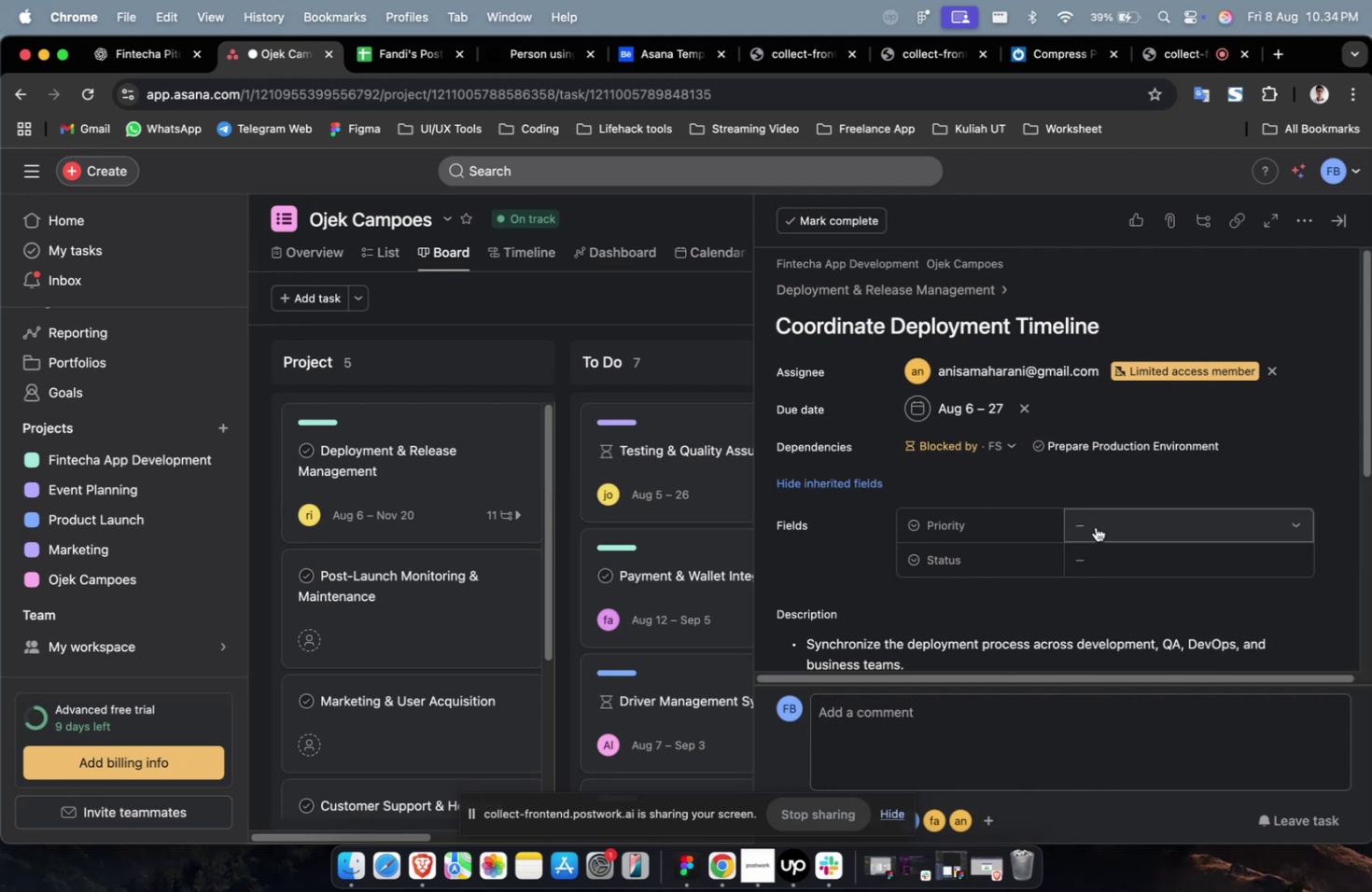 
triple_click([1095, 526])
 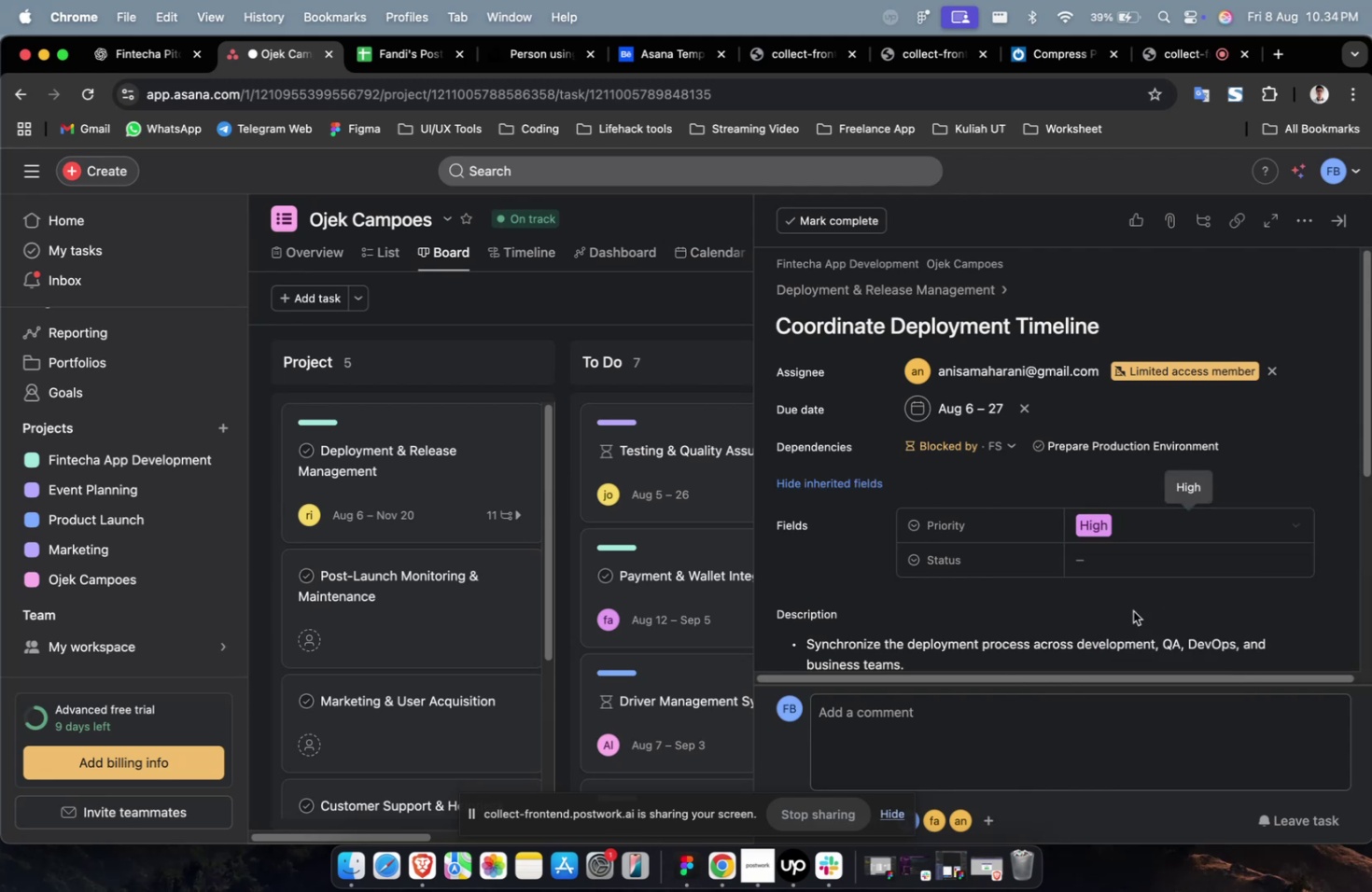 
double_click([1134, 571])
 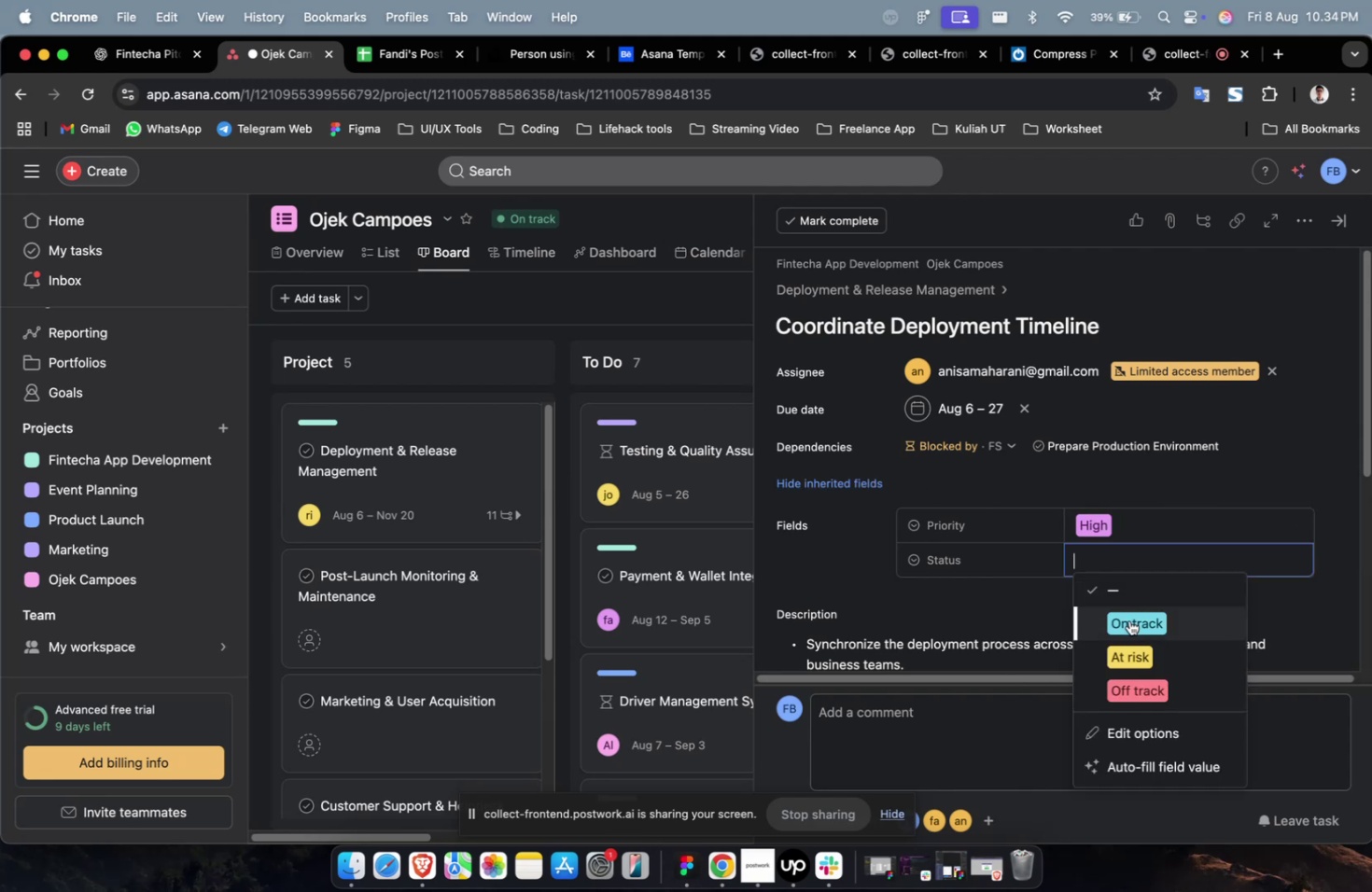 
triple_click([1128, 620])
 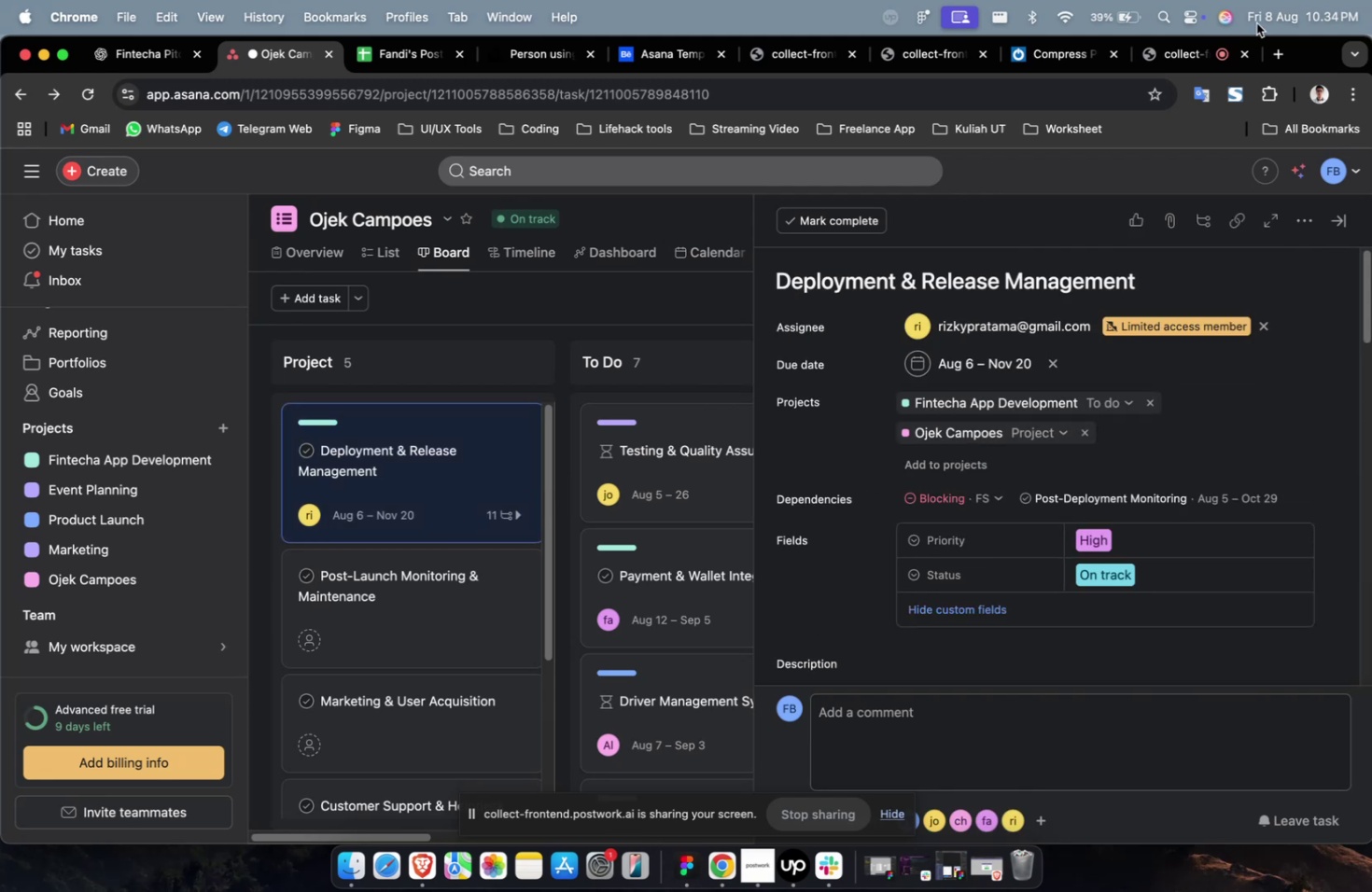 
left_click([1184, 53])
 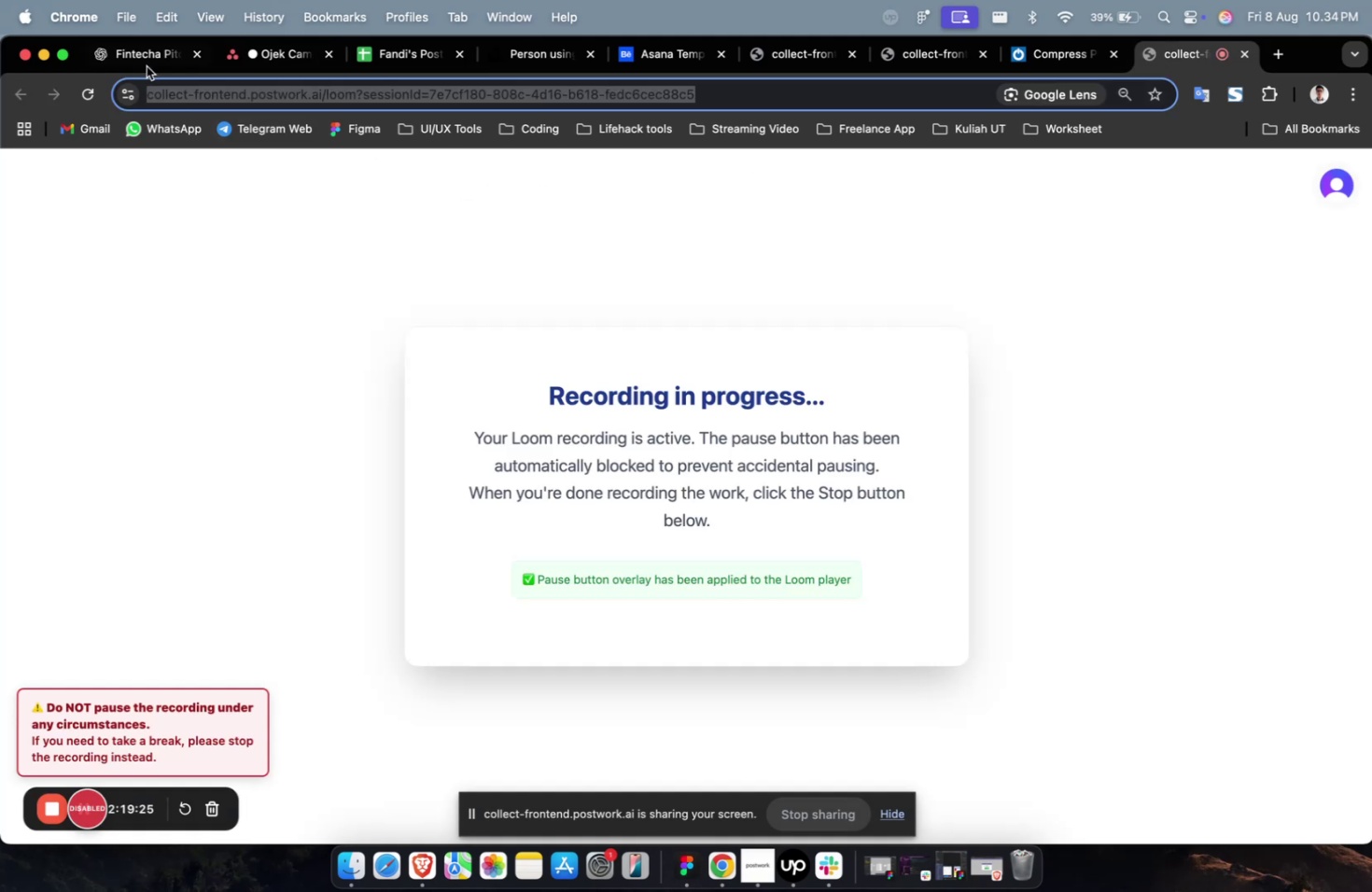 
left_click([141, 58])
 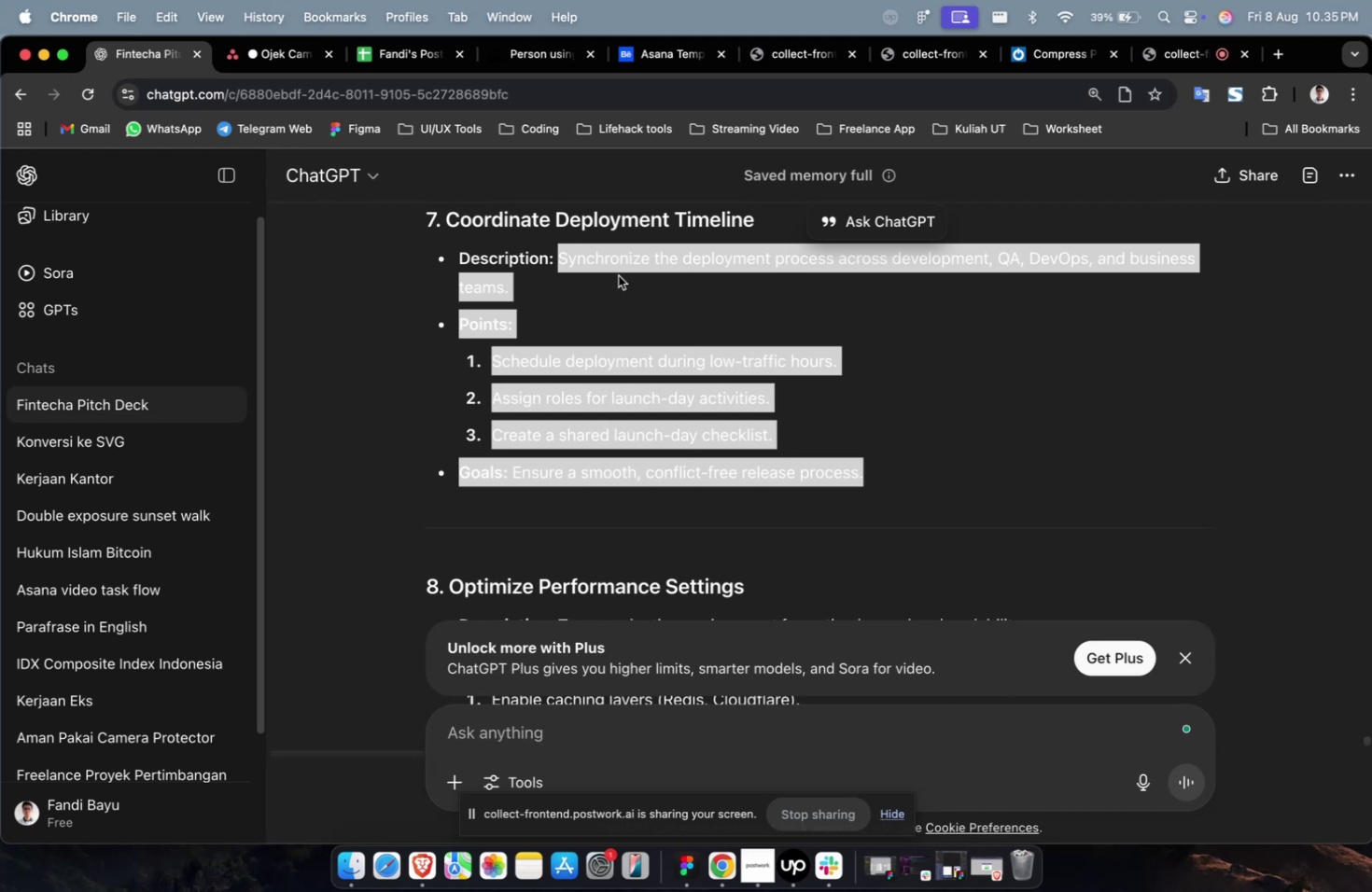 
wait(11.02)
 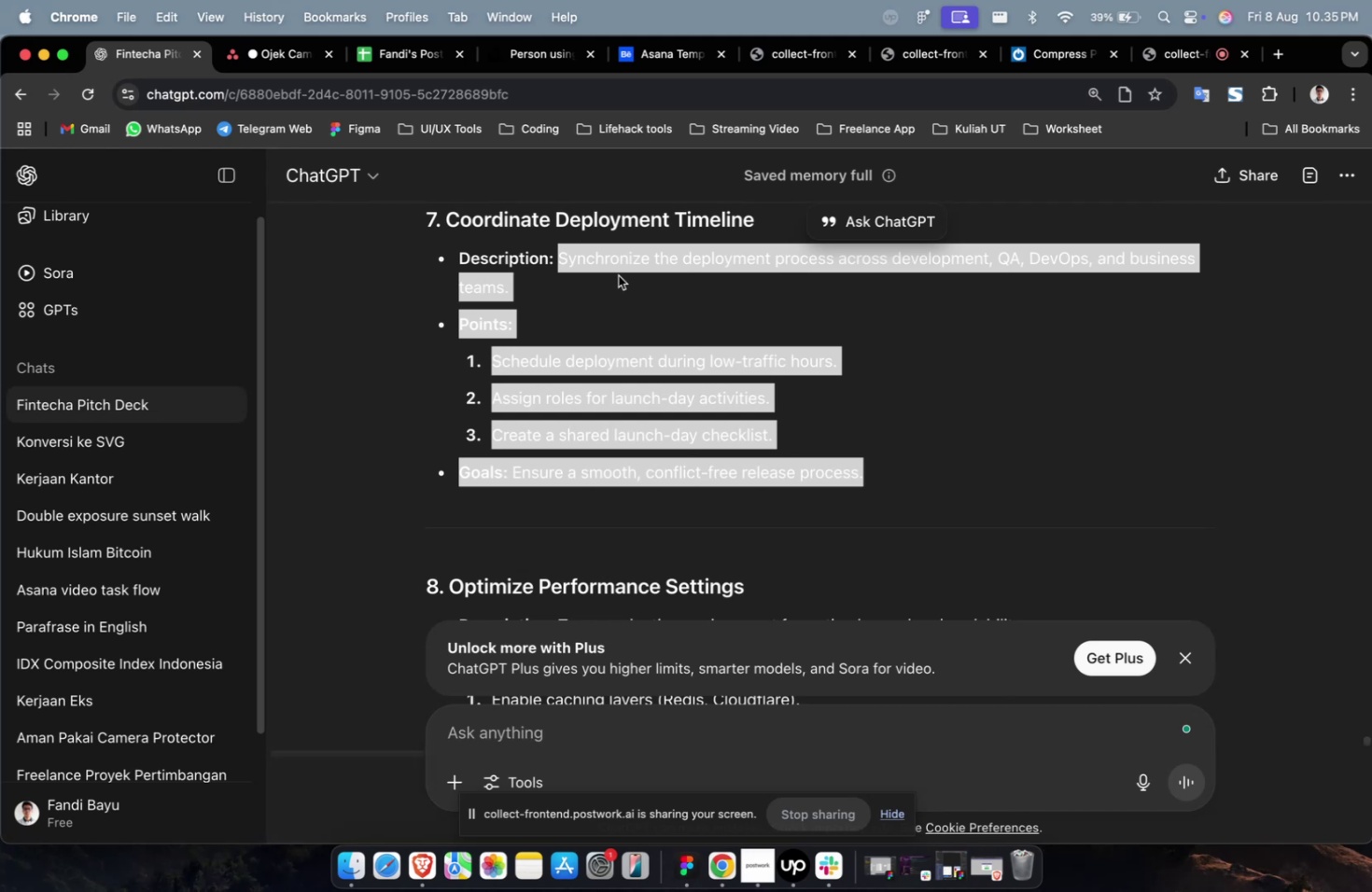 
scroll: coordinate [876, 357], scroll_direction: down, amount: 5.0
 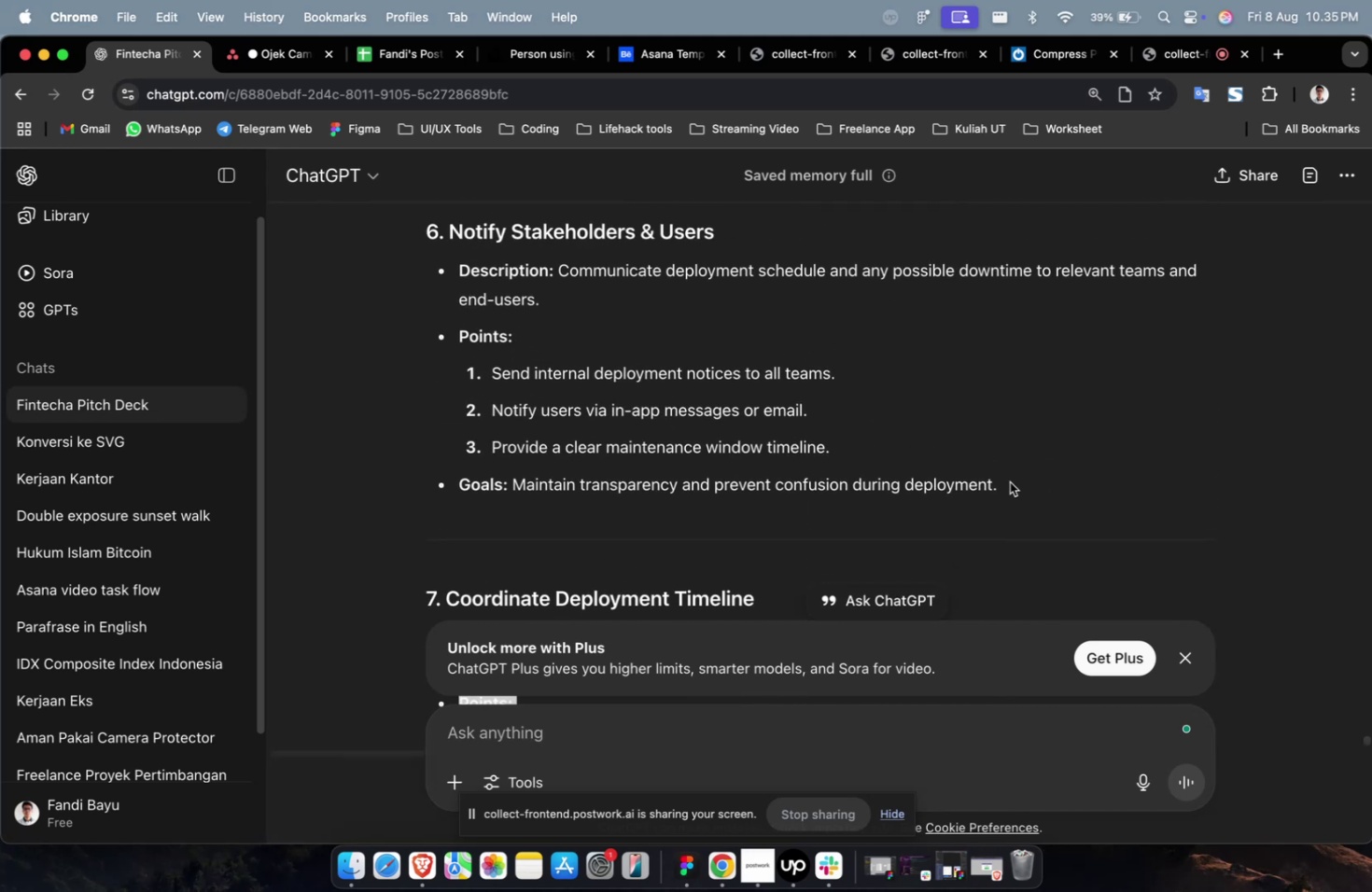 
left_click_drag(start_coordinate=[1006, 486], to_coordinate=[560, 278])
 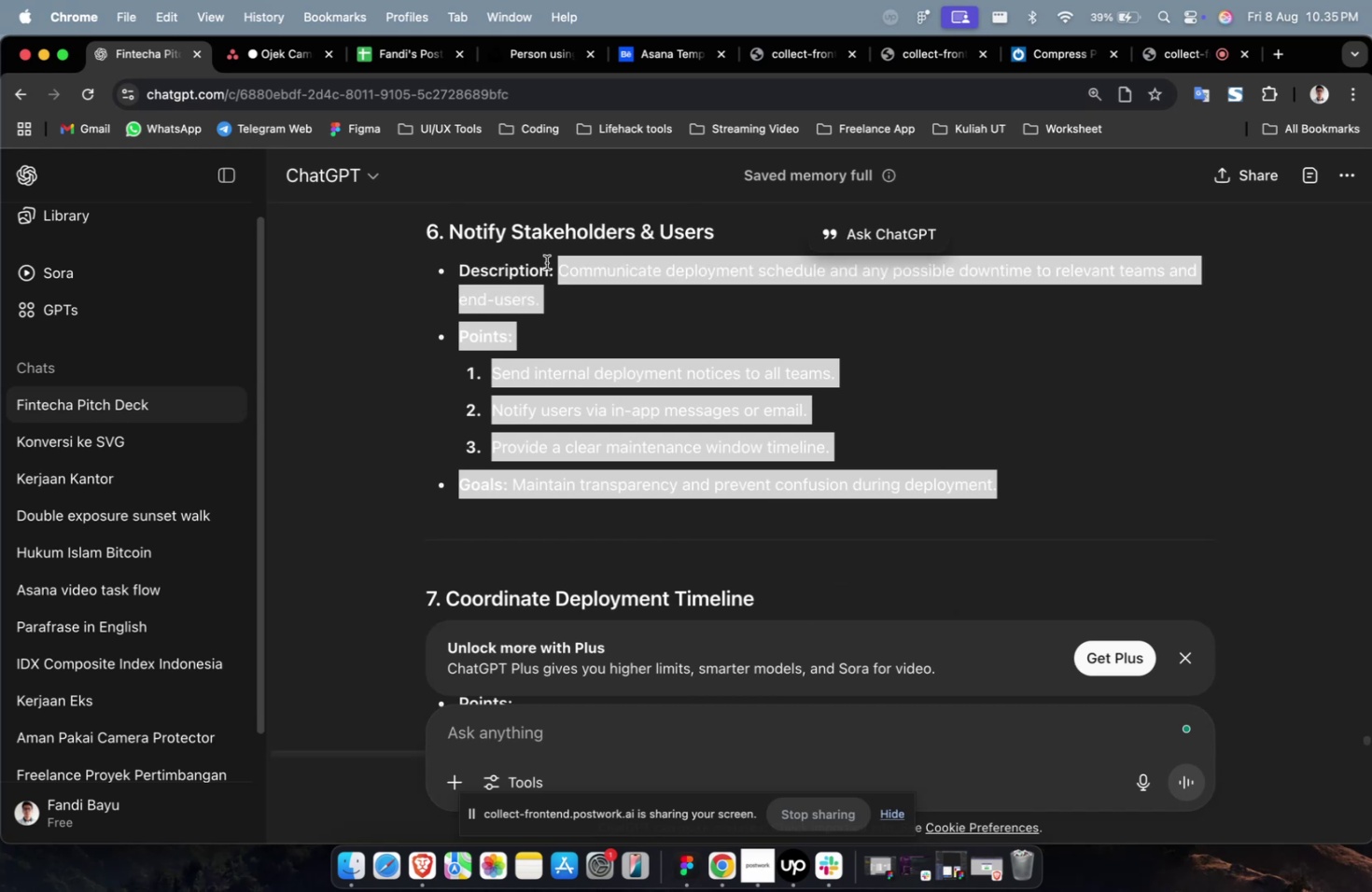 
key(Meta+CommandLeft)
 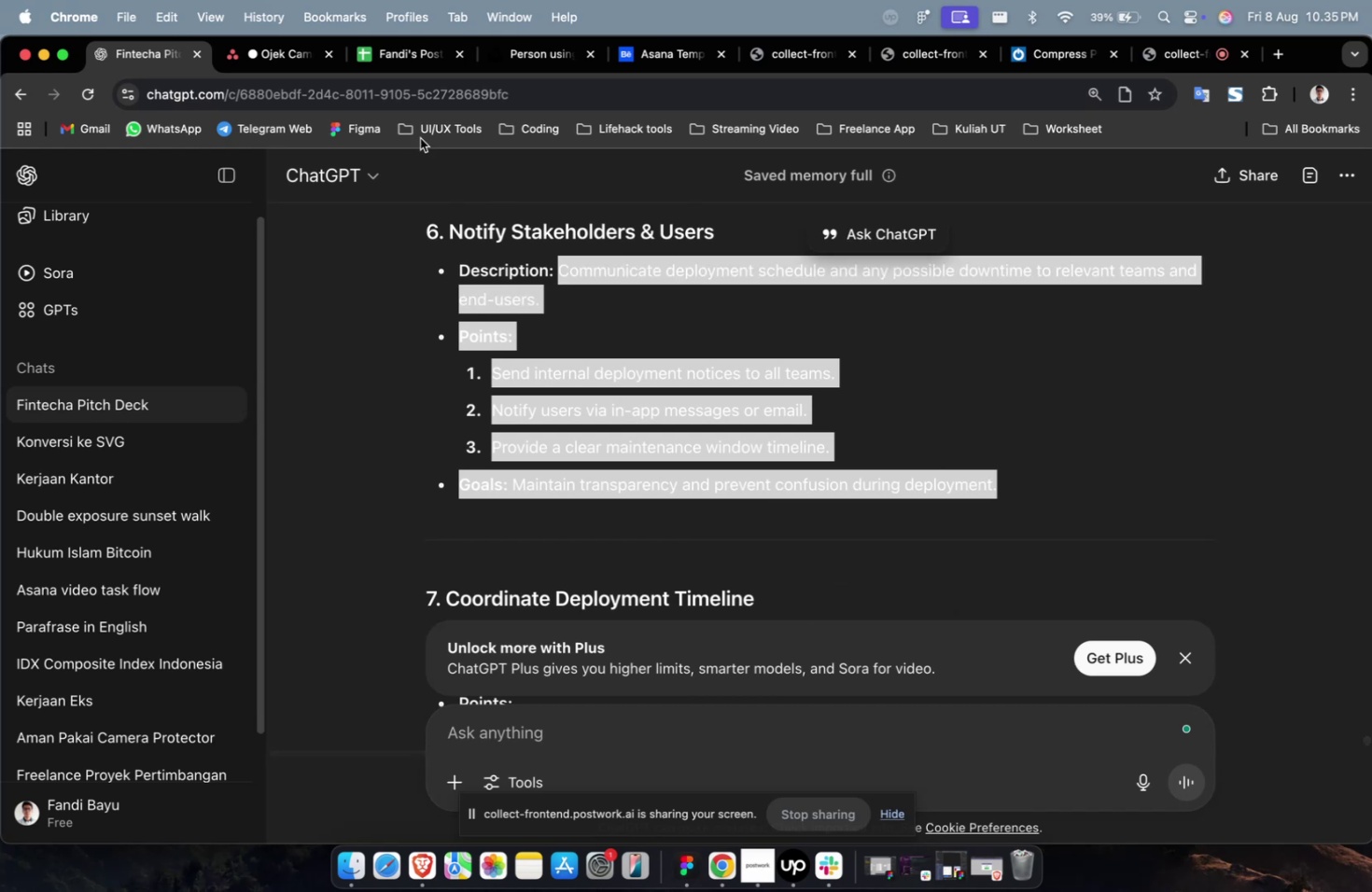 
key(Meta+C)
 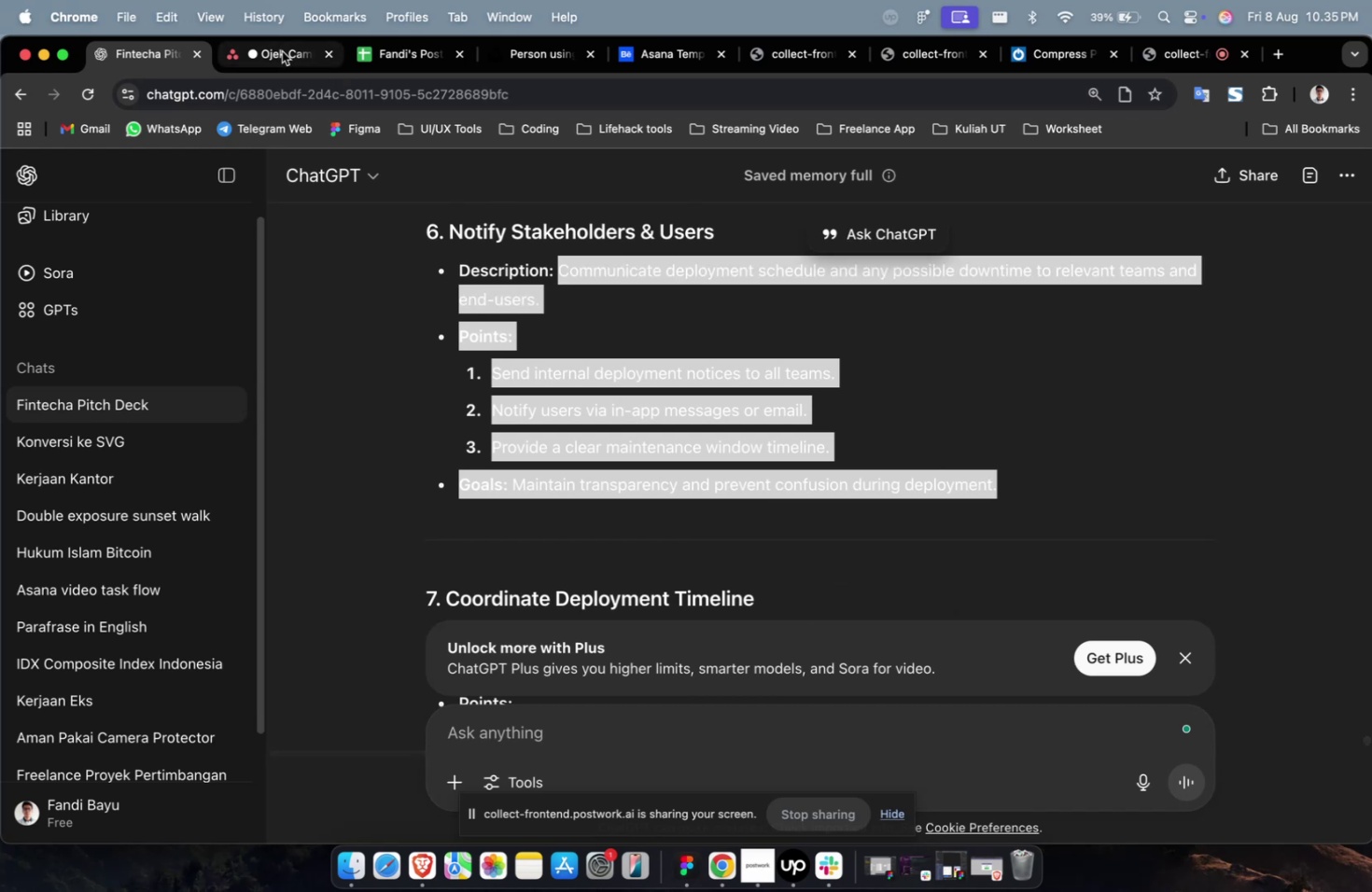 
left_click([282, 51])
 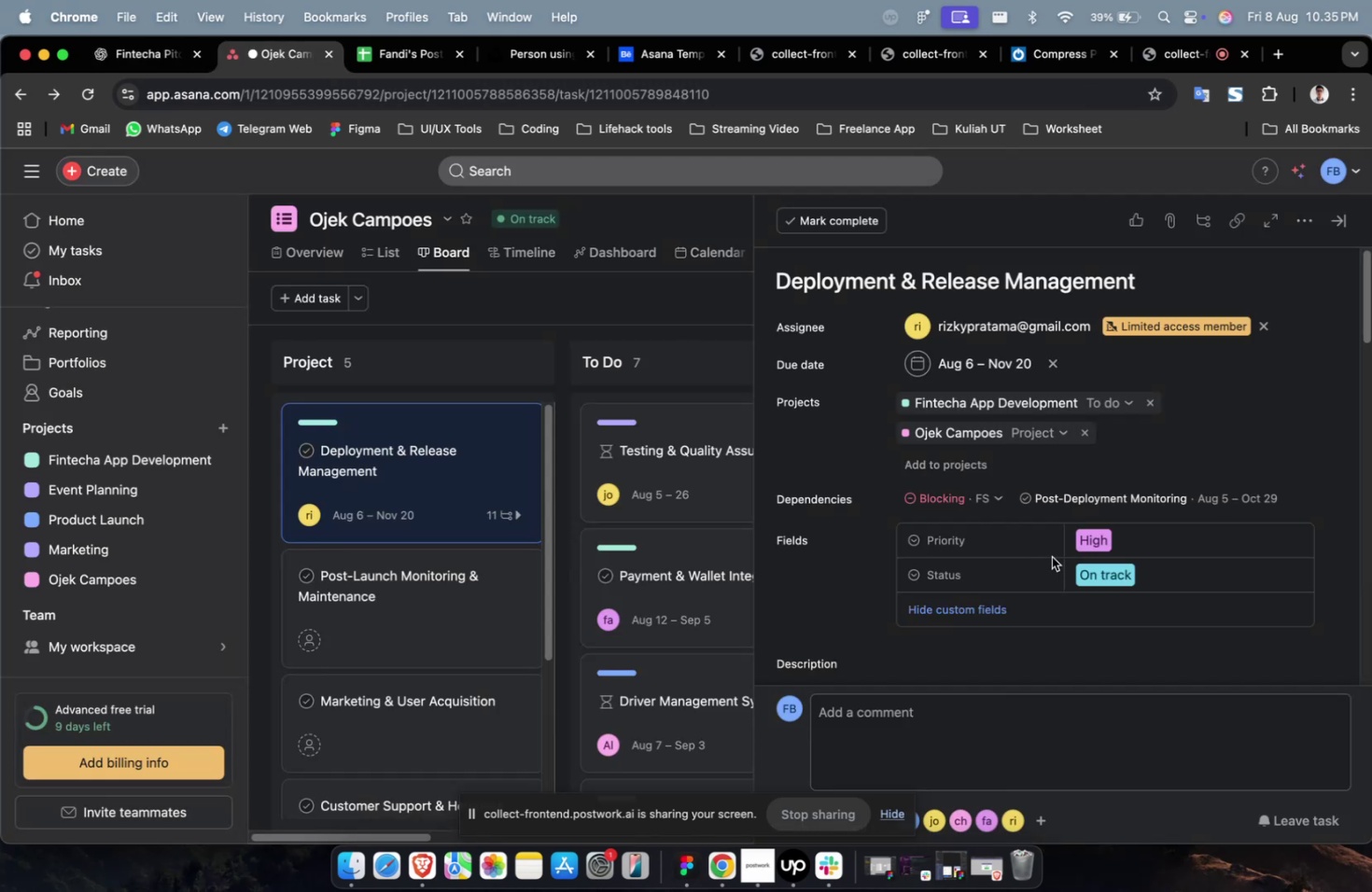 
scroll: coordinate [1049, 553], scroll_direction: down, amount: 37.0
 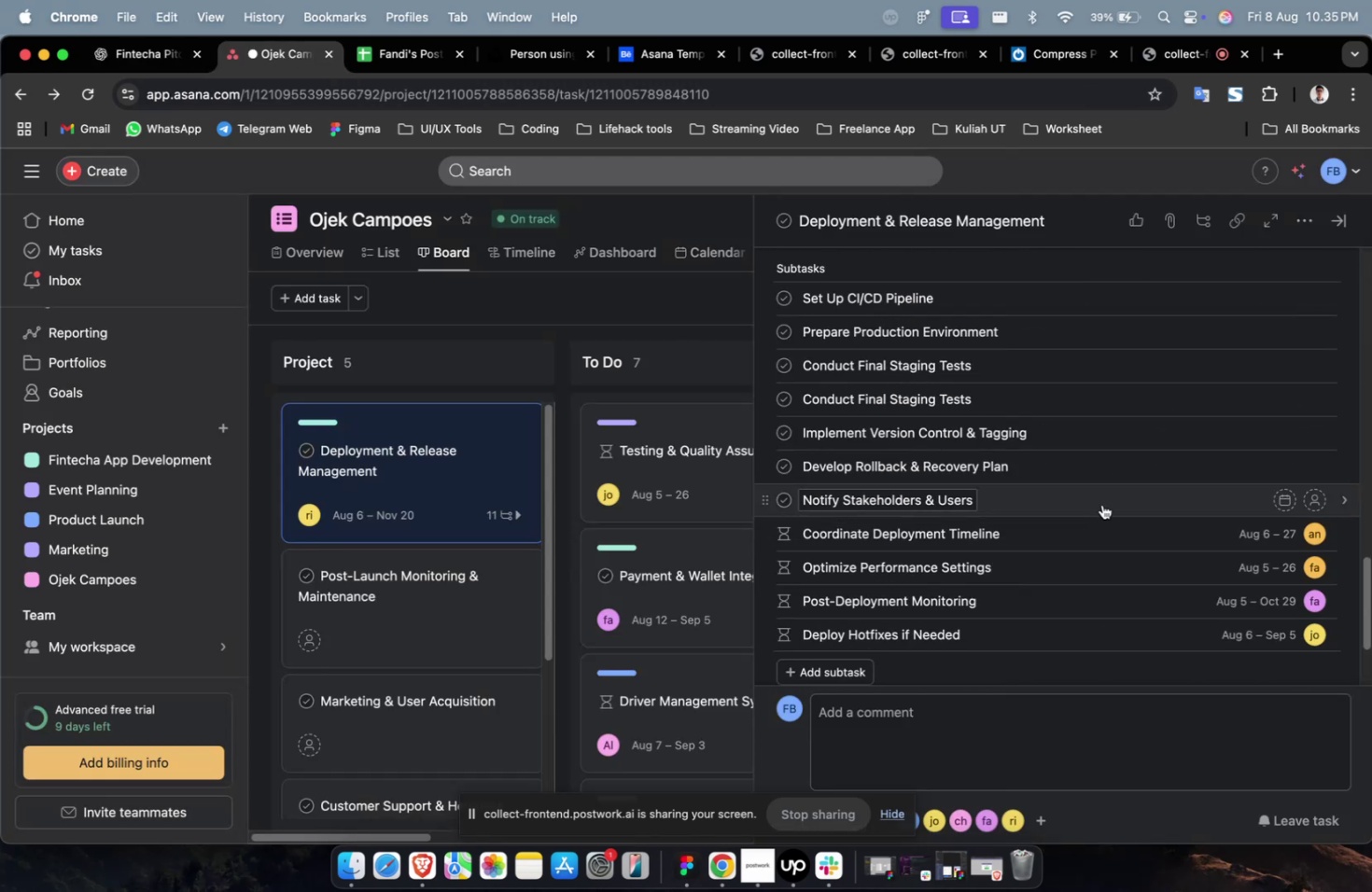 
left_click([1106, 496])
 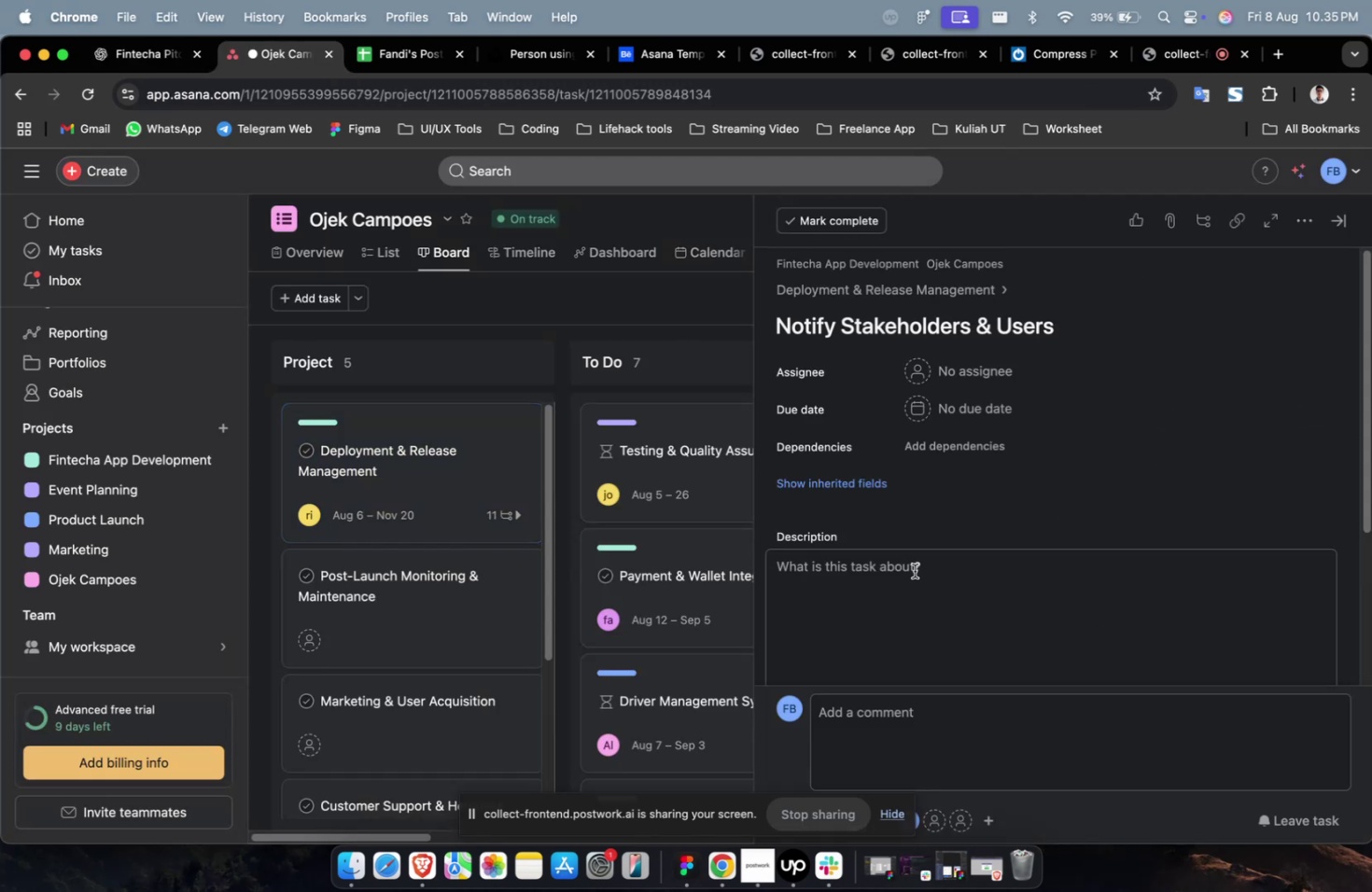 
double_click([914, 570])
 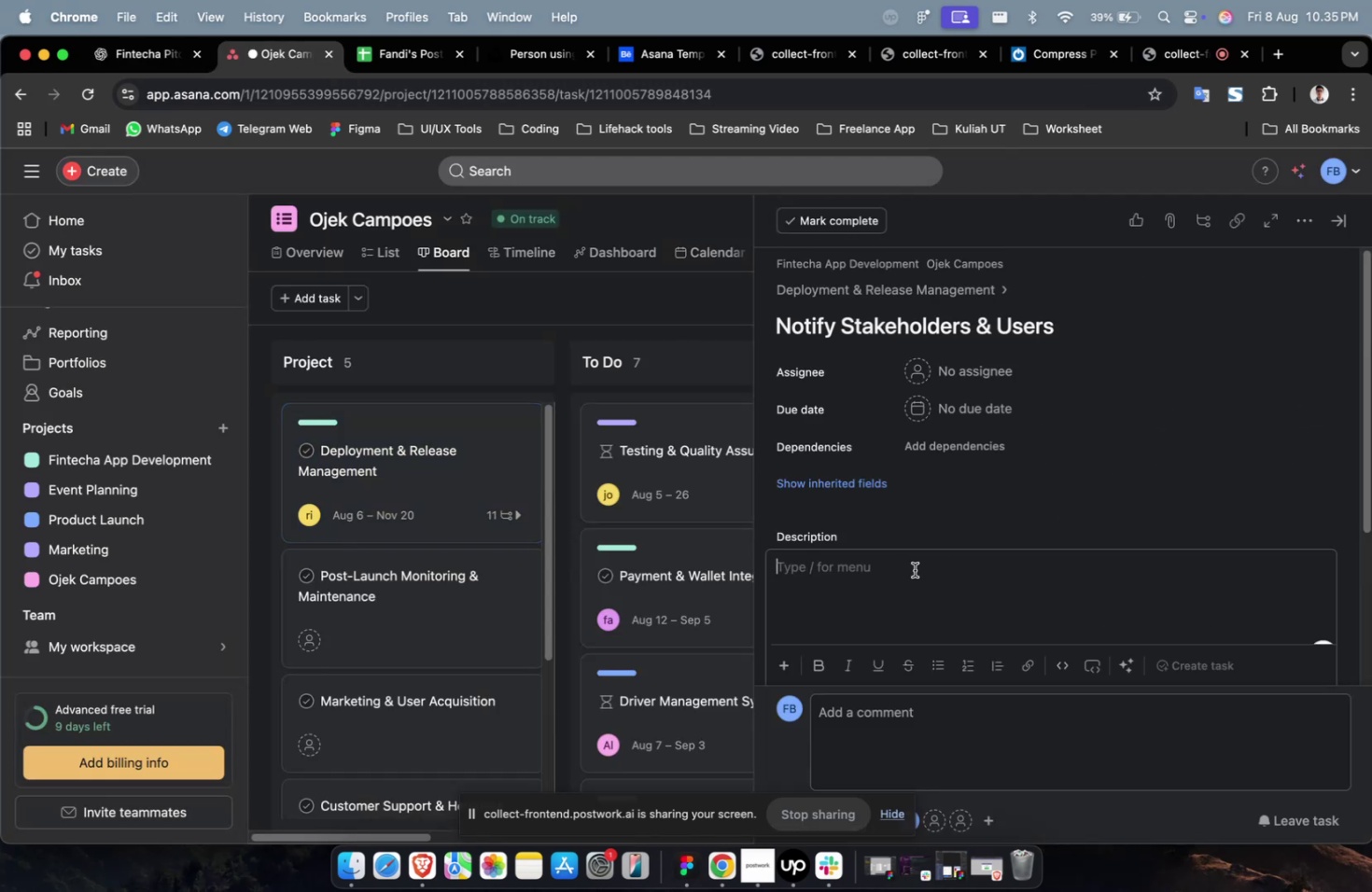 
key(Meta+CommandLeft)
 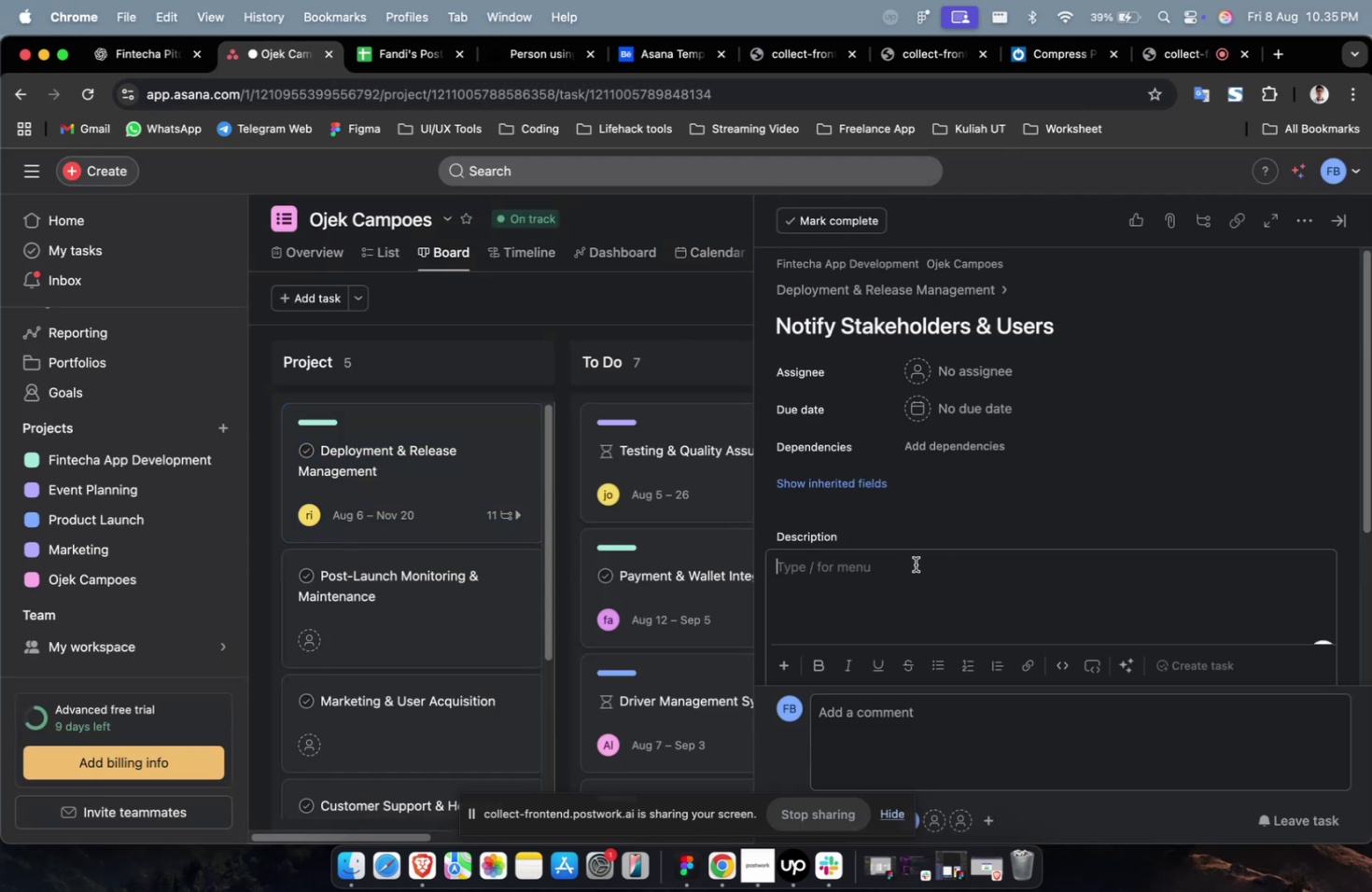 
key(Meta+V)
 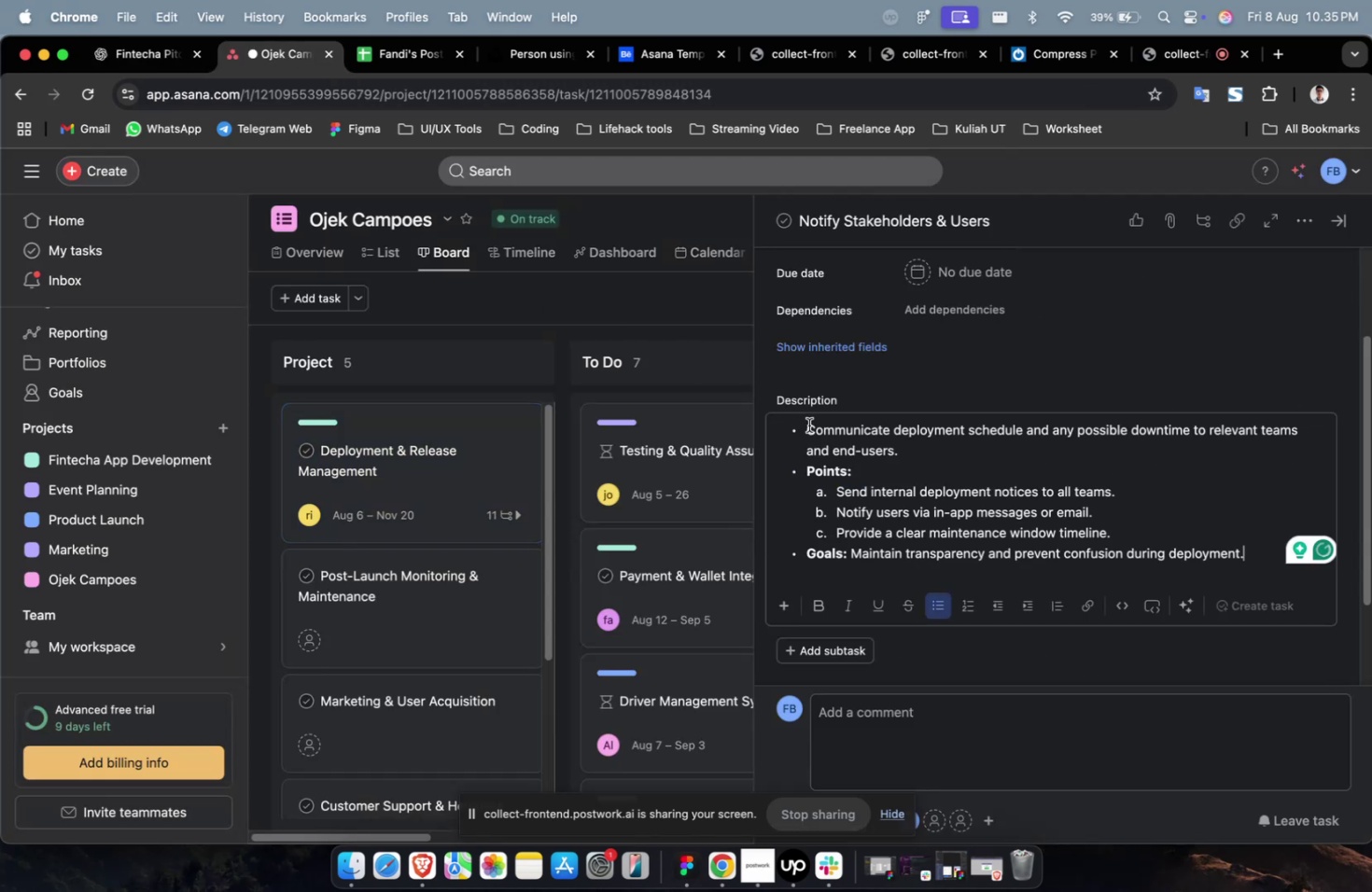 
left_click([807, 428])
 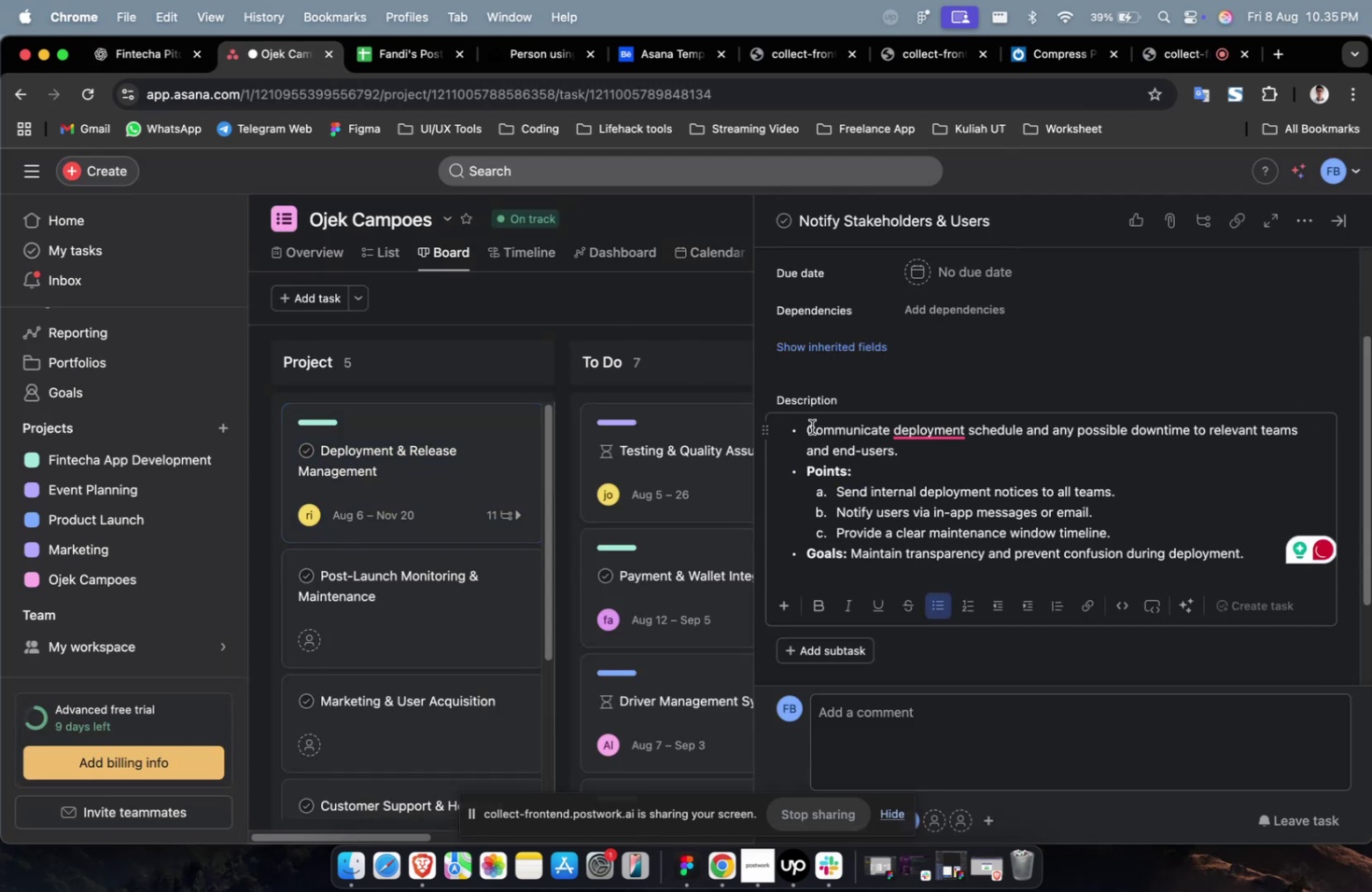 
key(Backspace)
 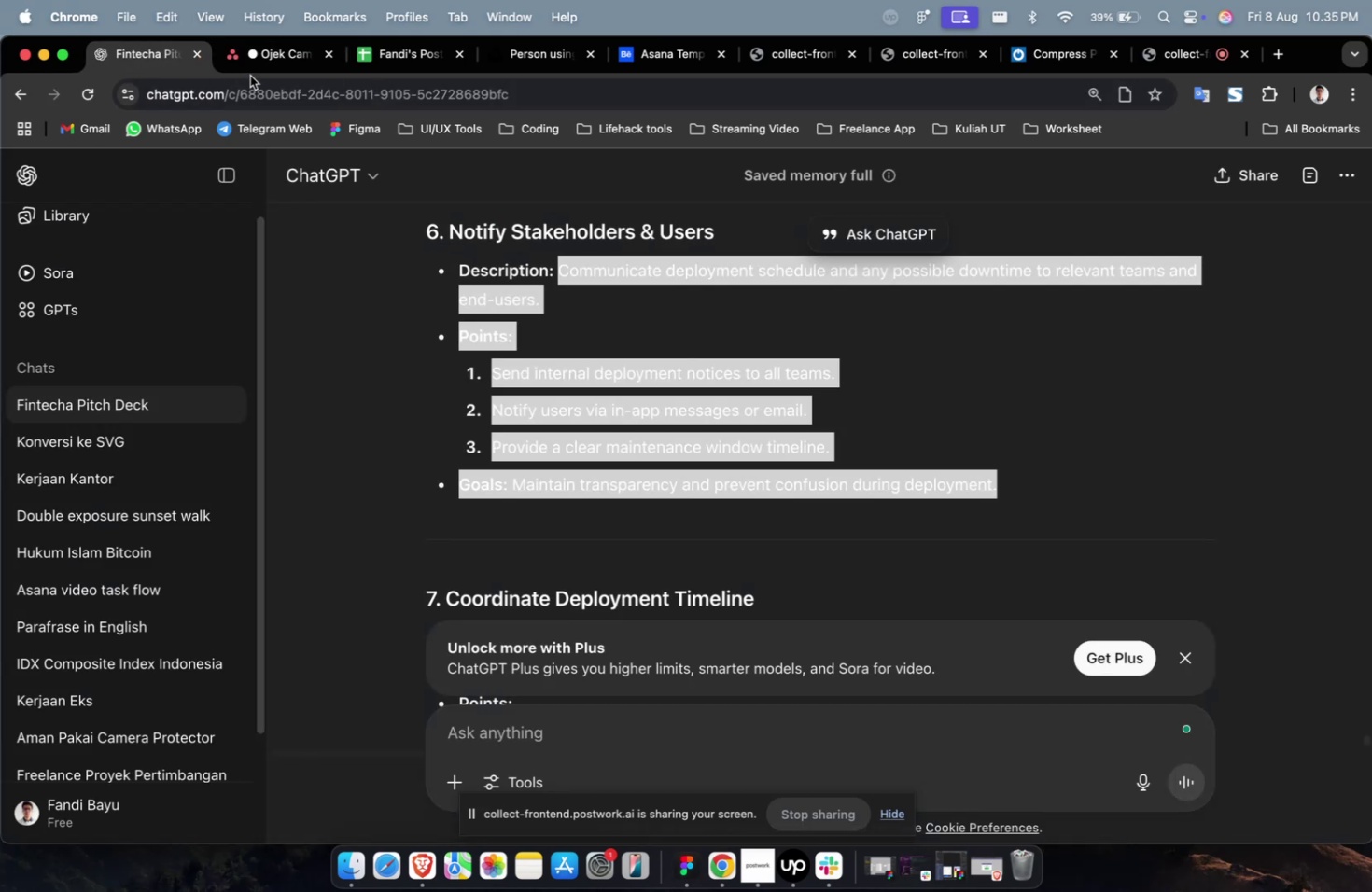 
left_click([266, 69])
 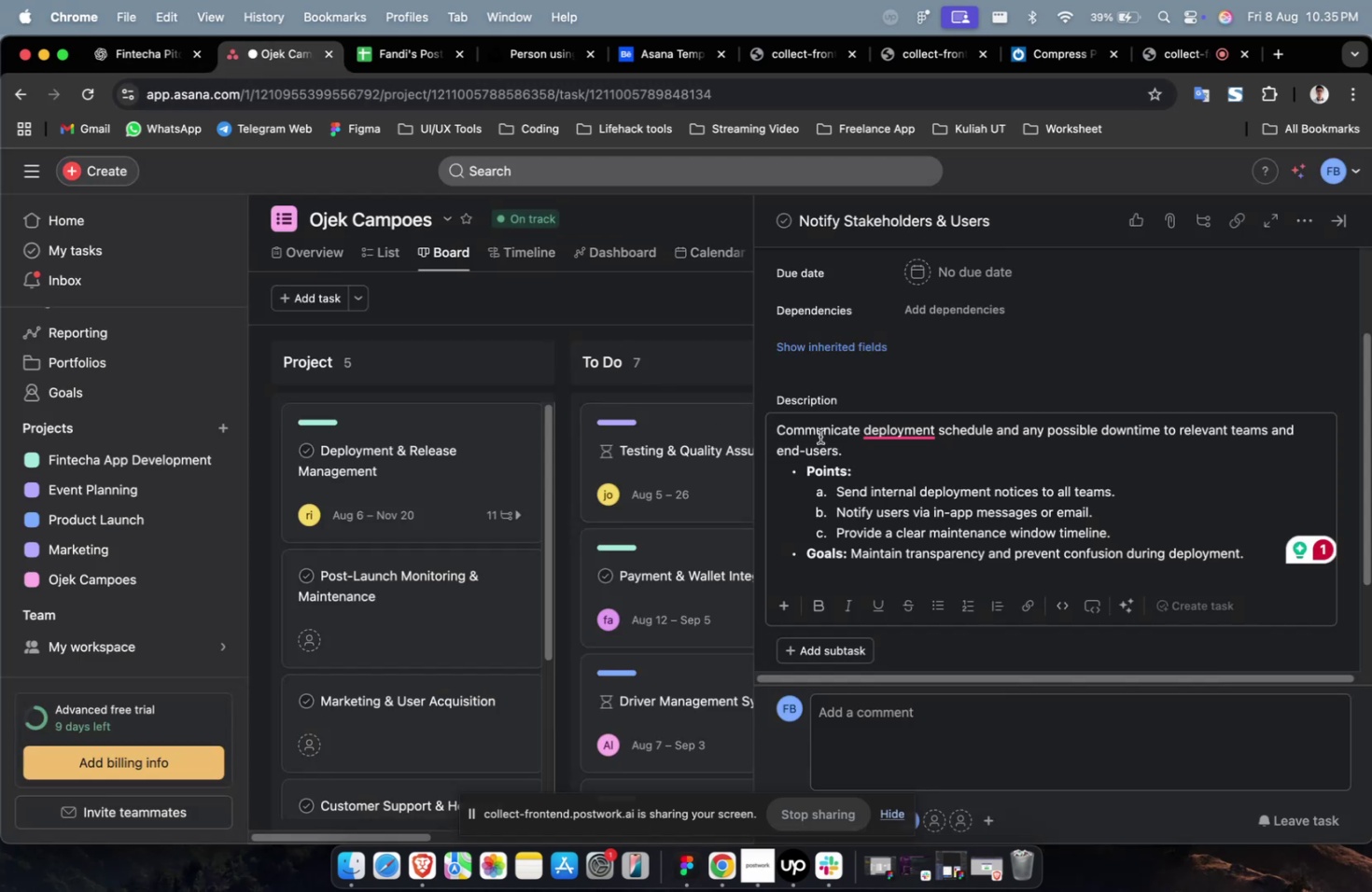 
scroll: coordinate [899, 453], scroll_direction: up, amount: 5.0
 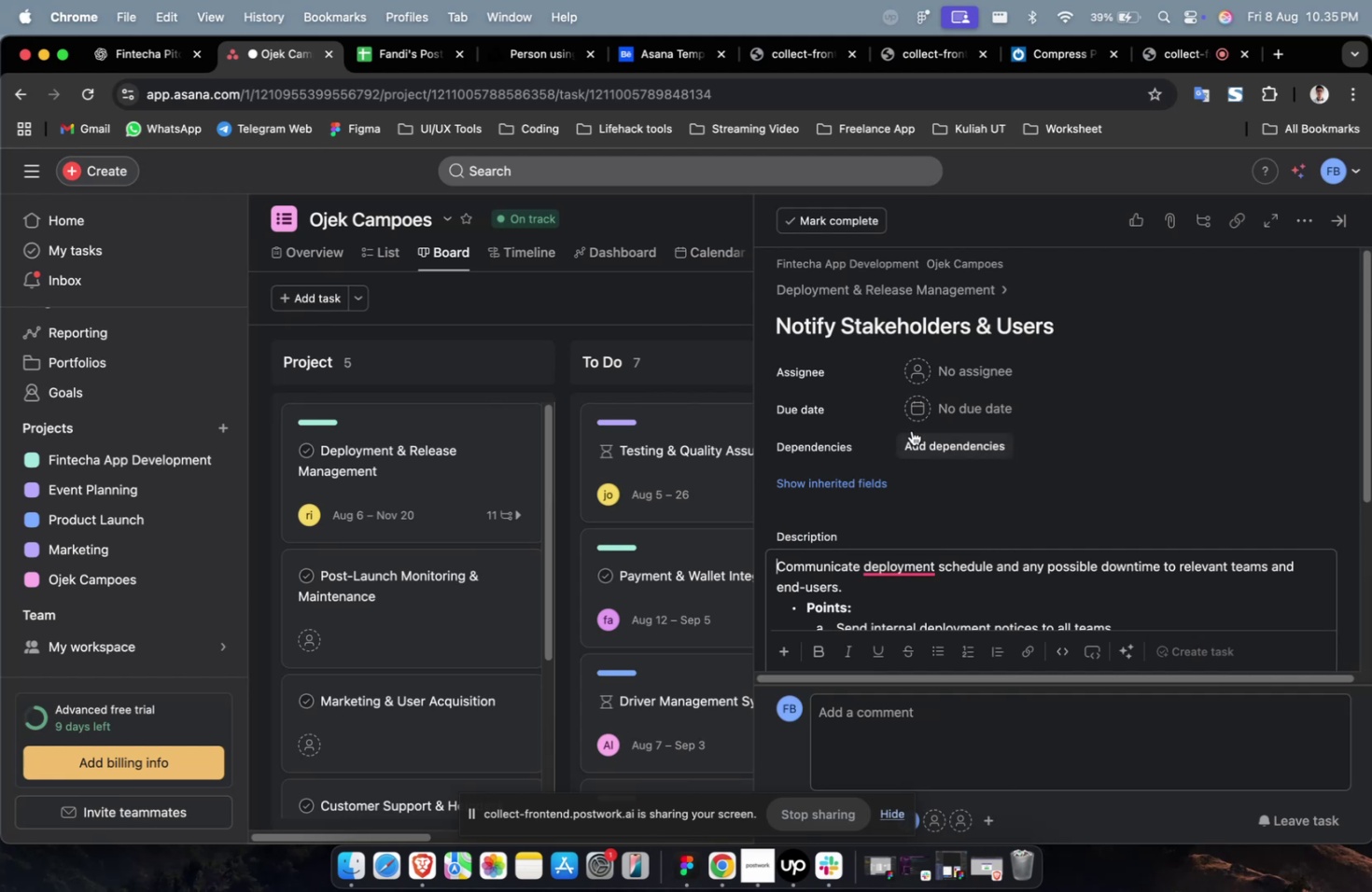 
left_click([961, 380])
 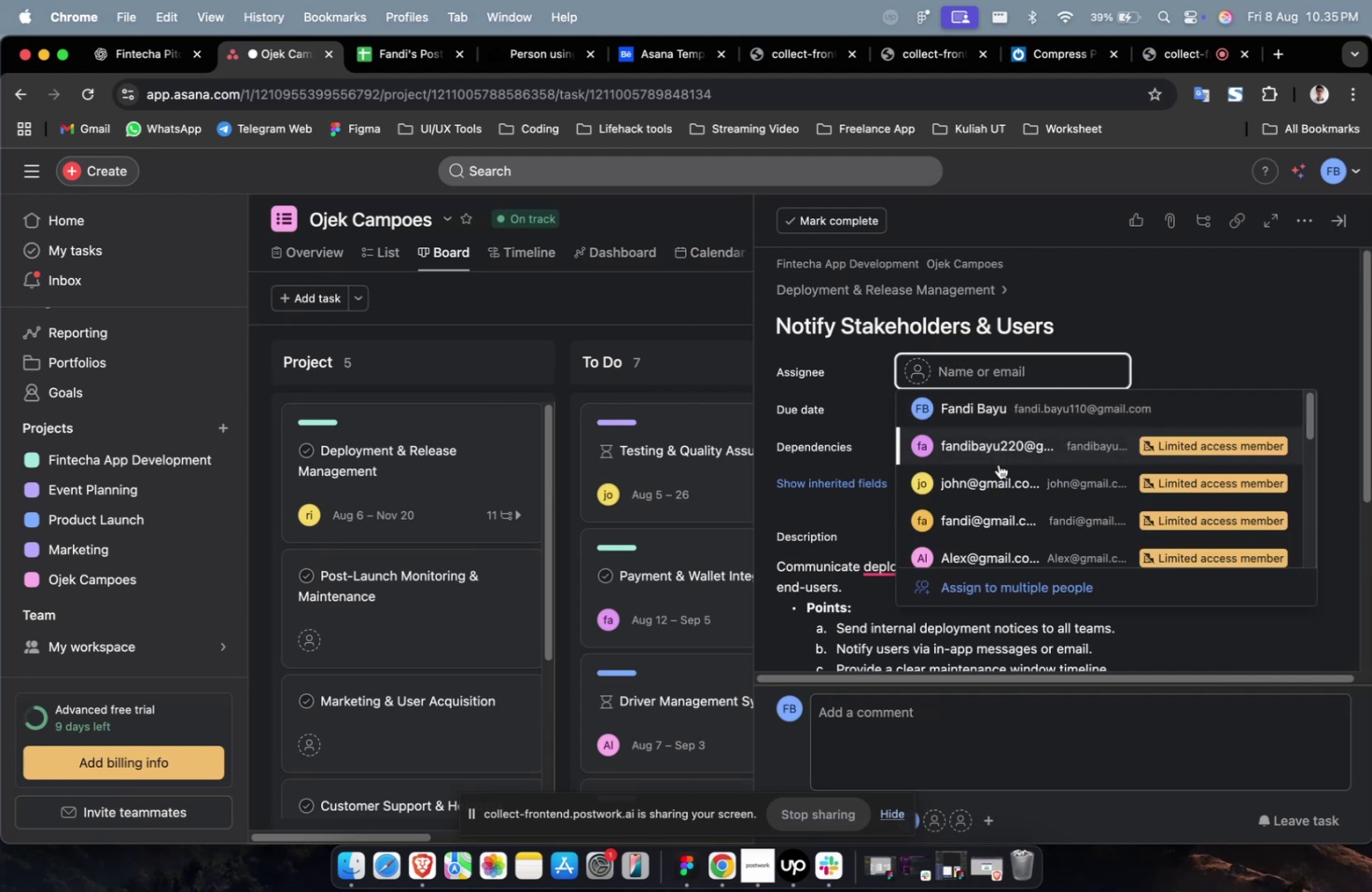 
double_click([998, 464])
 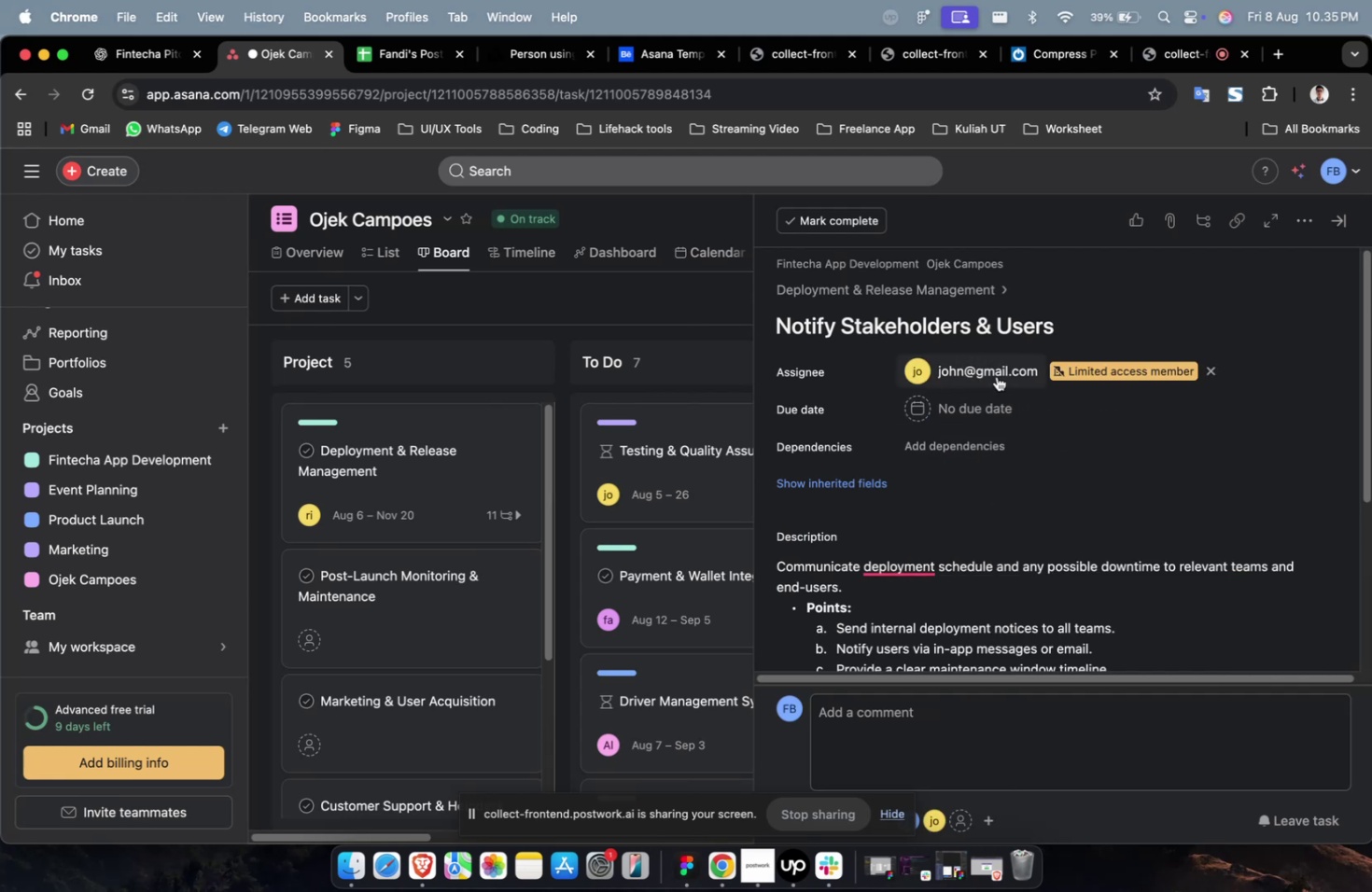 
triple_click([996, 376])
 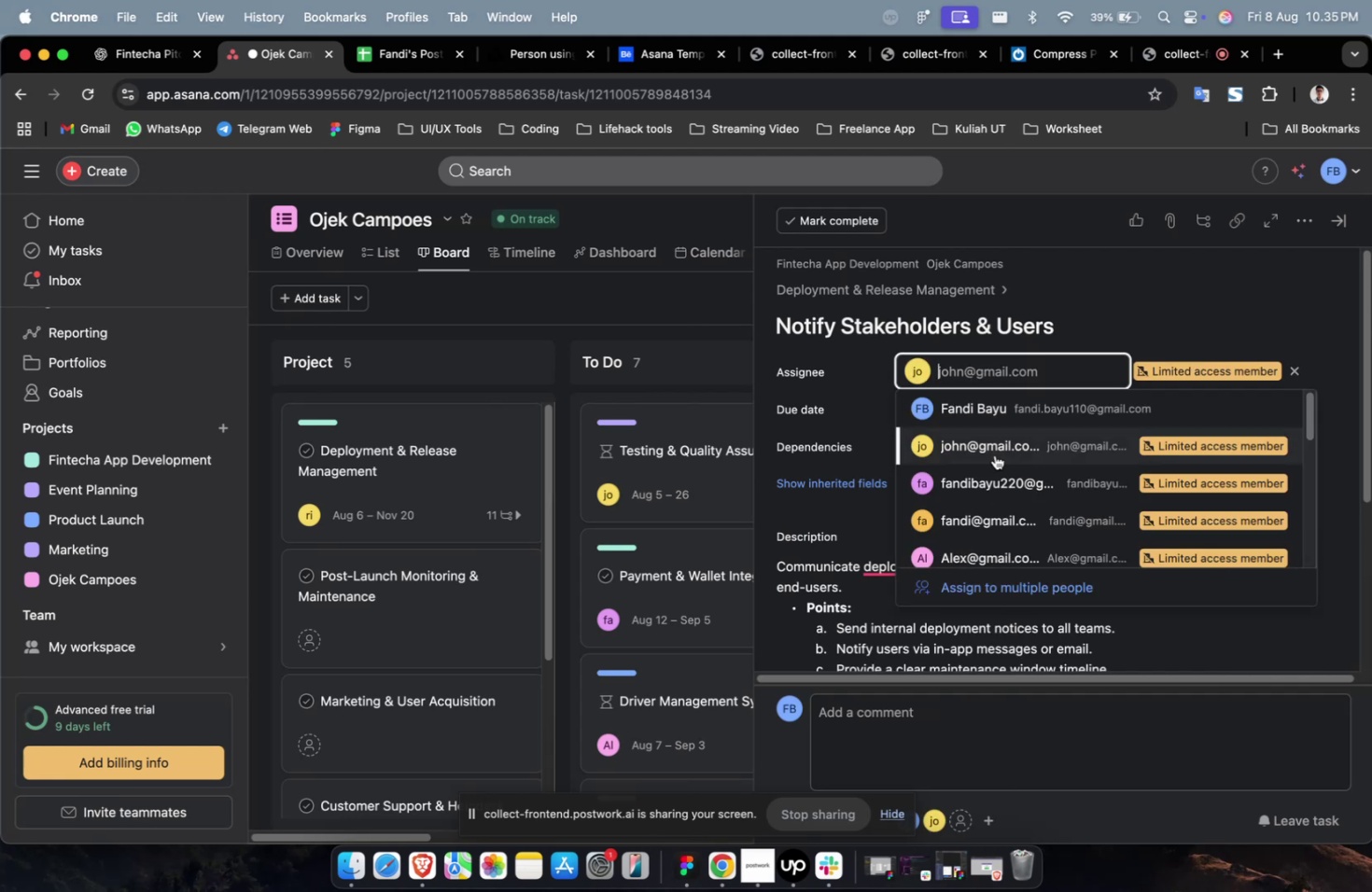 
scroll: coordinate [995, 471], scroll_direction: down, amount: 9.0
 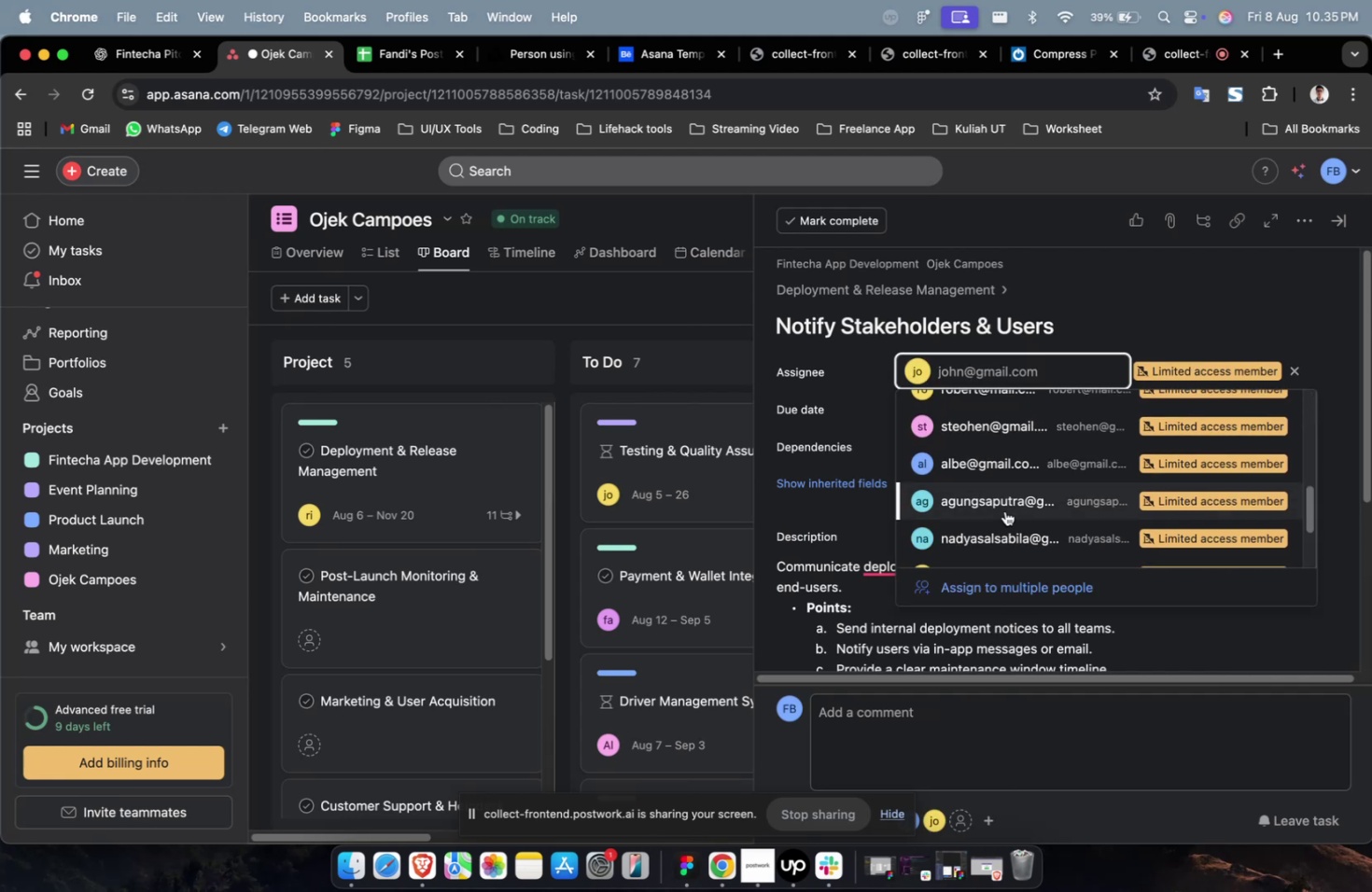 
left_click([1004, 510])
 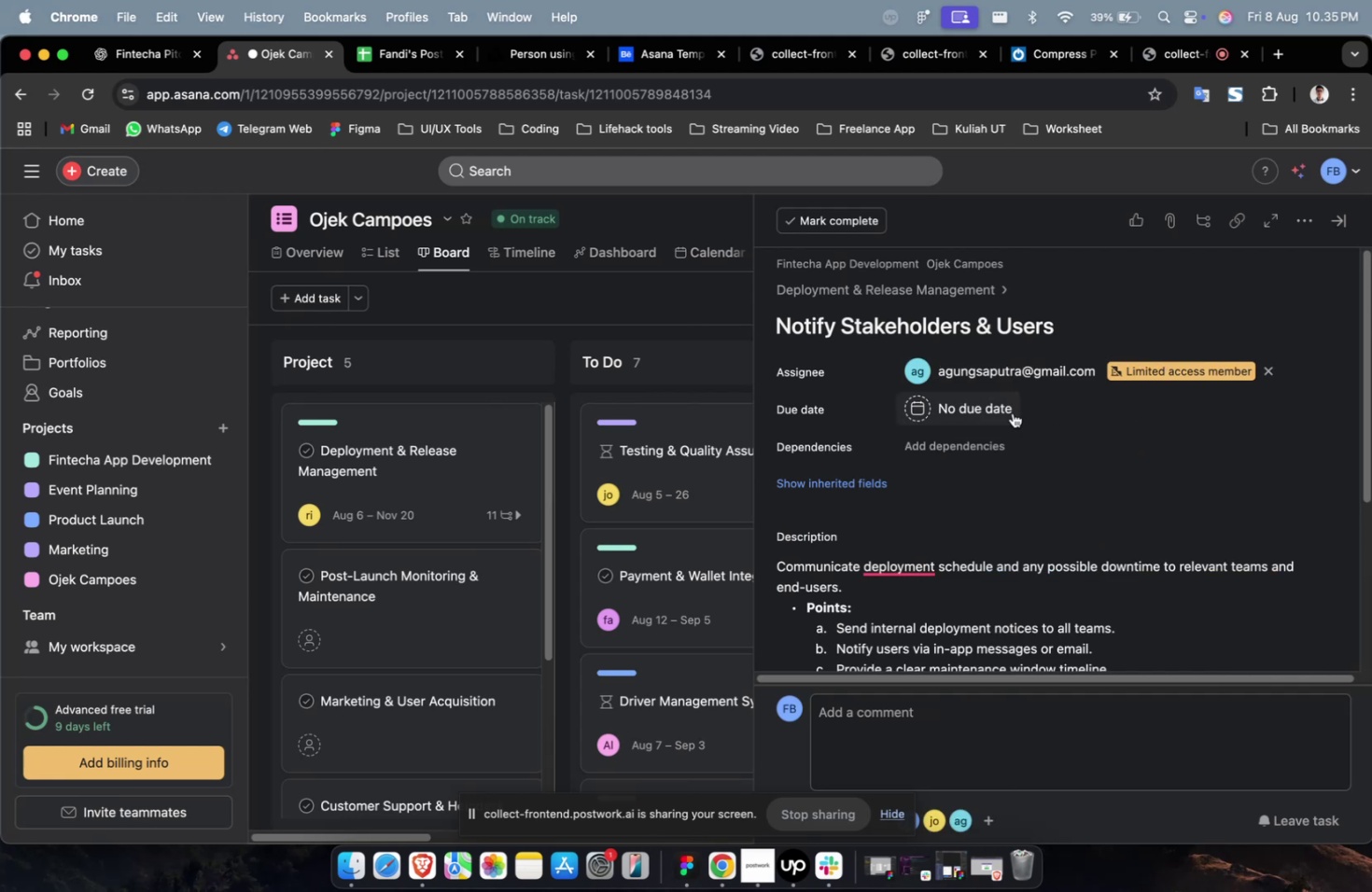 
double_click([1012, 412])
 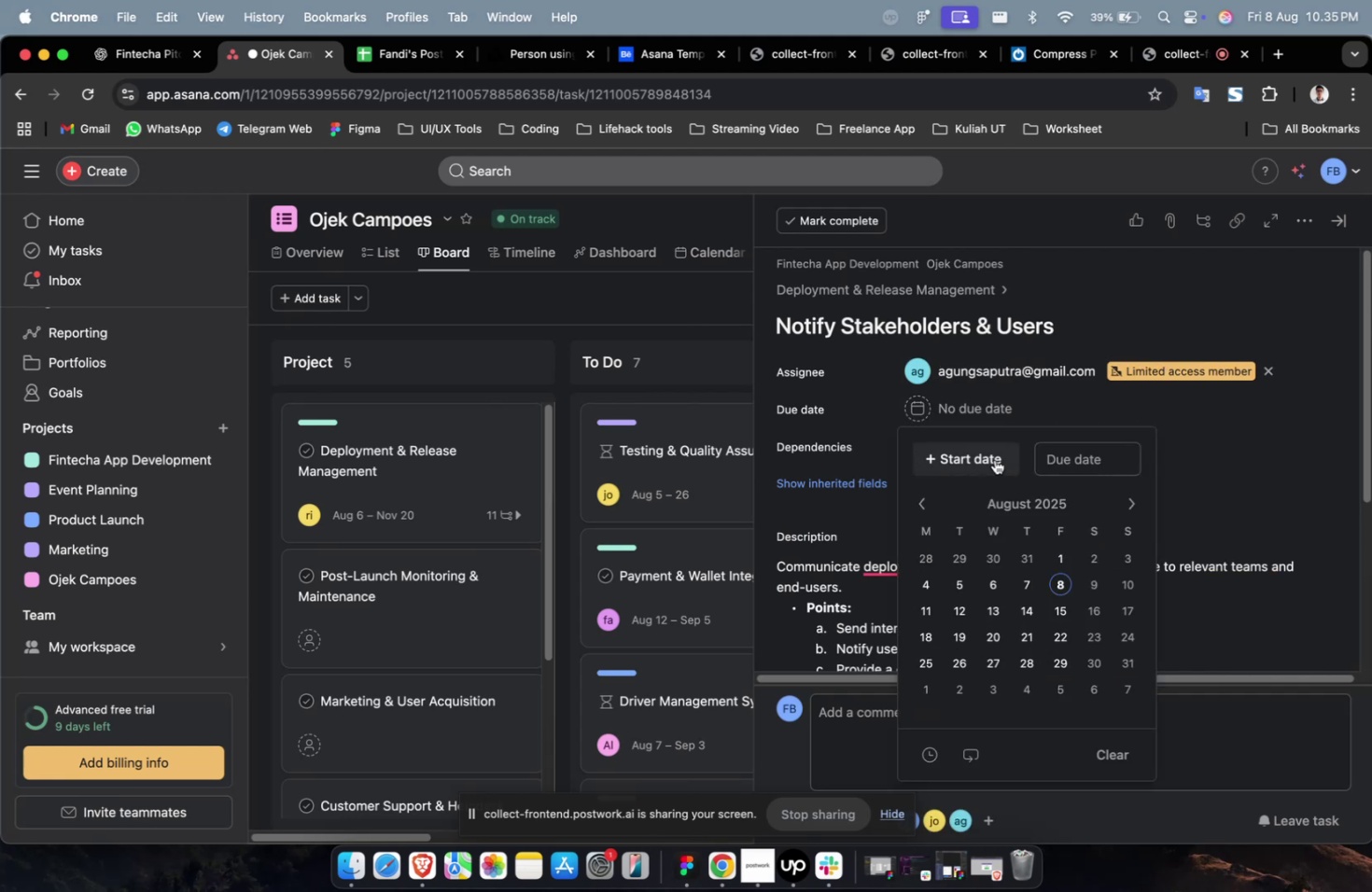 
triple_click([994, 459])
 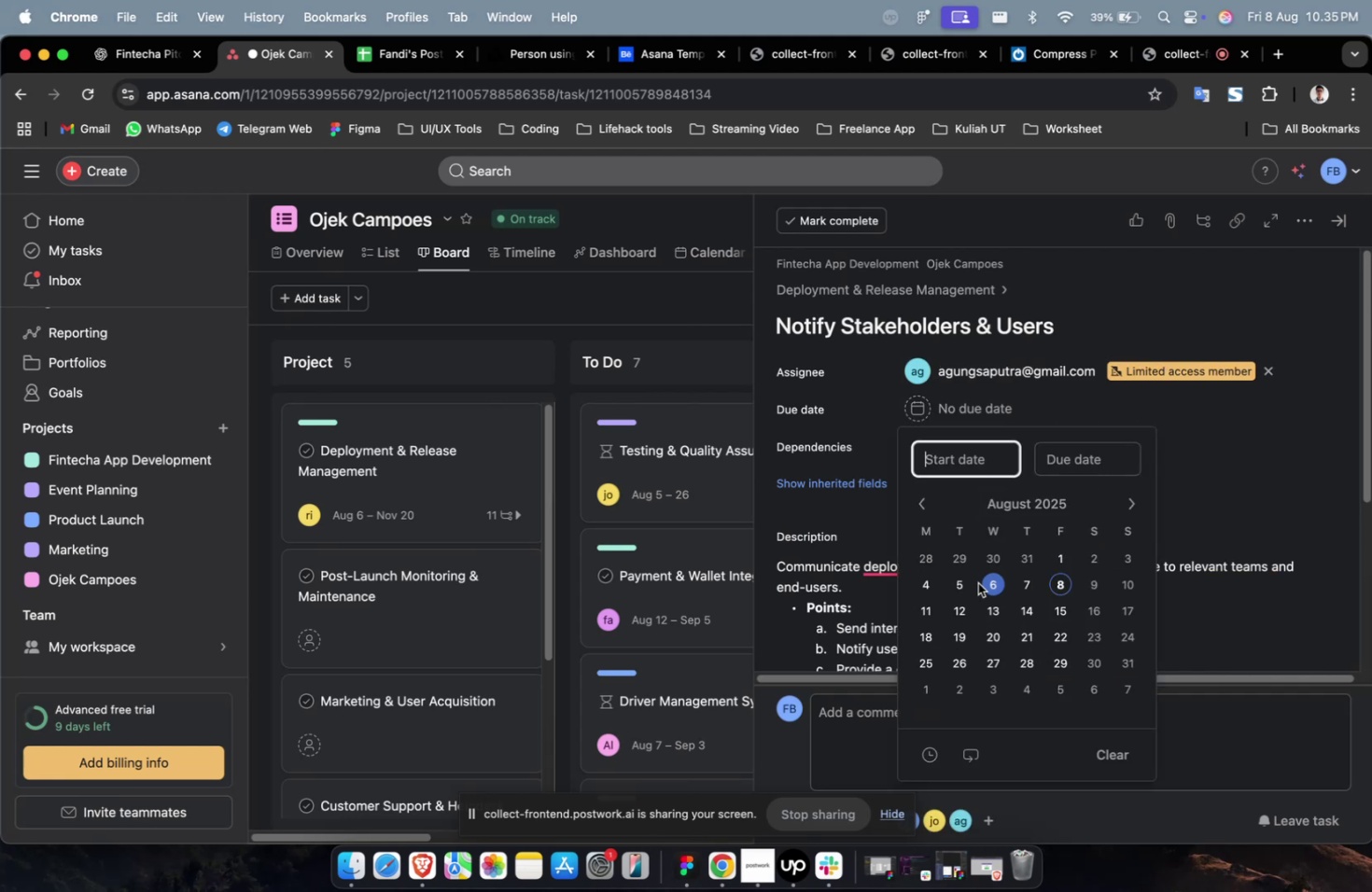 
triple_click([977, 582])
 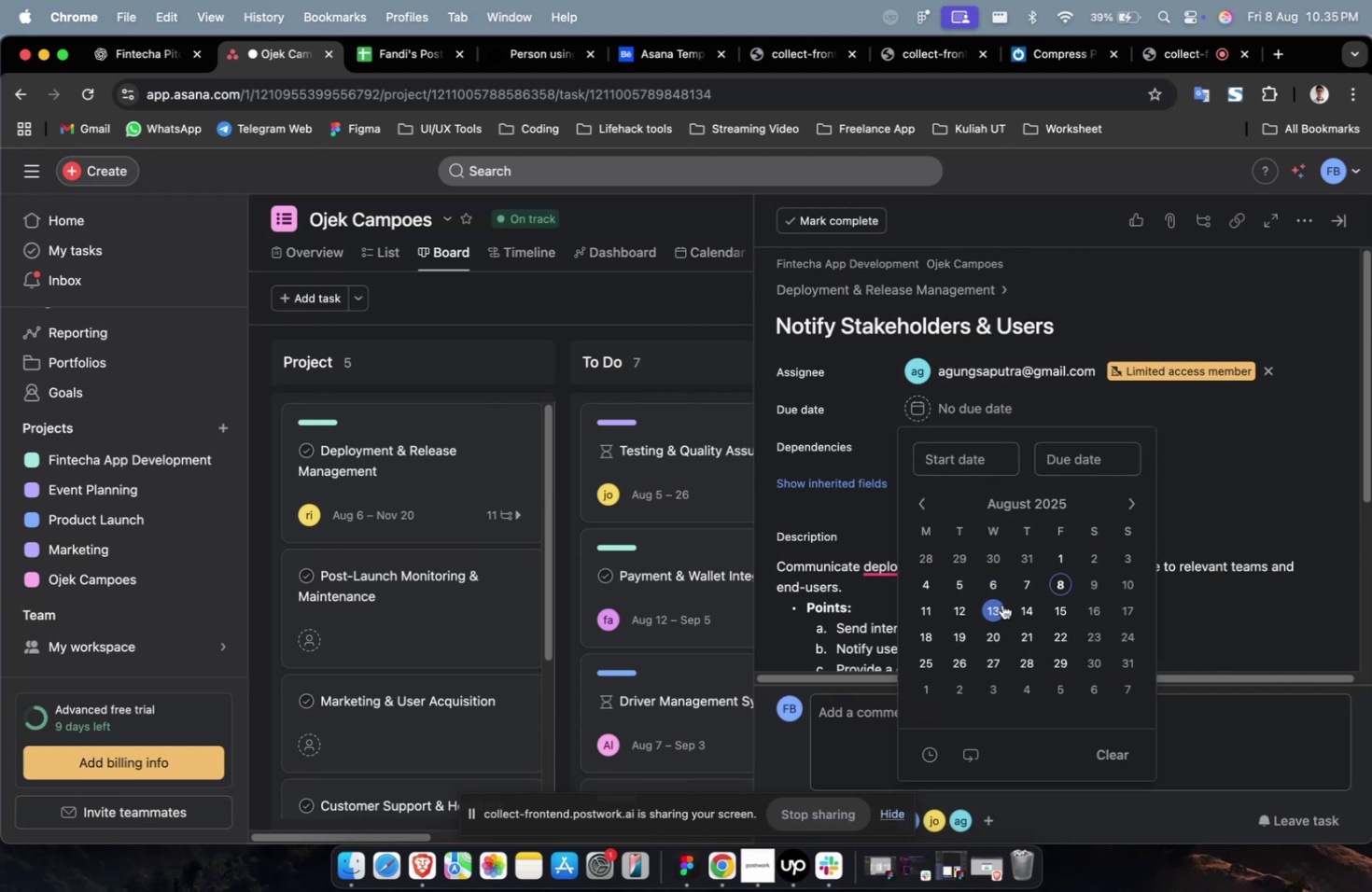 
triple_click([1001, 604])
 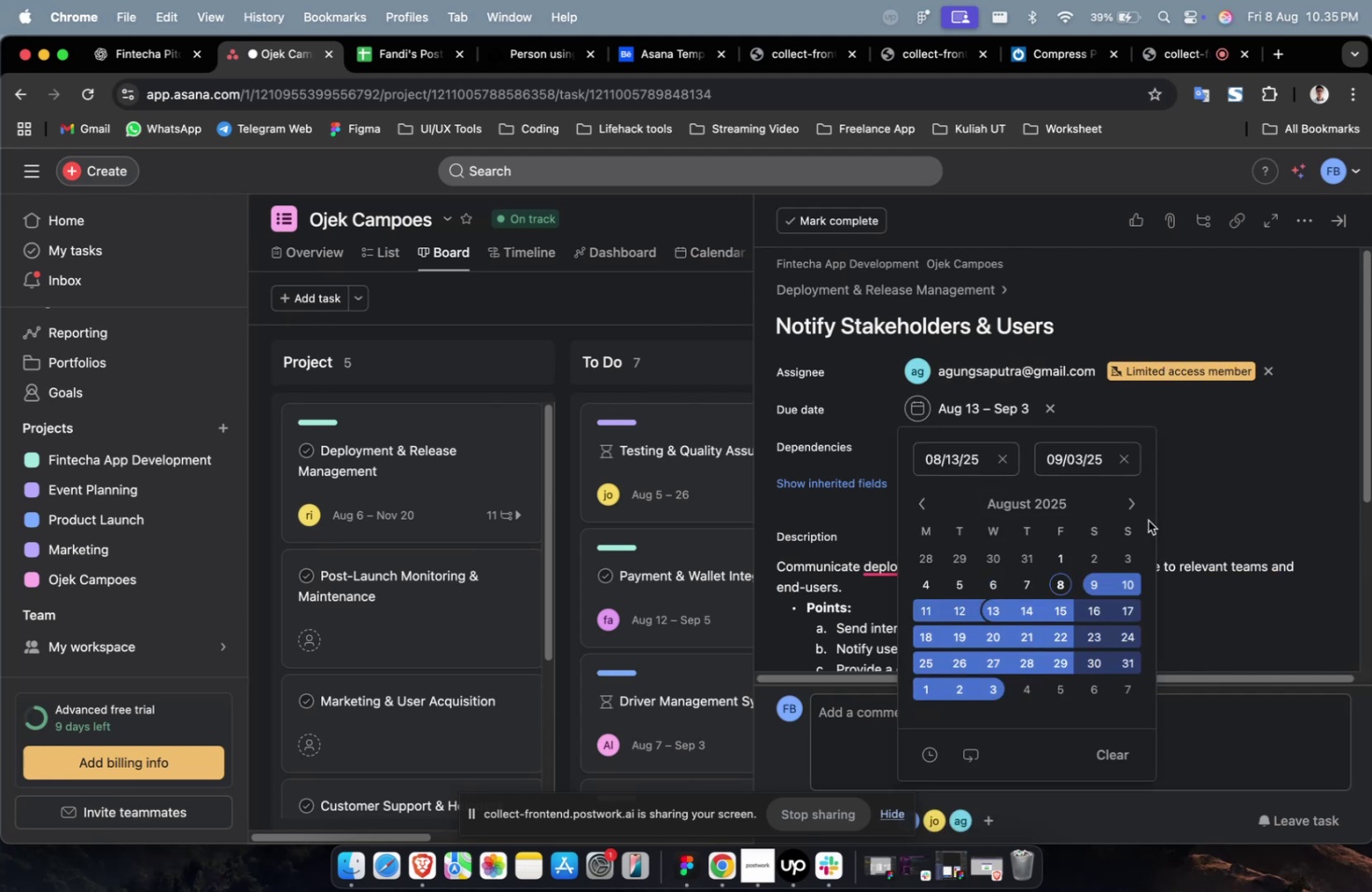 
triple_click([1210, 454])
 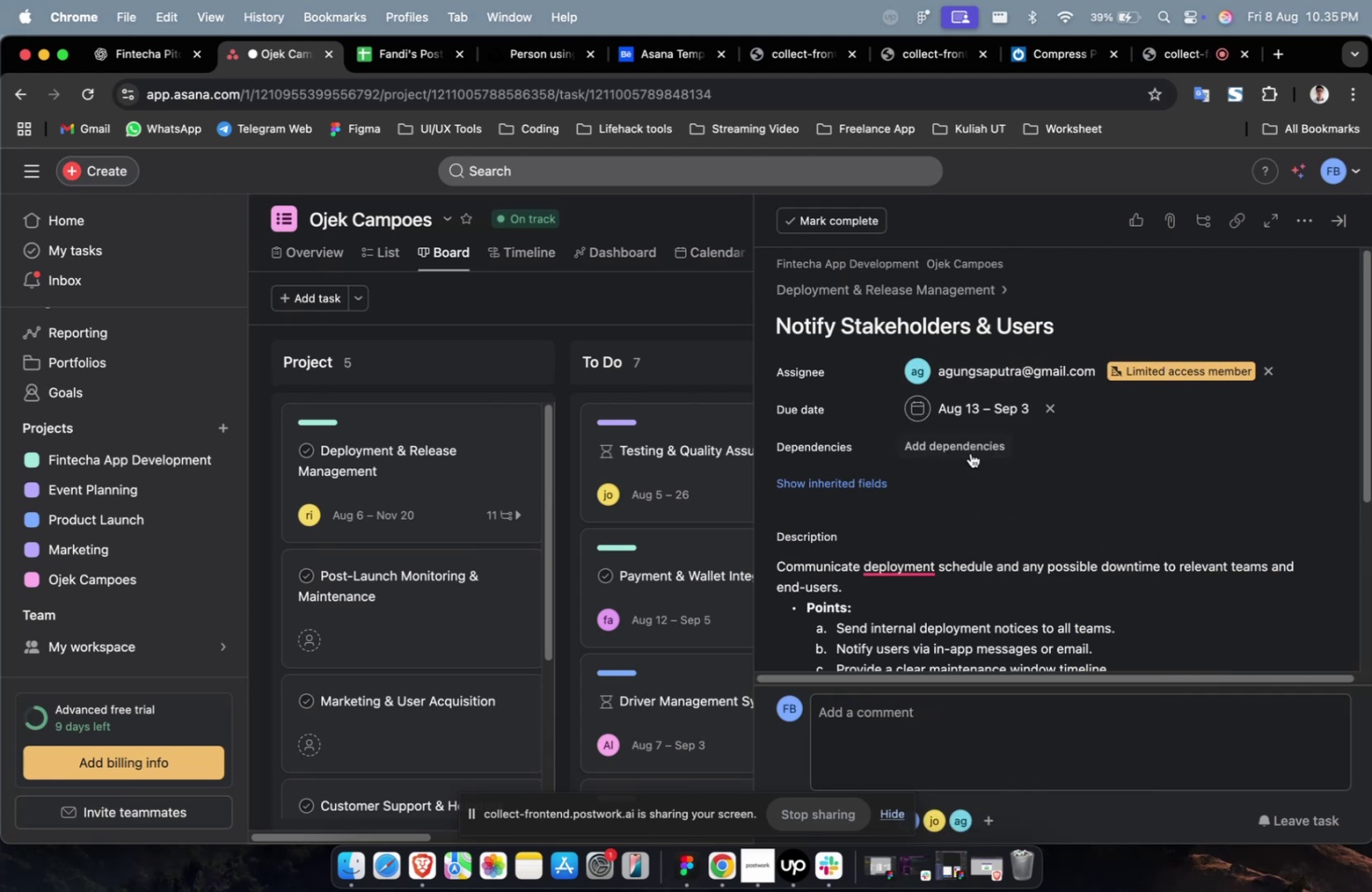 
triple_click([970, 452])
 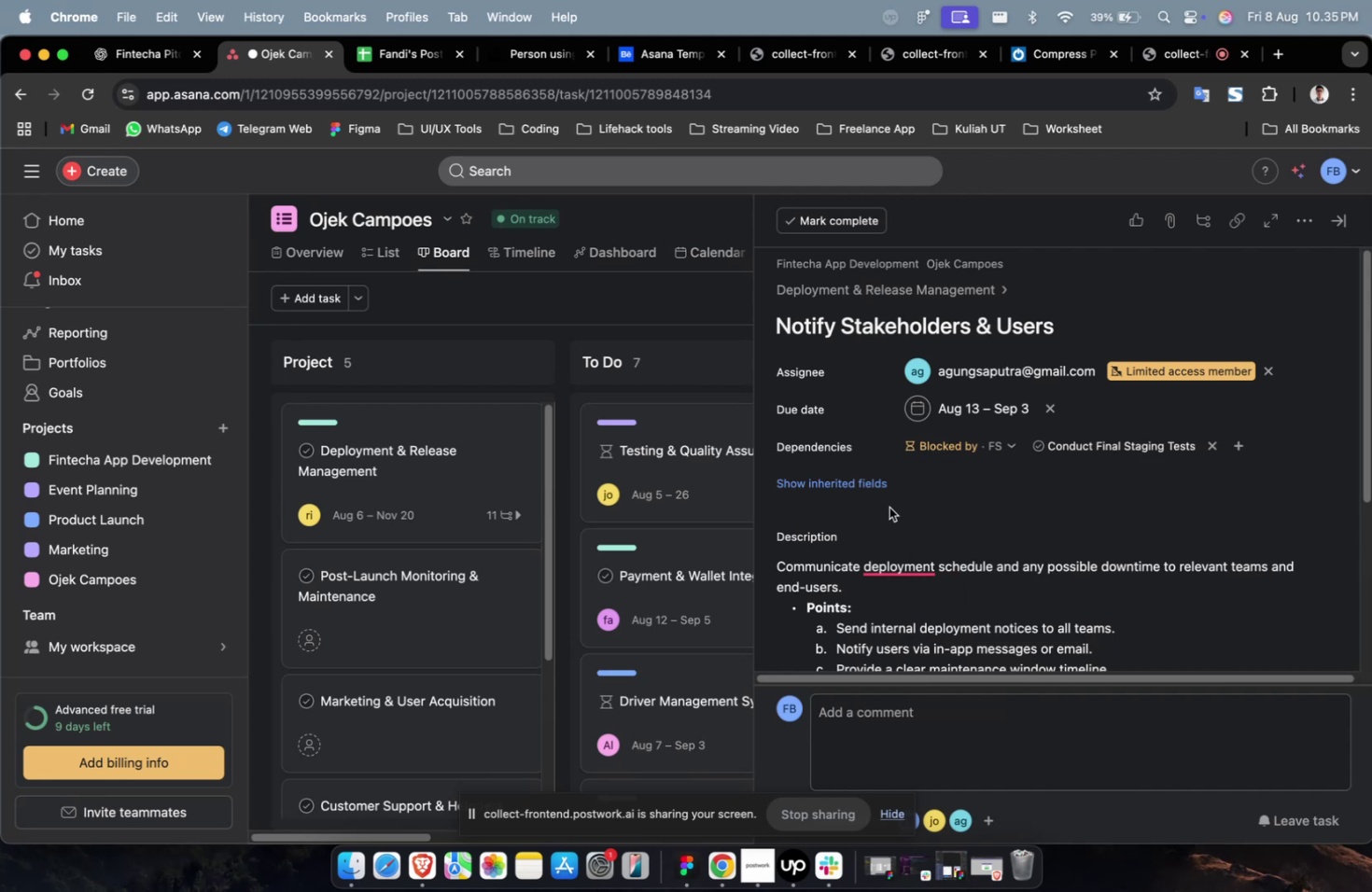 
double_click([861, 485])
 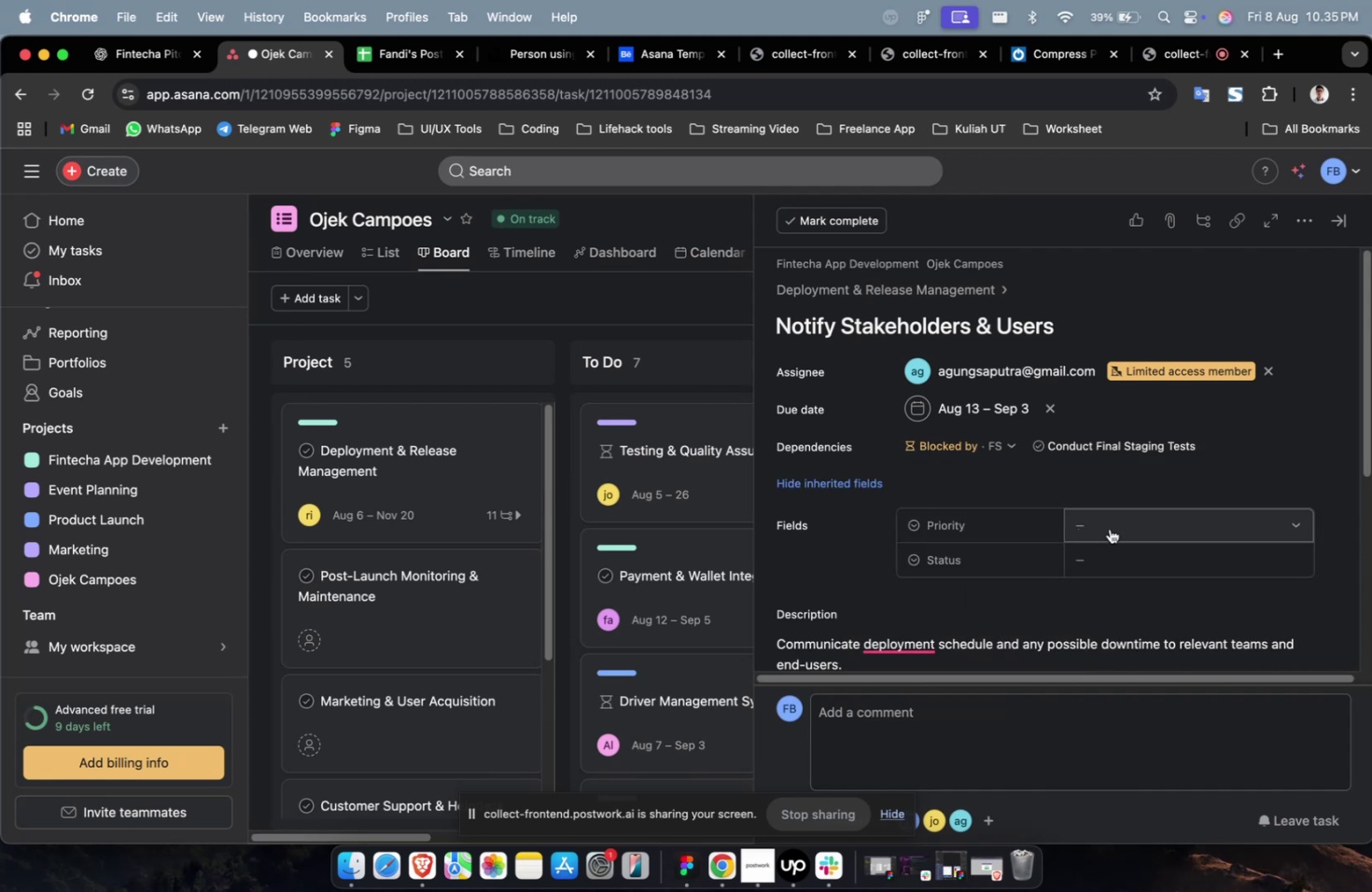 
triple_click([1109, 528])
 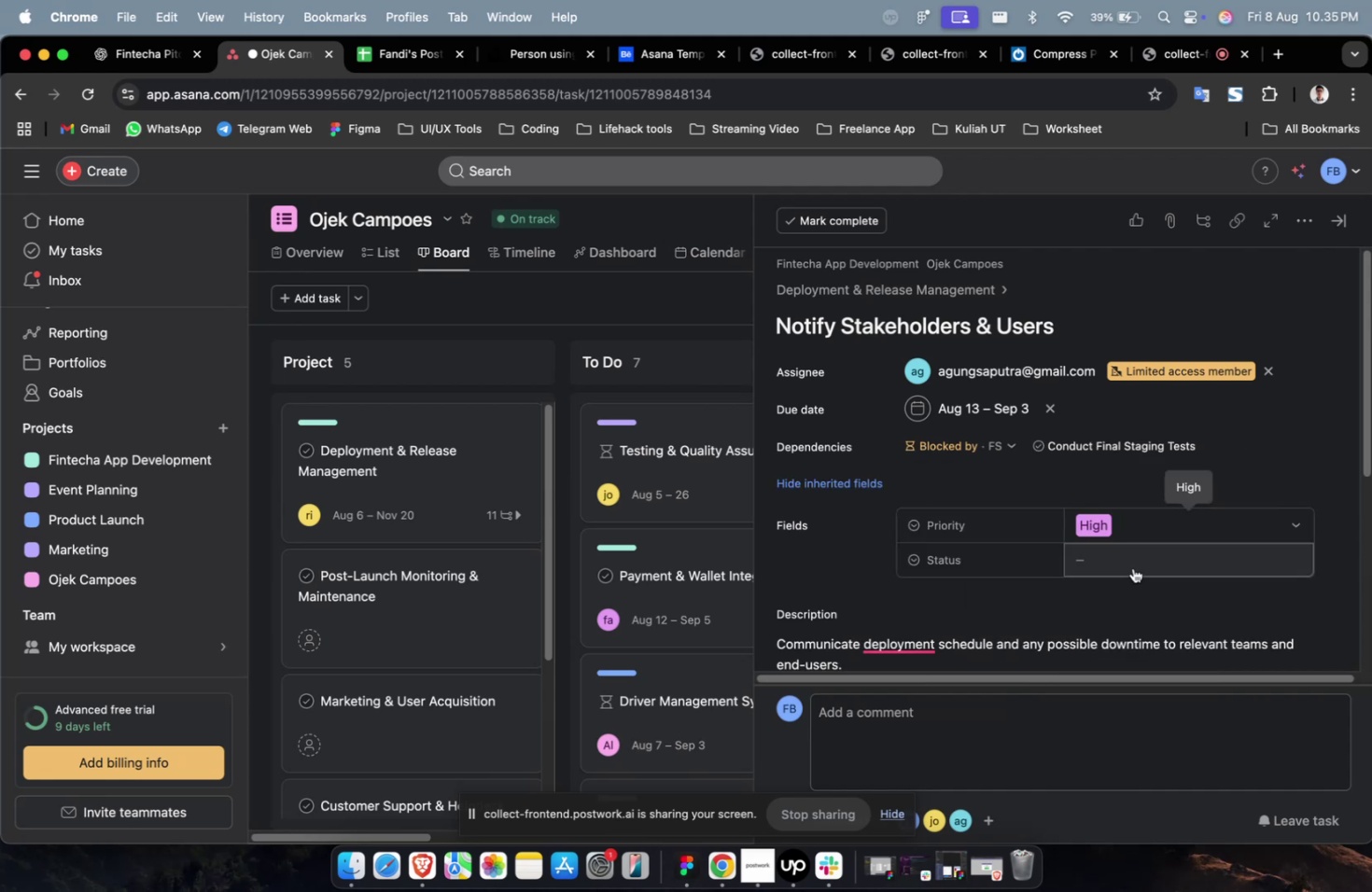 
triple_click([1132, 550])
 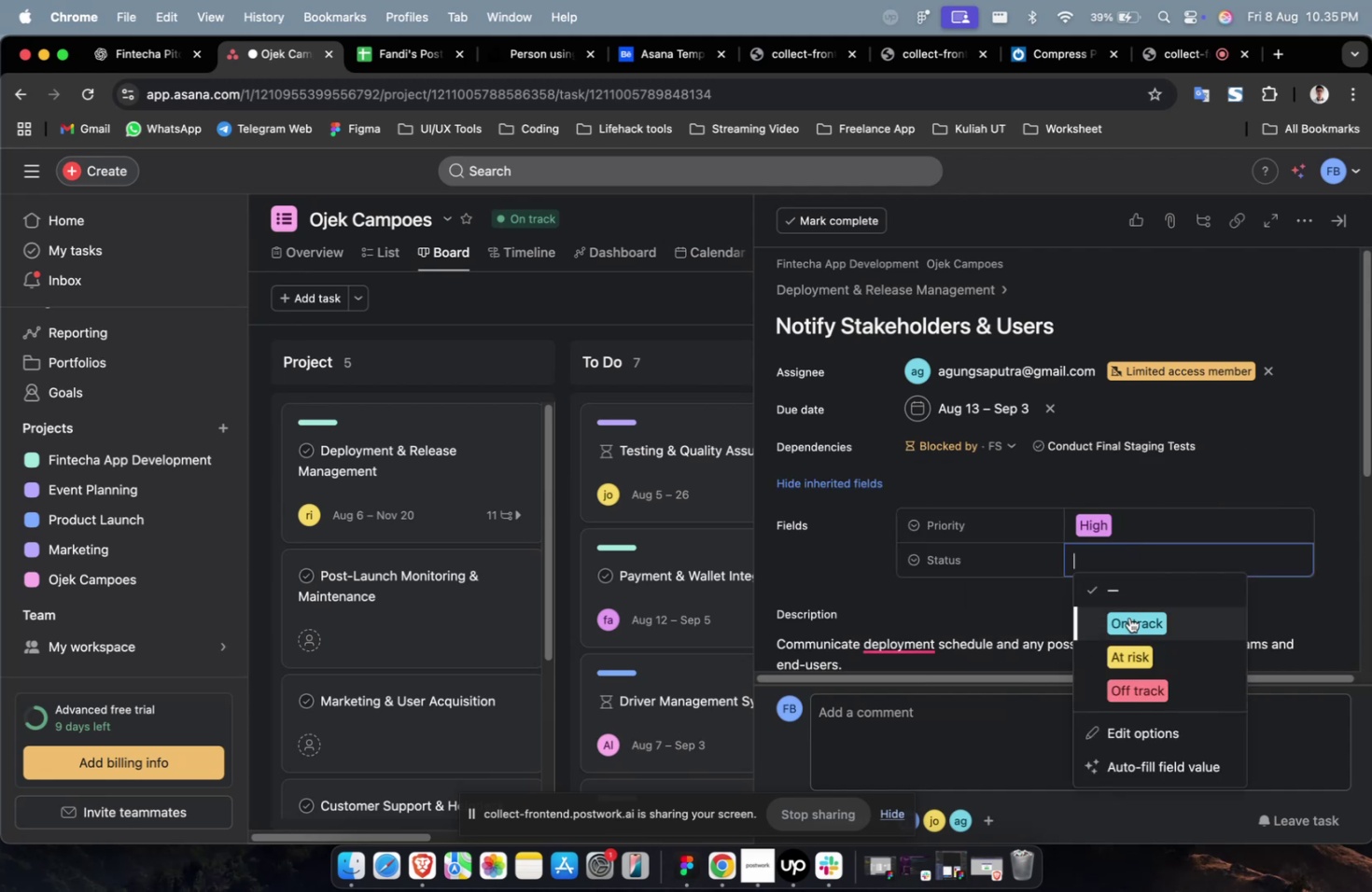 
triple_click([1128, 617])
 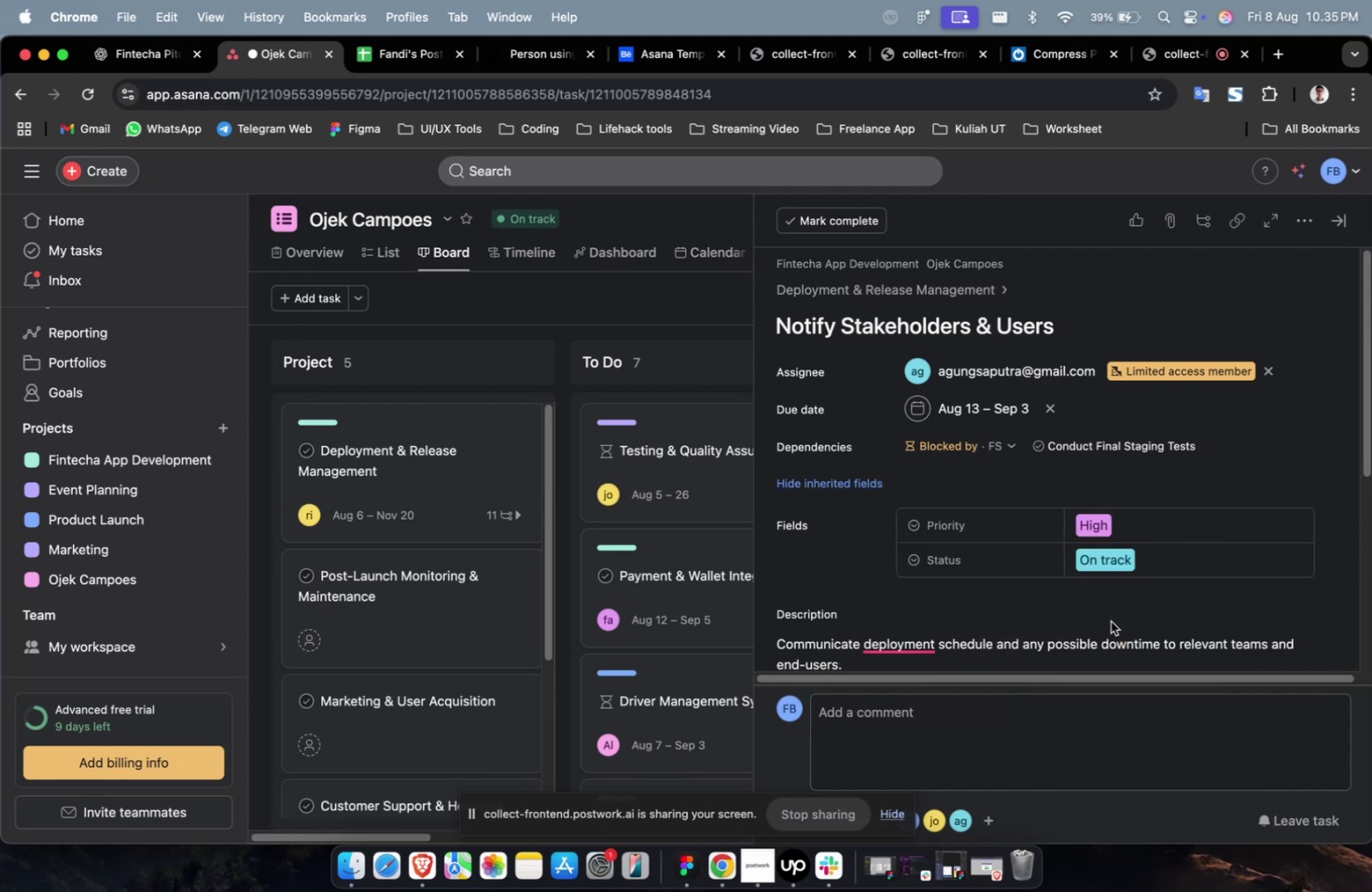 
scroll: coordinate [1077, 589], scroll_direction: down, amount: 41.0
 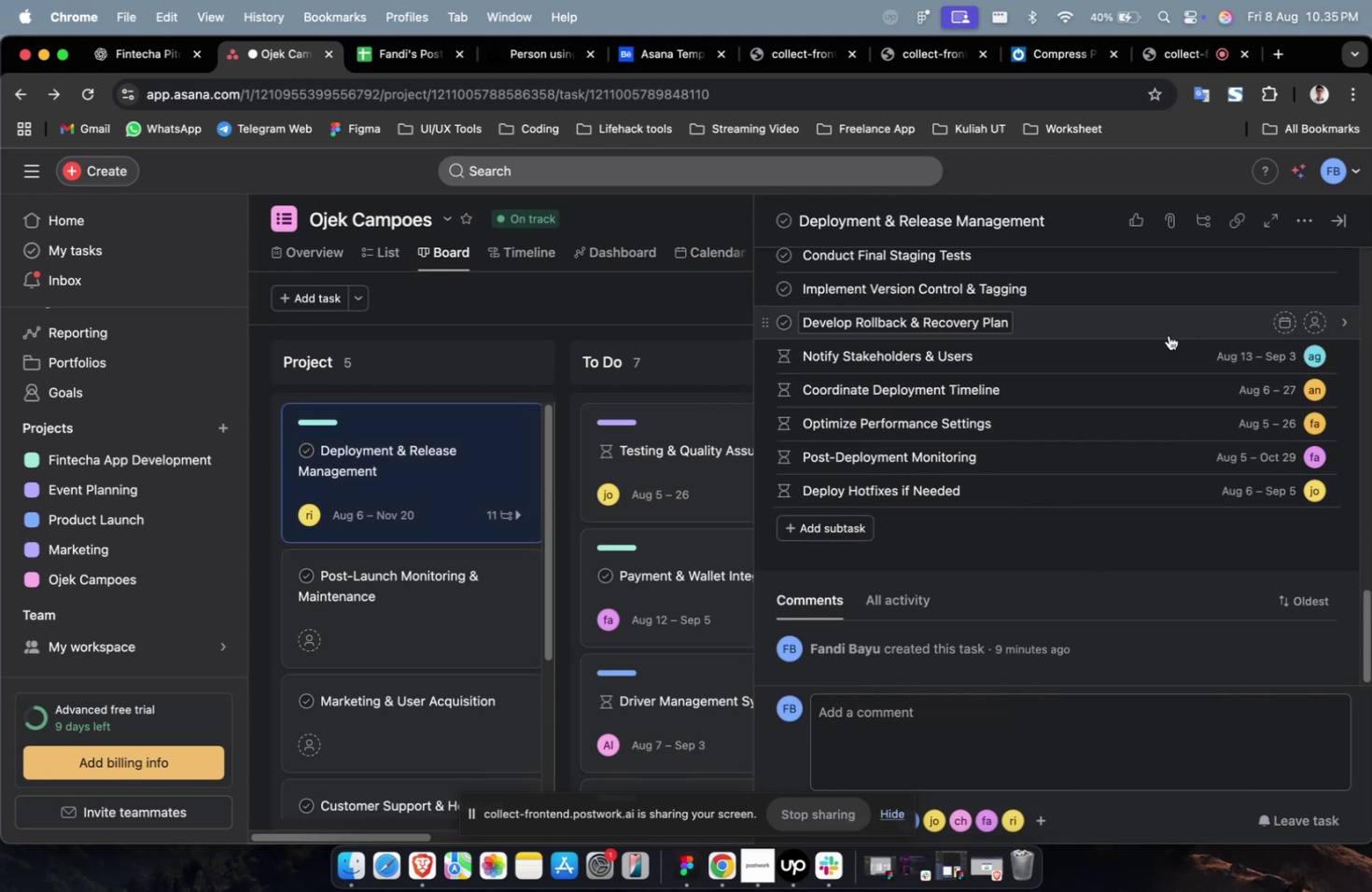 
left_click([1168, 327])
 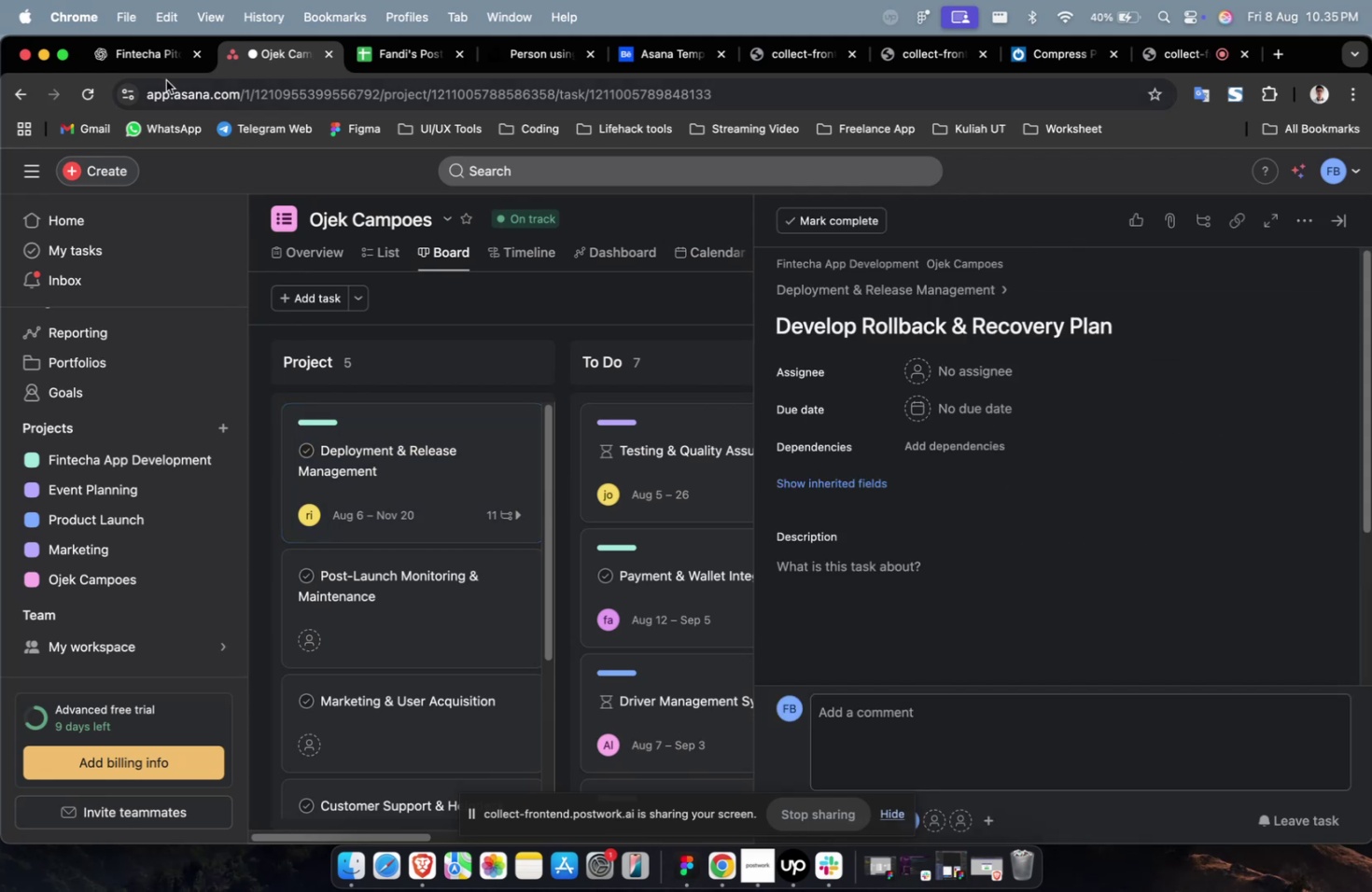 
left_click([154, 63])
 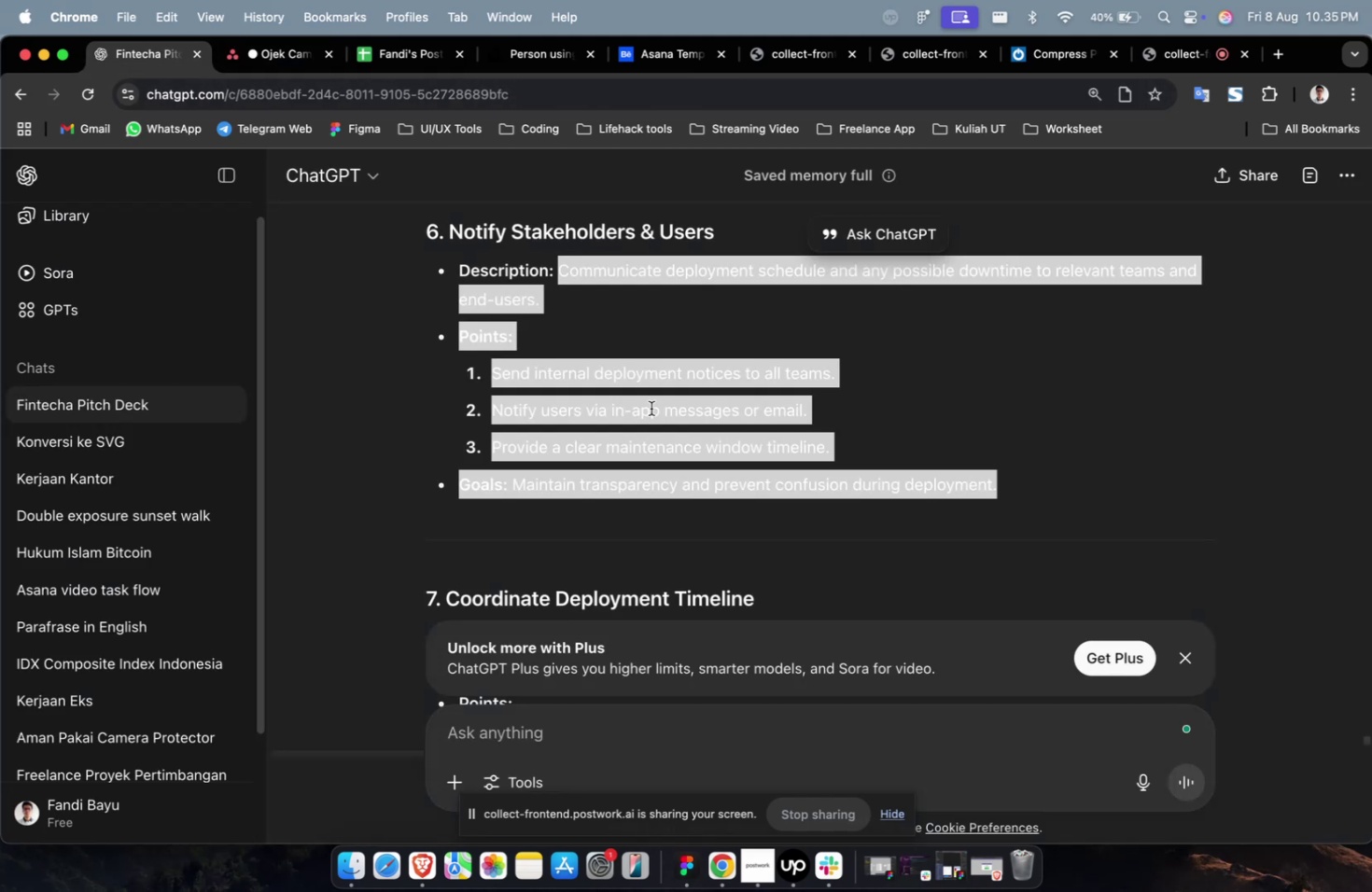 
scroll: coordinate [679, 421], scroll_direction: up, amount: 10.0
 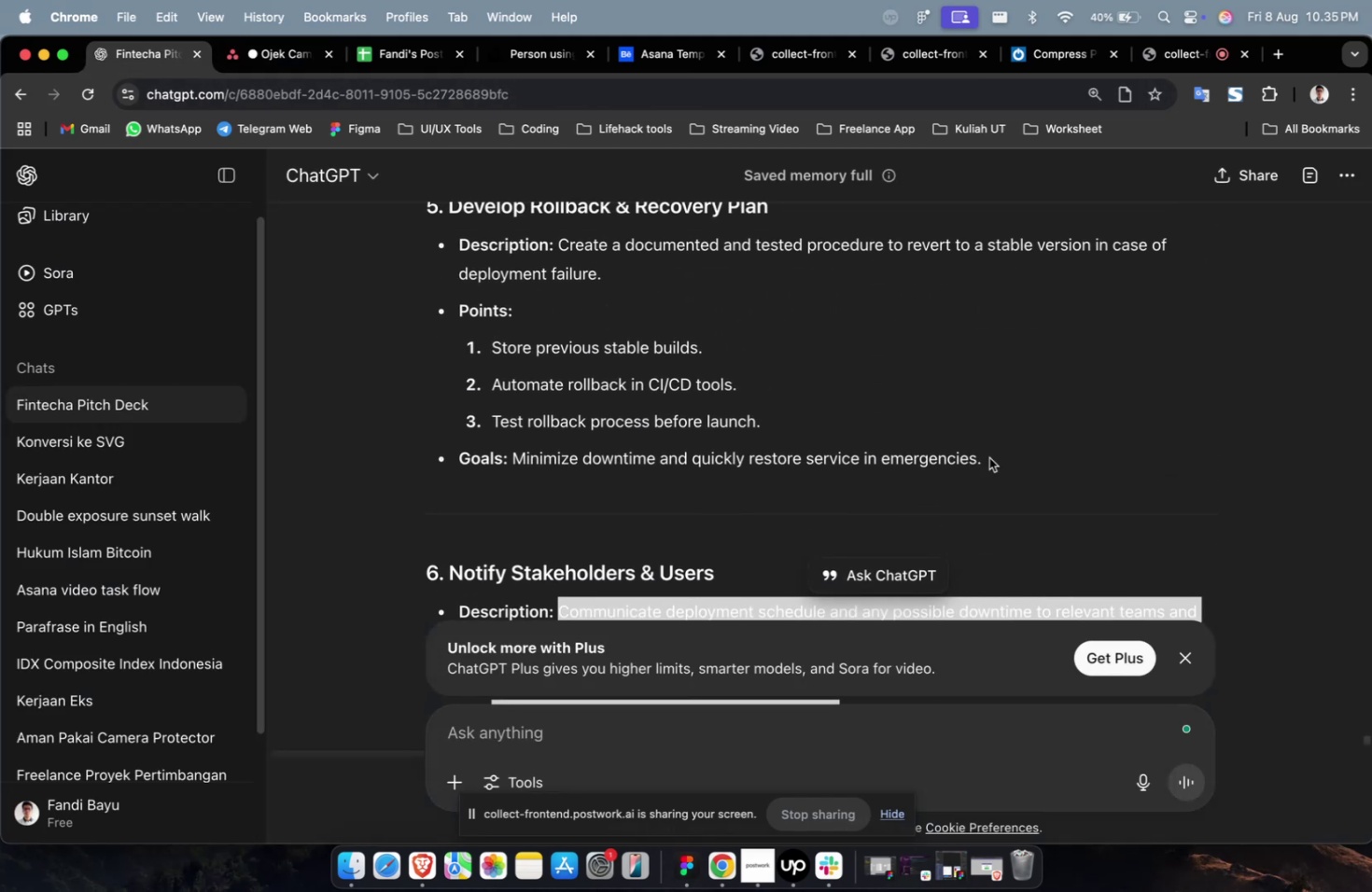 
left_click_drag(start_coordinate=[1018, 450], to_coordinate=[557, 249])
 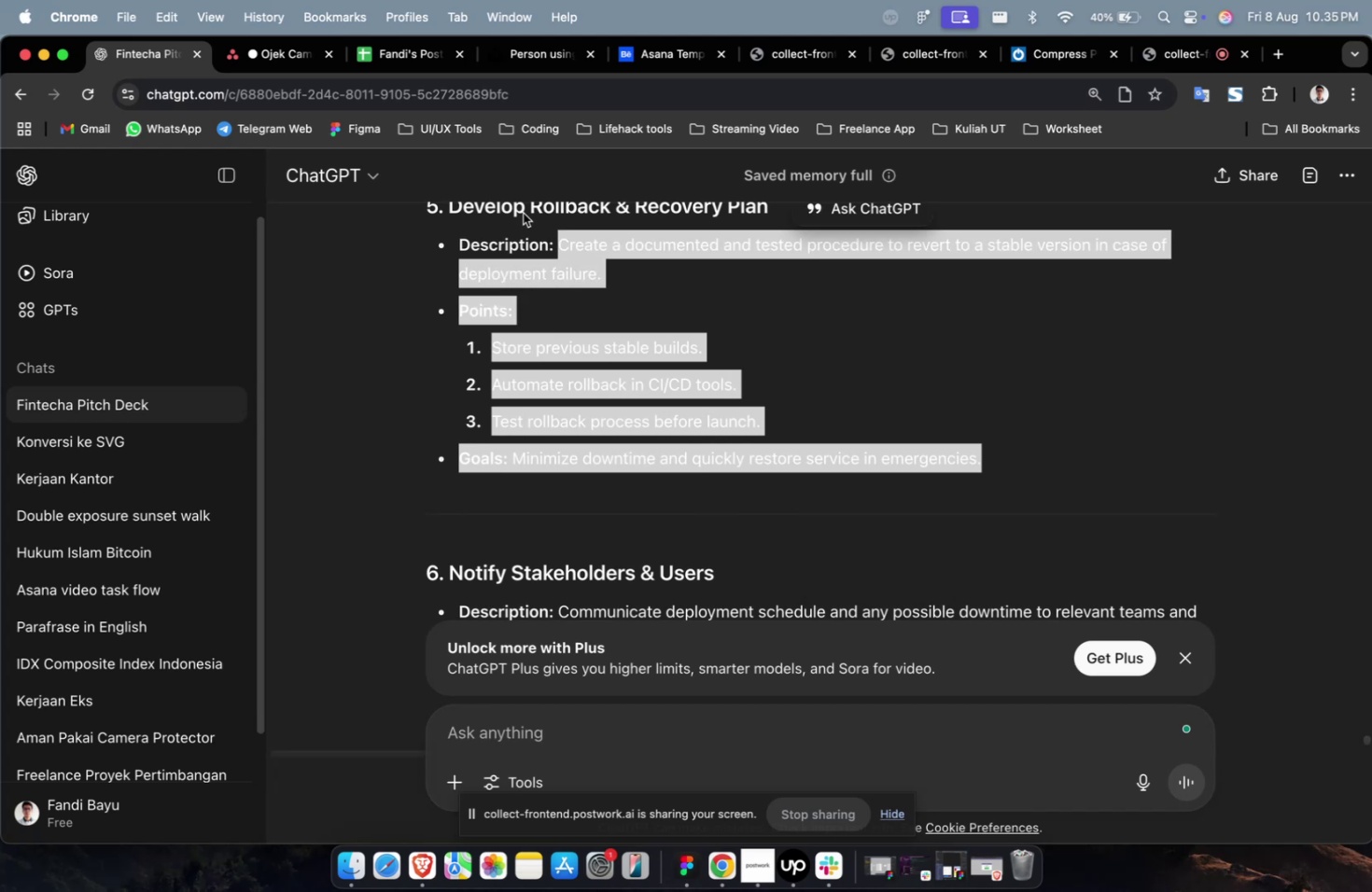 
key(Meta+C)
 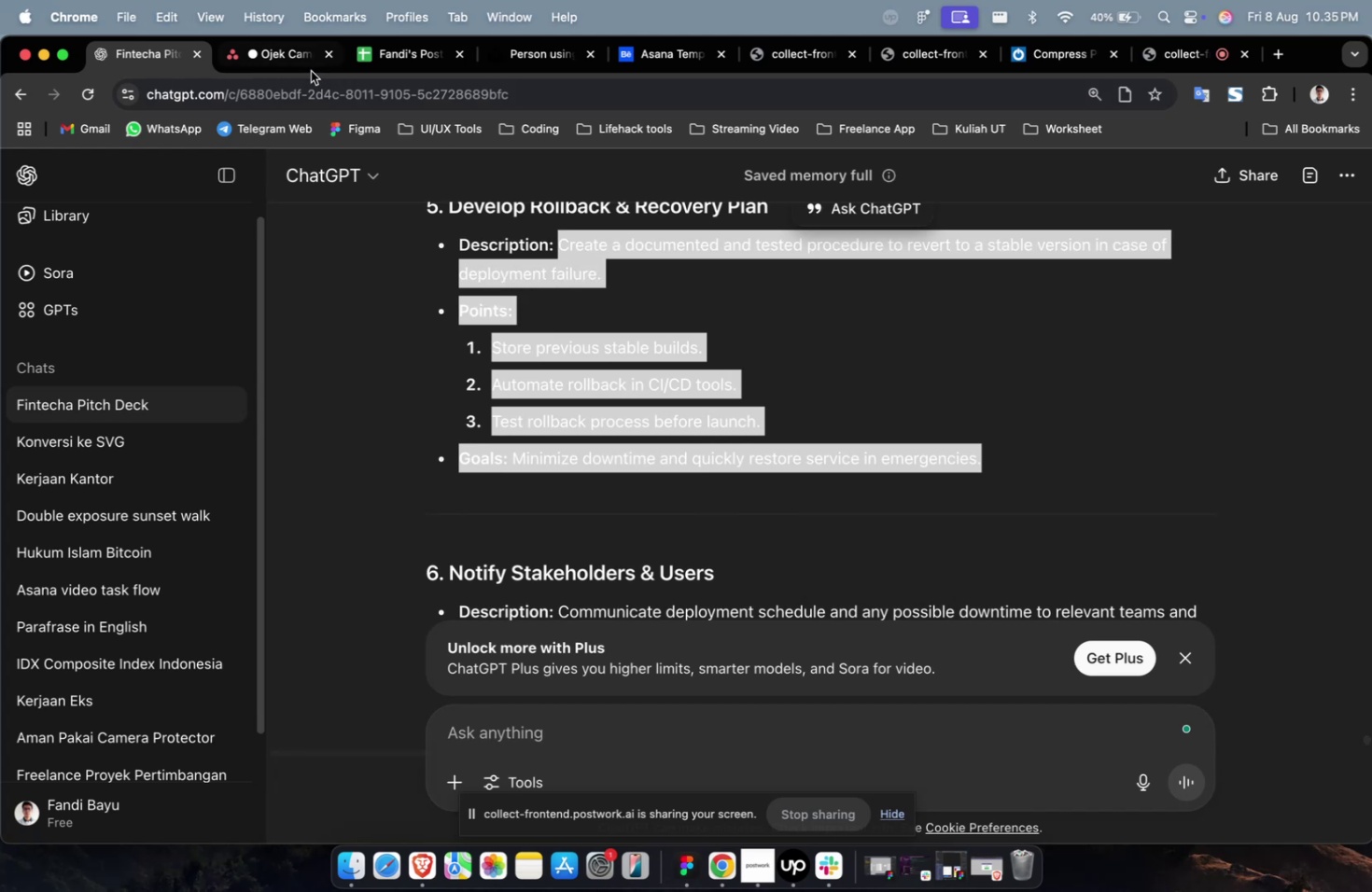 
left_click([311, 71])
 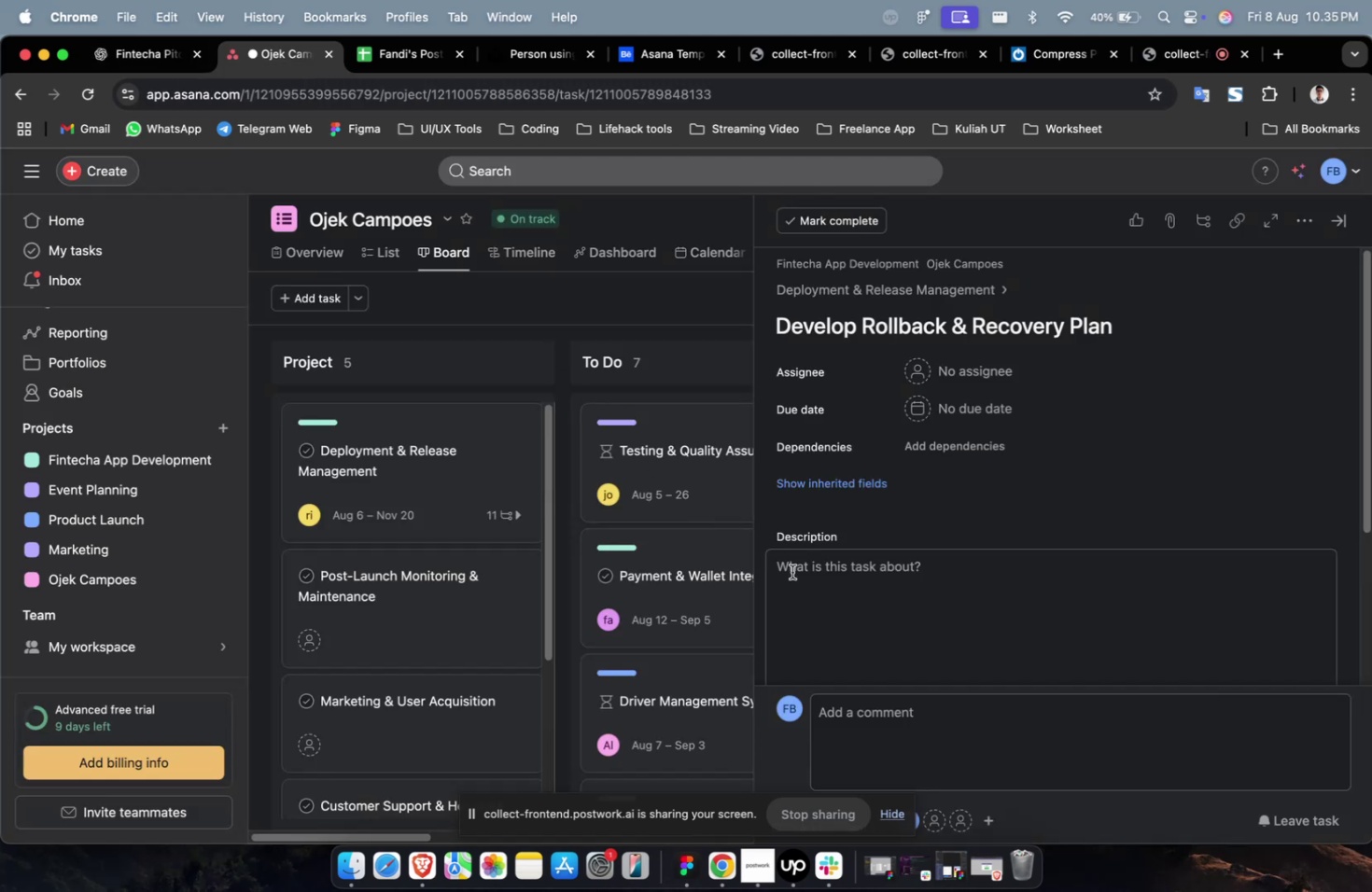 
double_click([793, 572])
 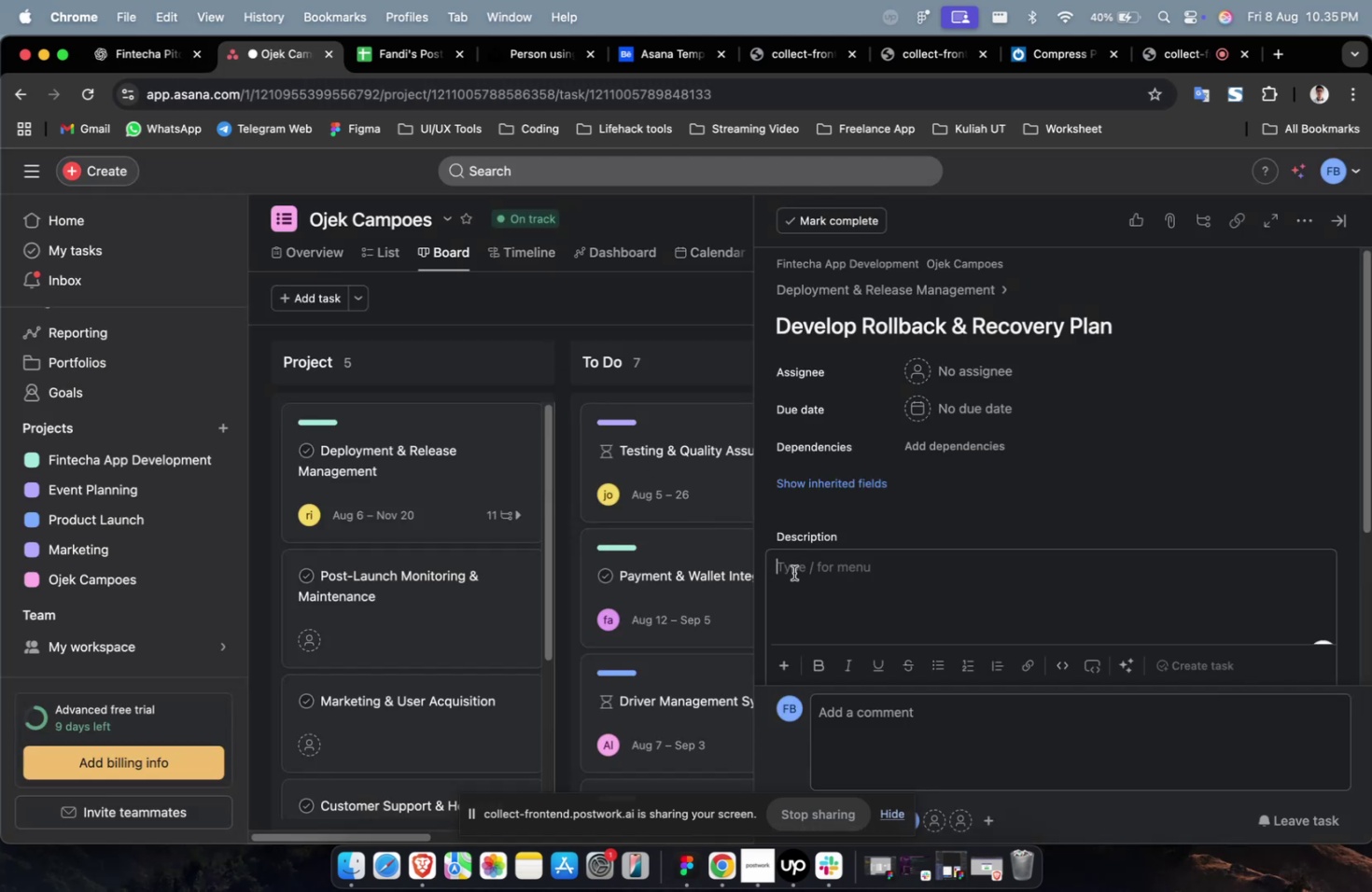 
key(Meta+V)
 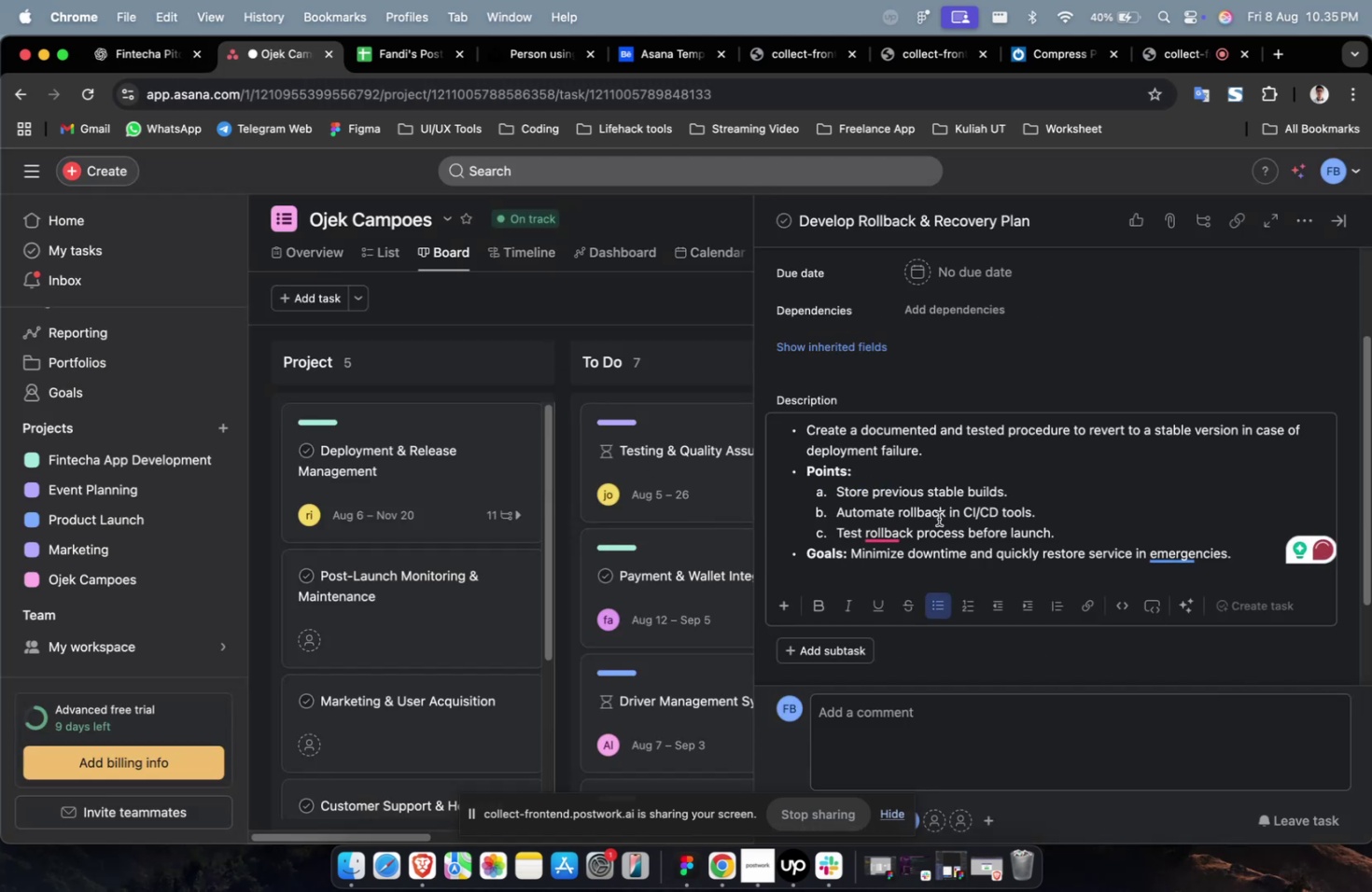 
scroll: coordinate [985, 447], scroll_direction: up, amount: 4.0
 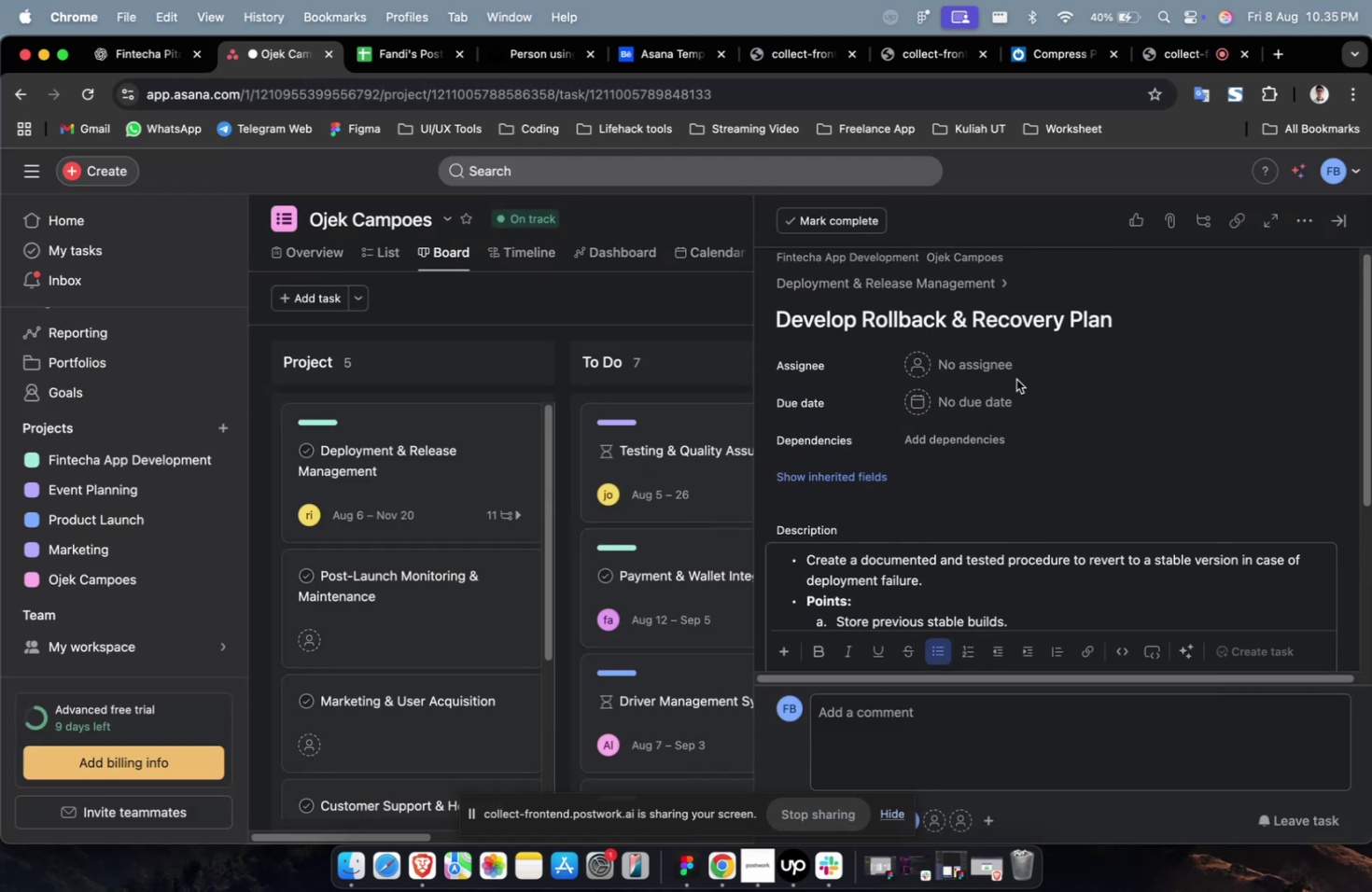 
left_click([986, 378])
 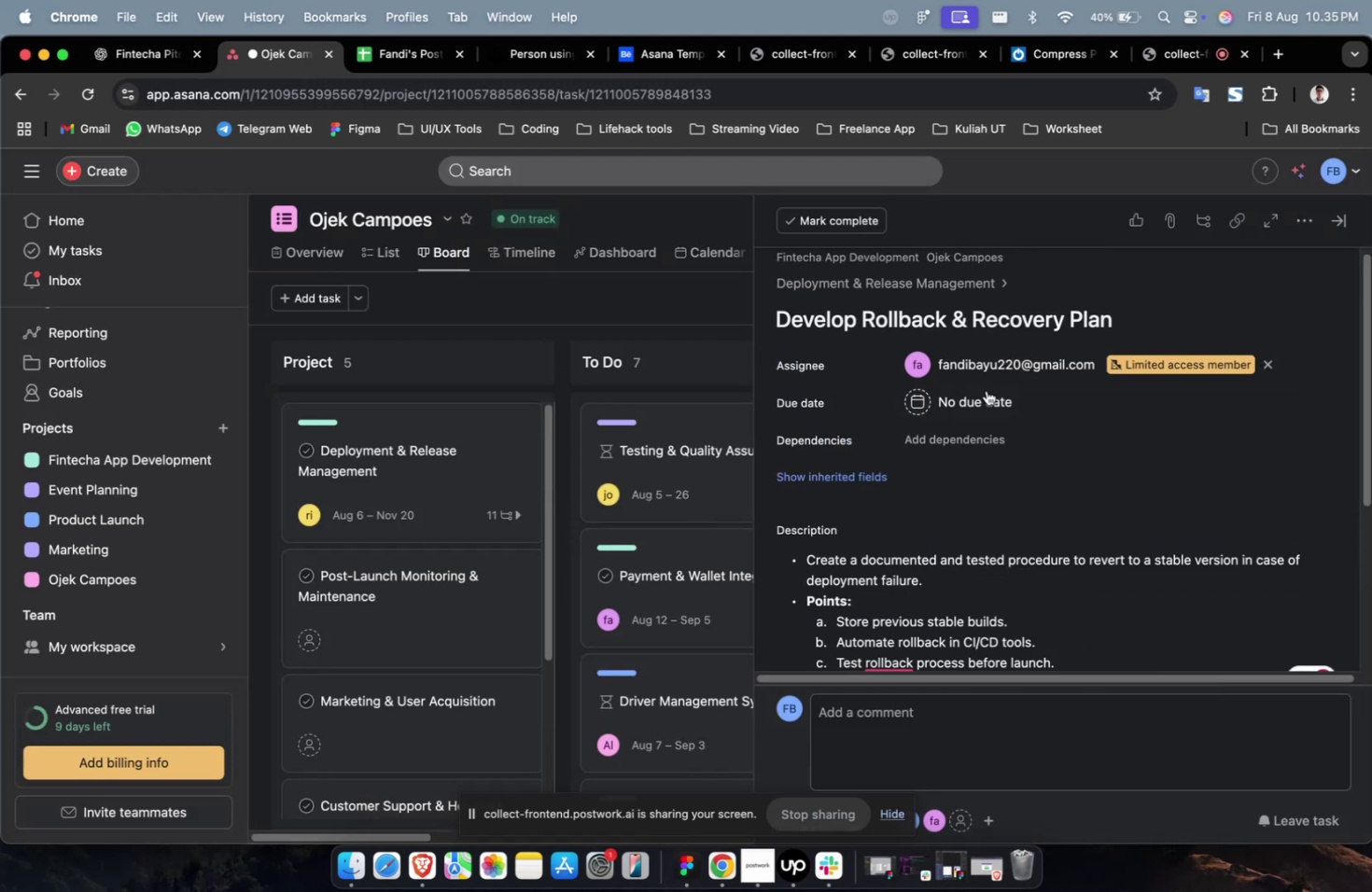 
double_click([981, 372])
 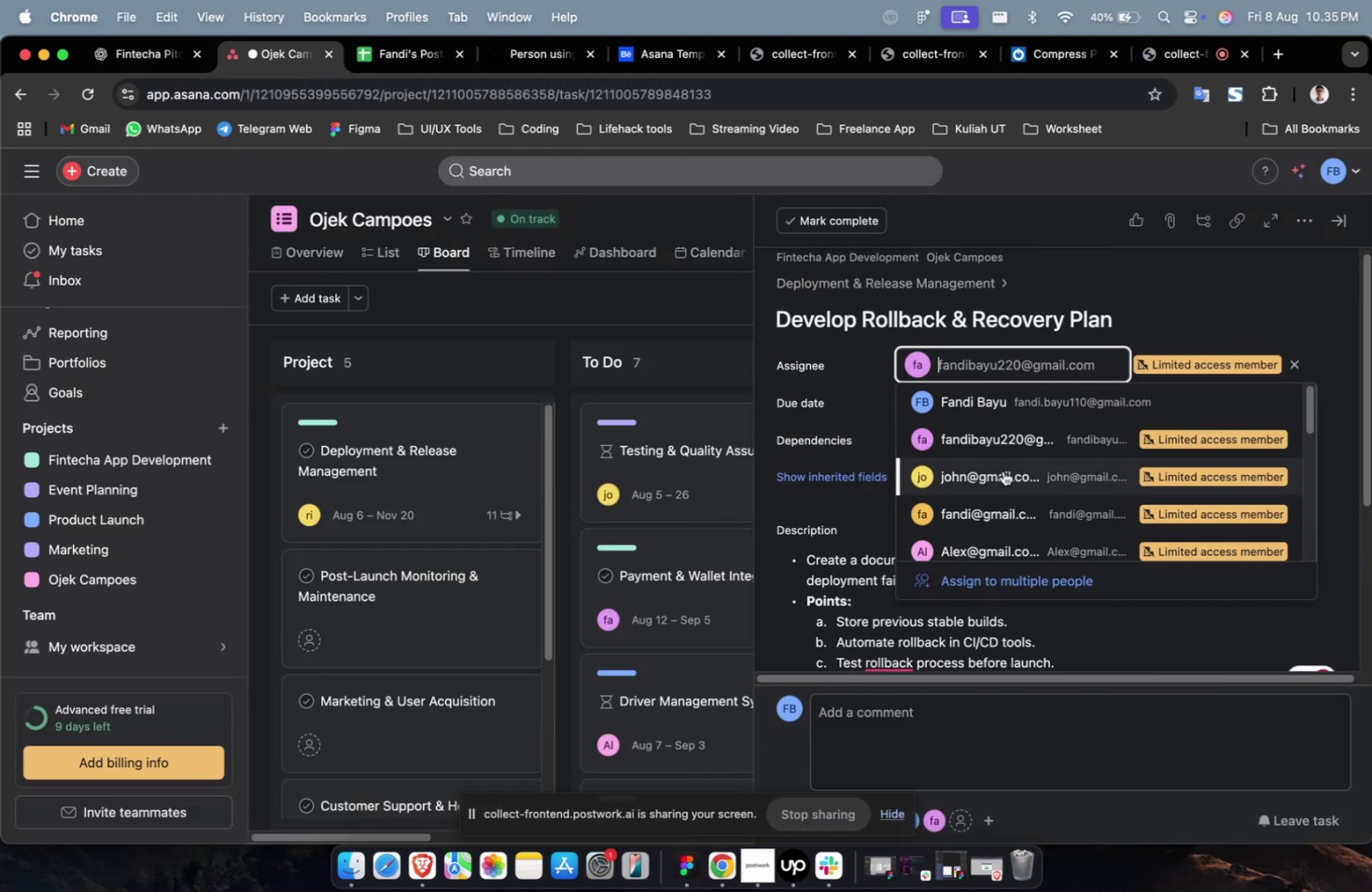 
scroll: coordinate [1002, 470], scroll_direction: down, amount: 19.0
 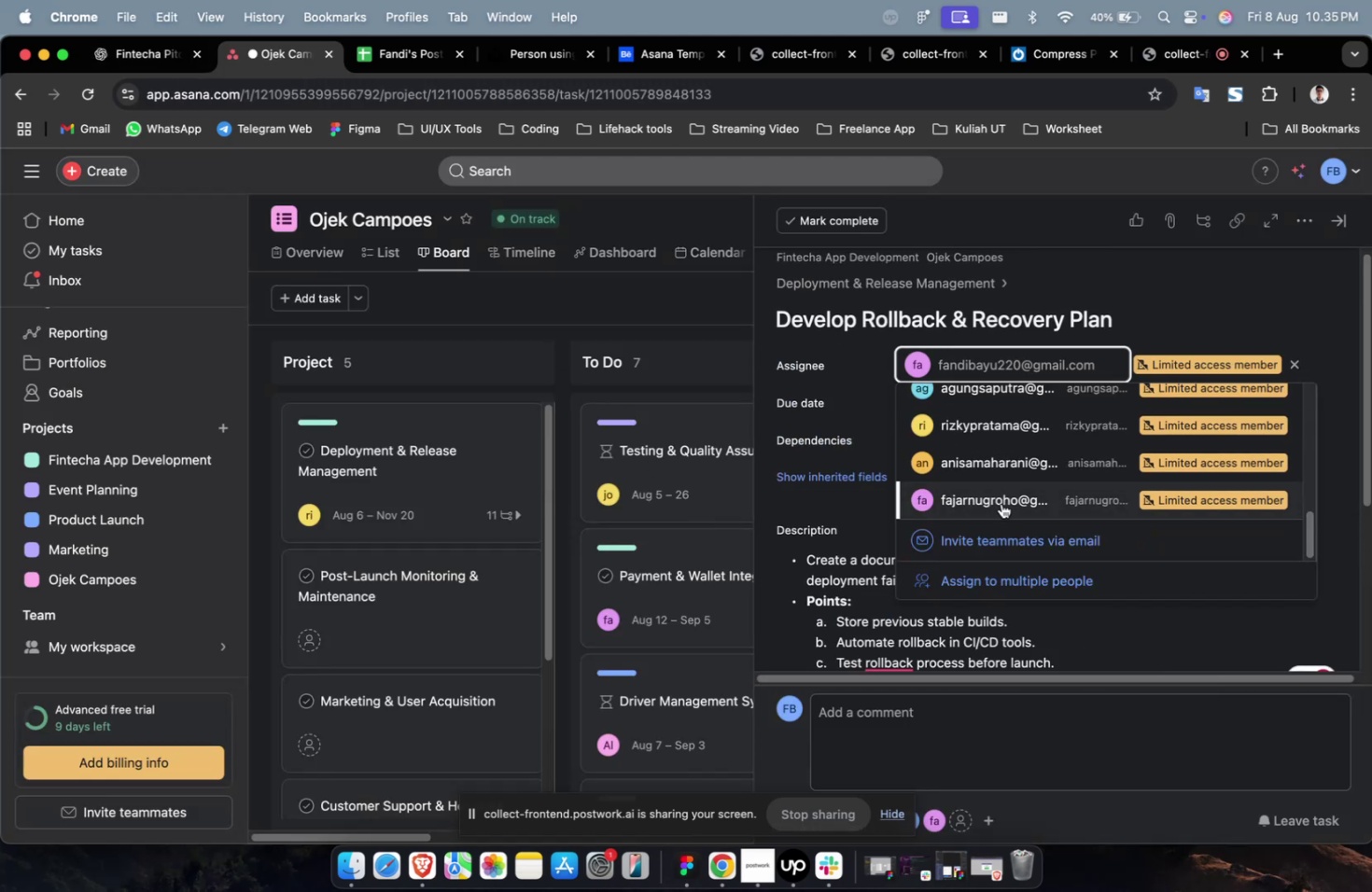 
left_click([1001, 503])
 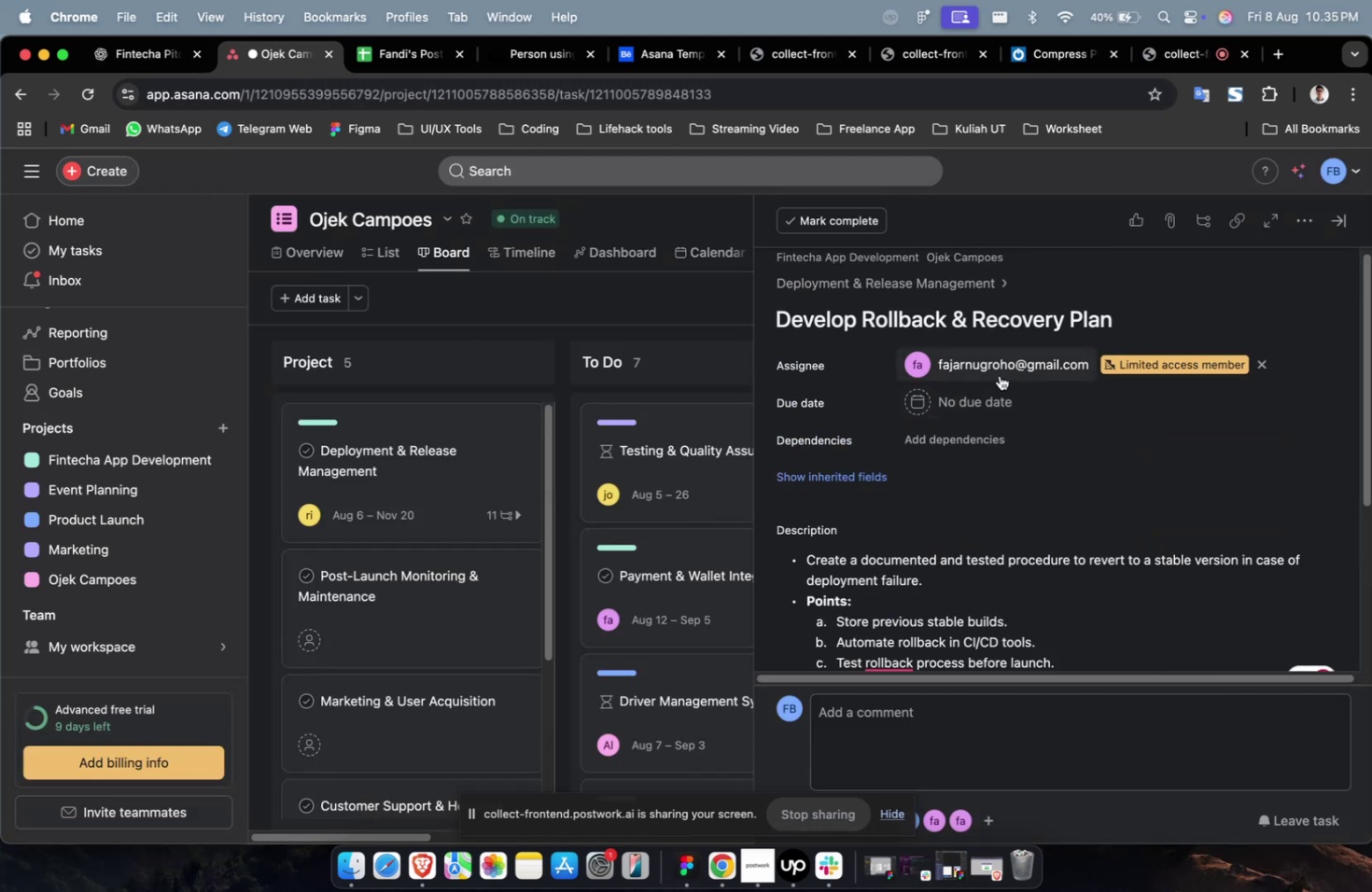 
double_click([998, 375])
 